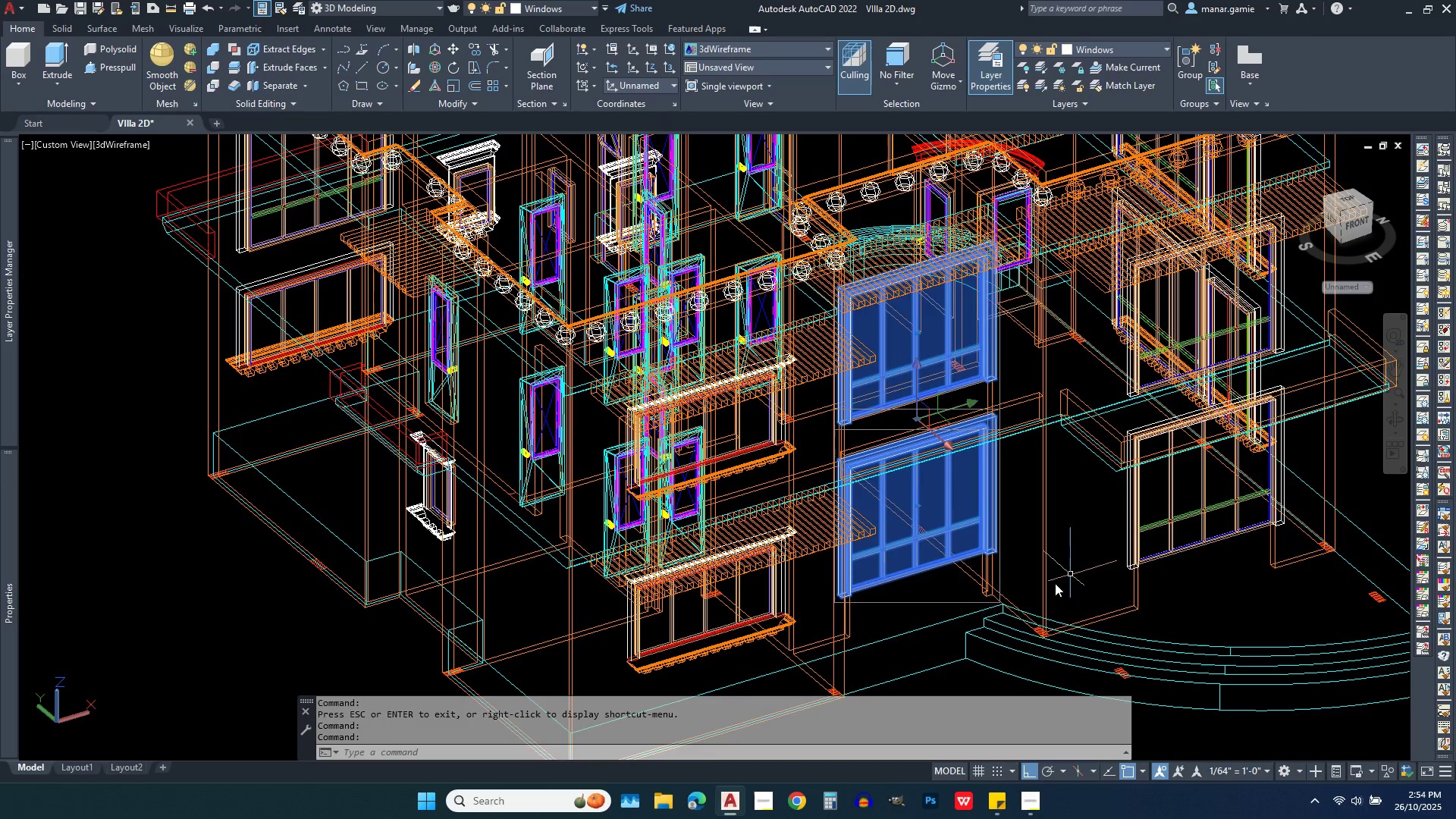 
scroll: coordinate [972, 636], scroll_direction: up, amount: 3.0
 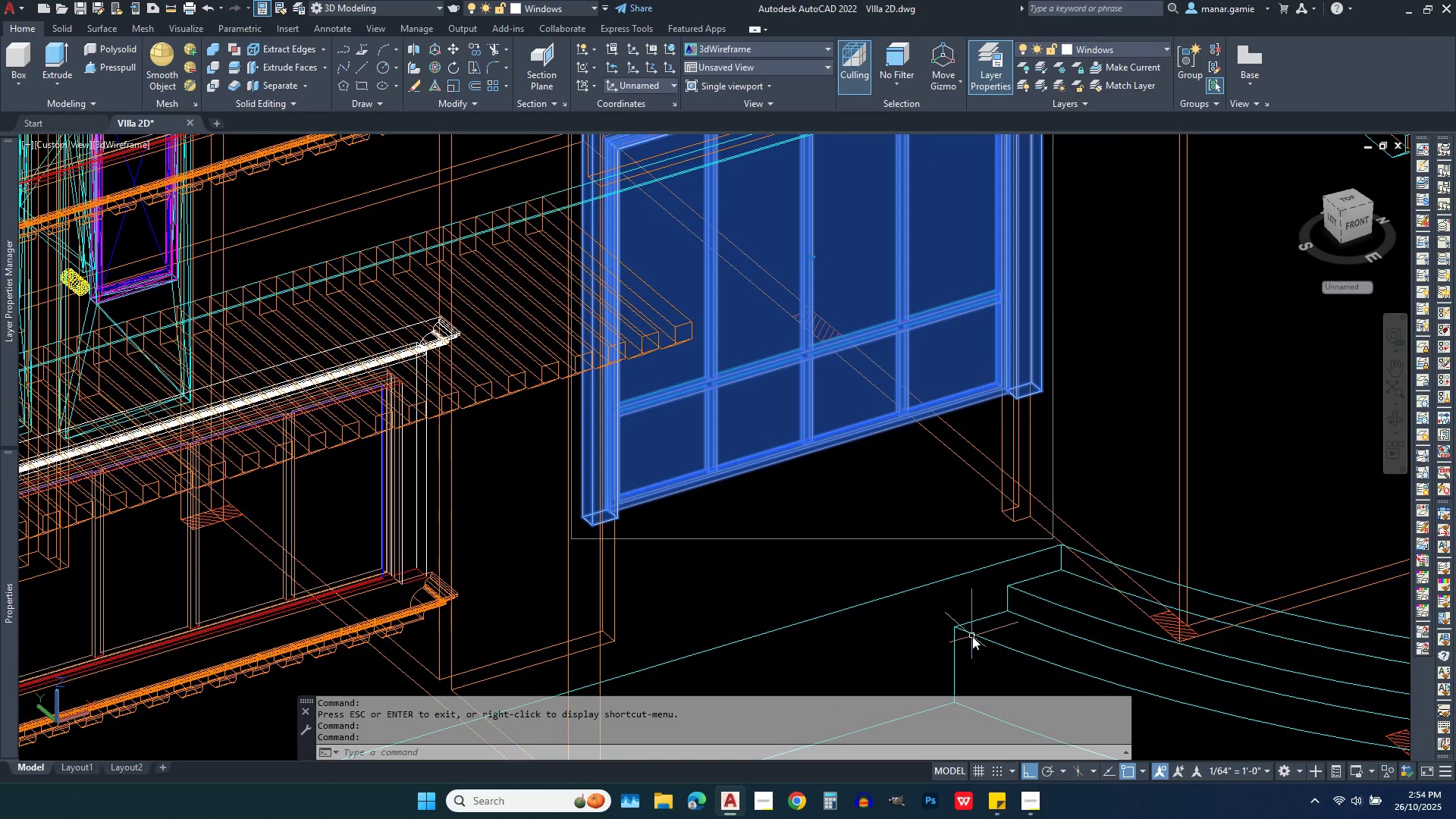 
wait(5.71)
 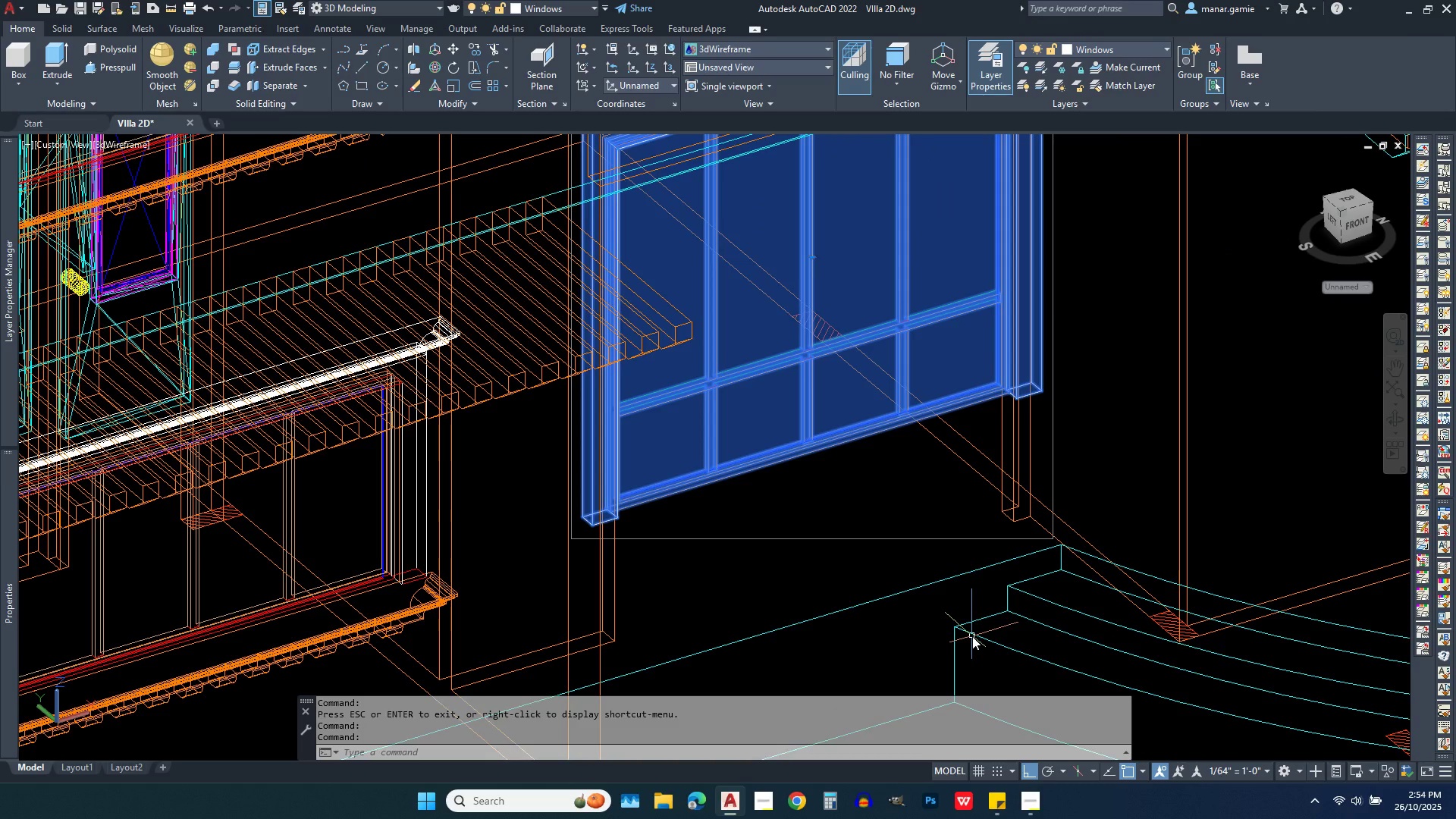 
key(Escape)
 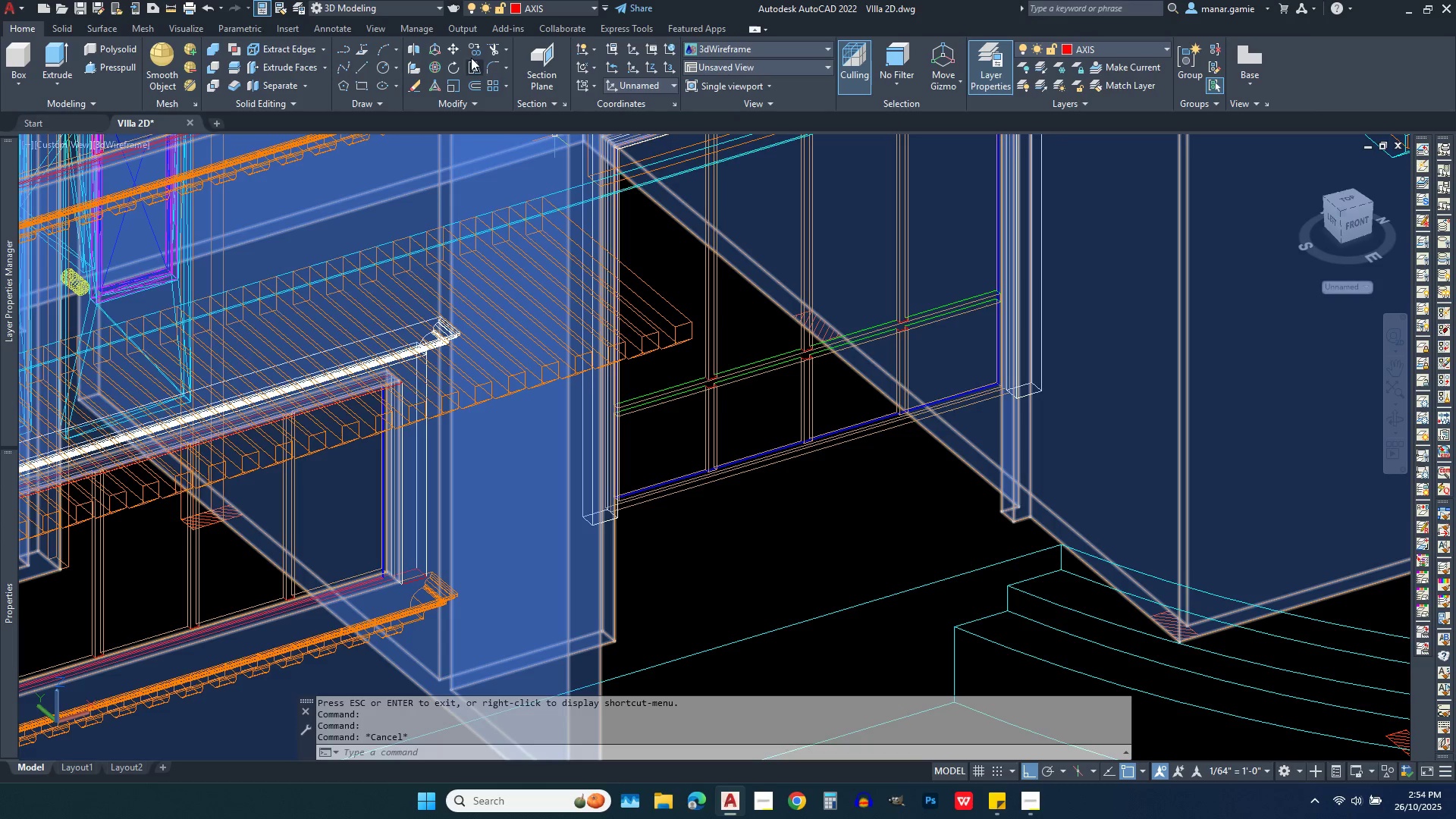 
left_click([359, 68])
 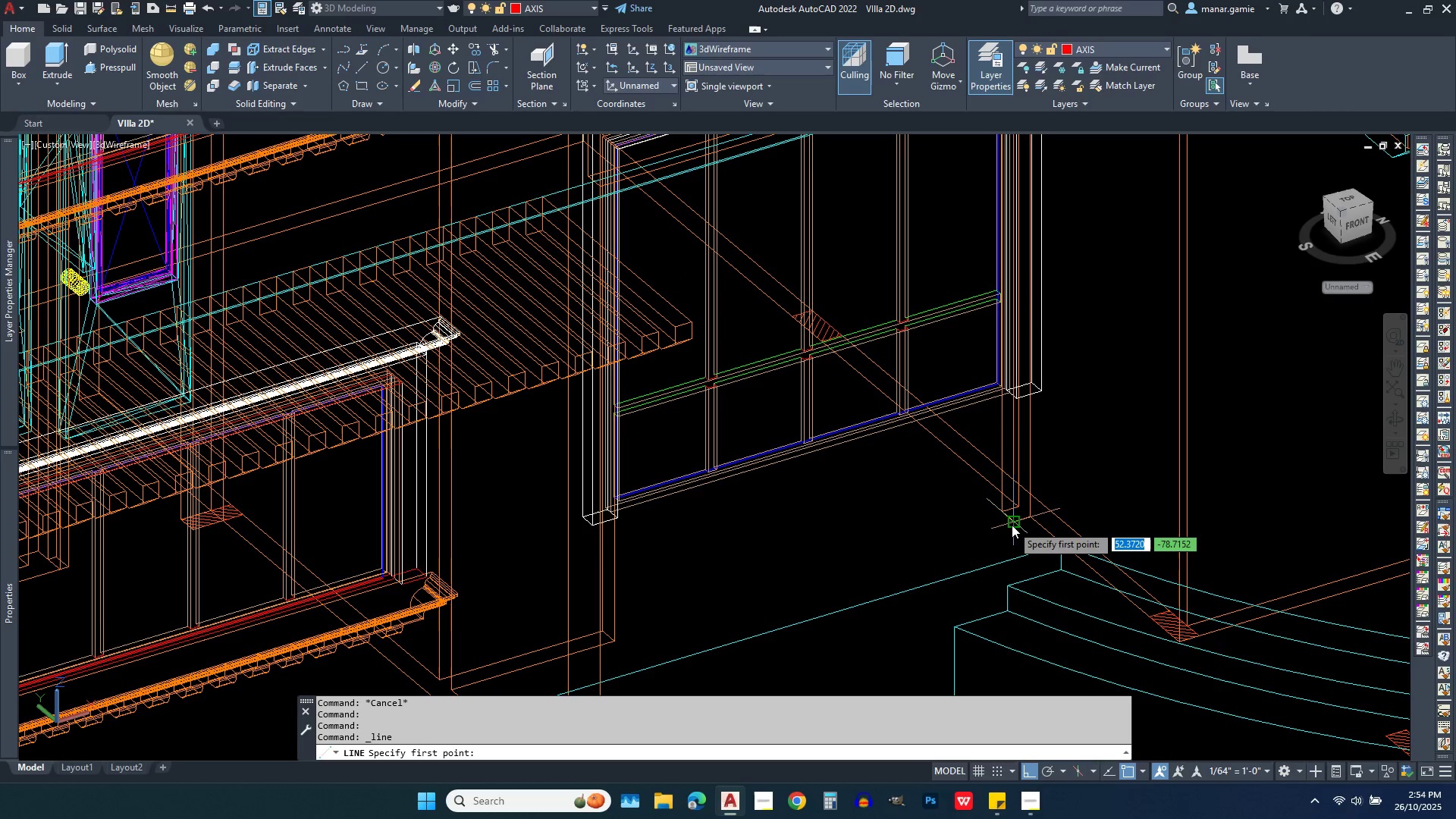 
left_click([1012, 525])
 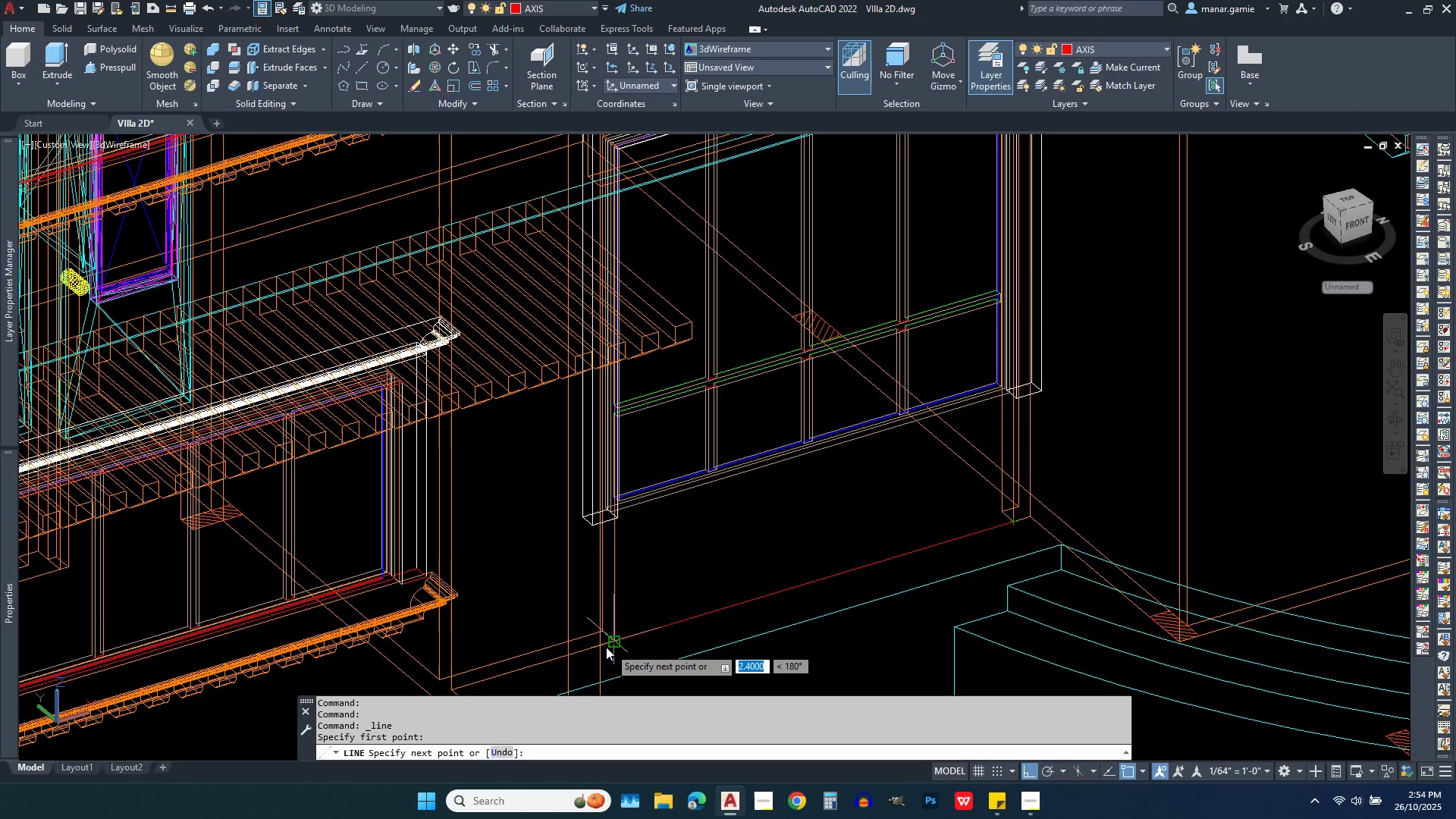 
left_click([611, 647])
 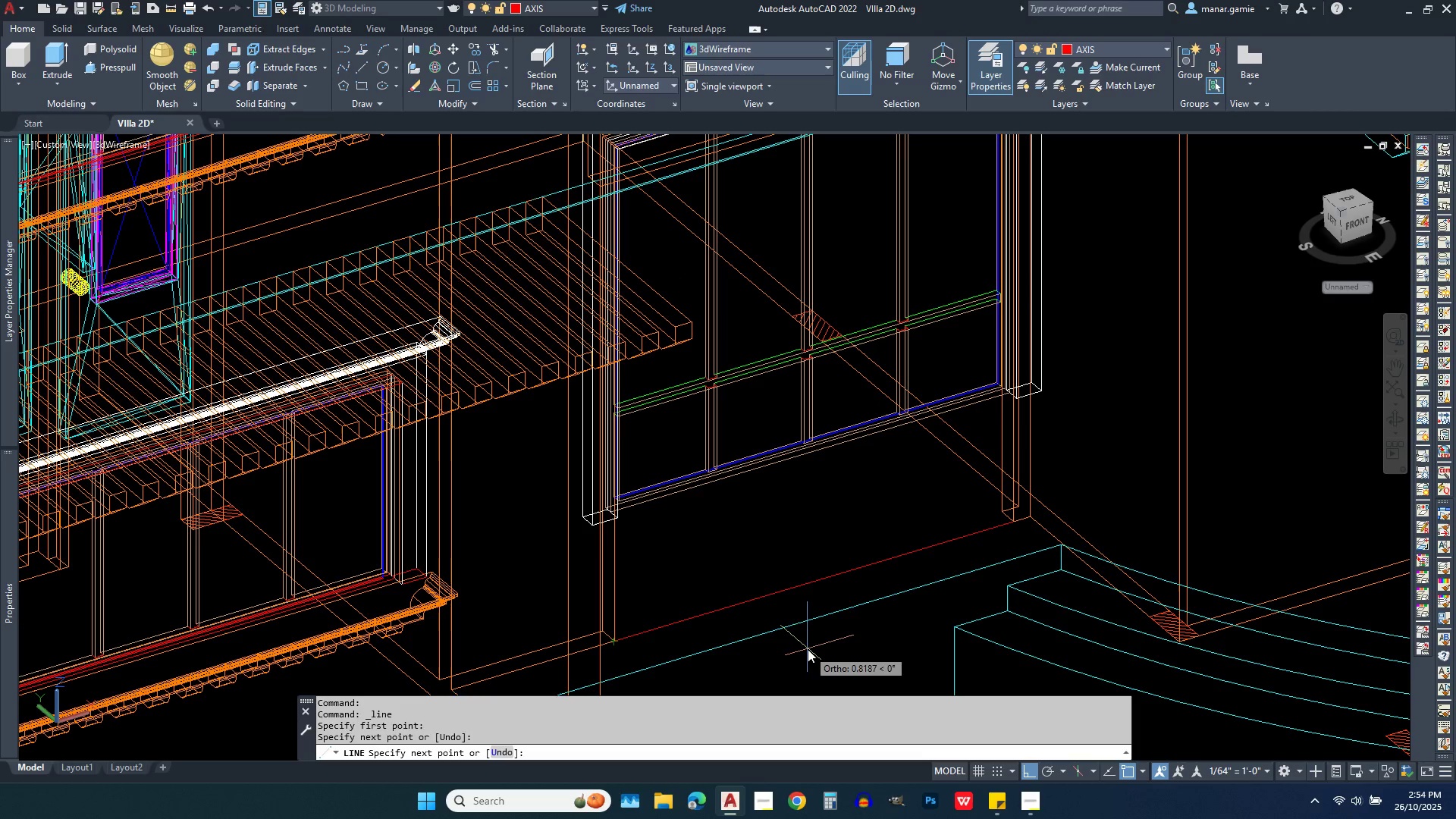 
right_click([808, 649])
 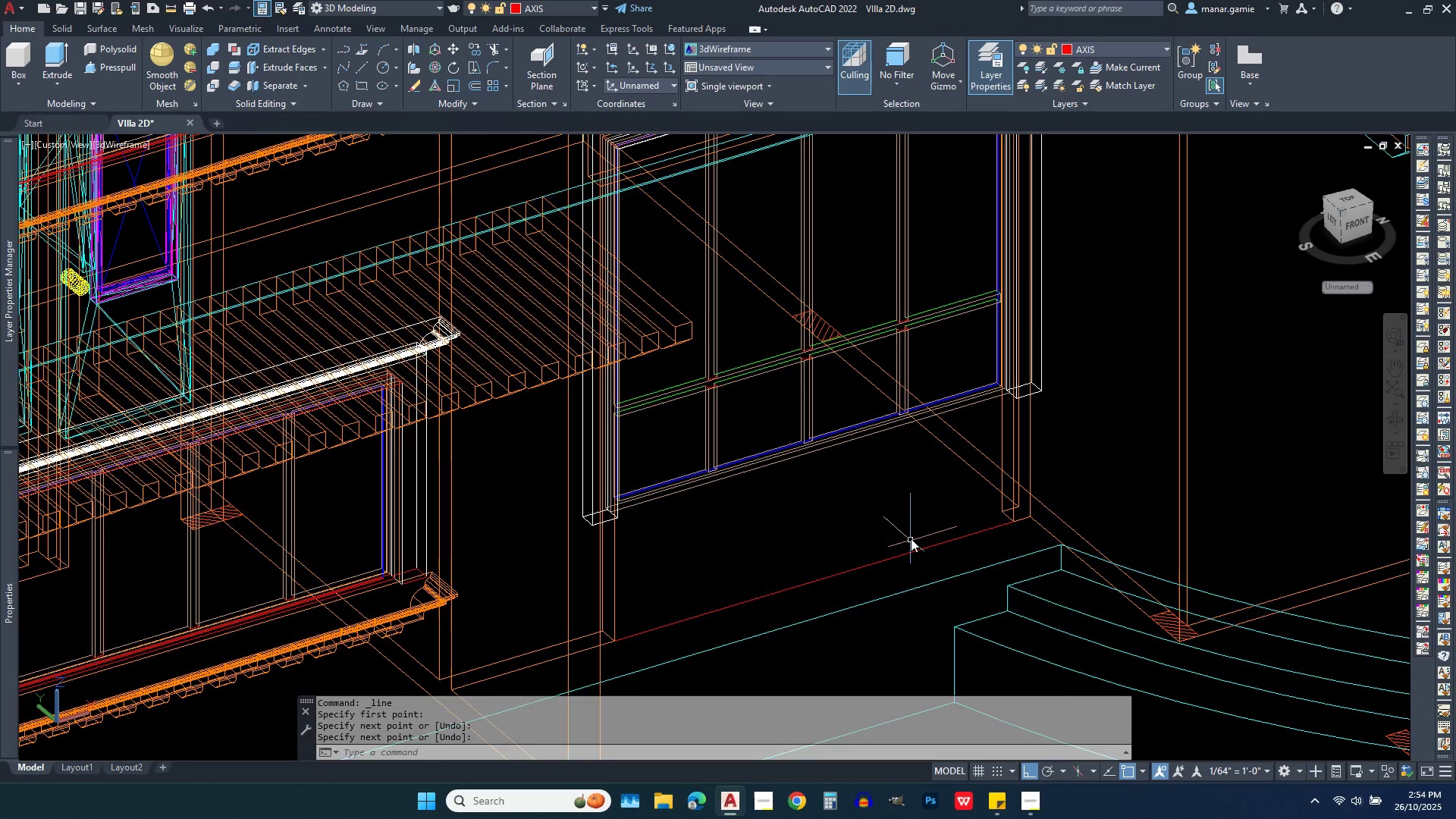 
scroll: coordinate [914, 538], scroll_direction: up, amount: 2.0
 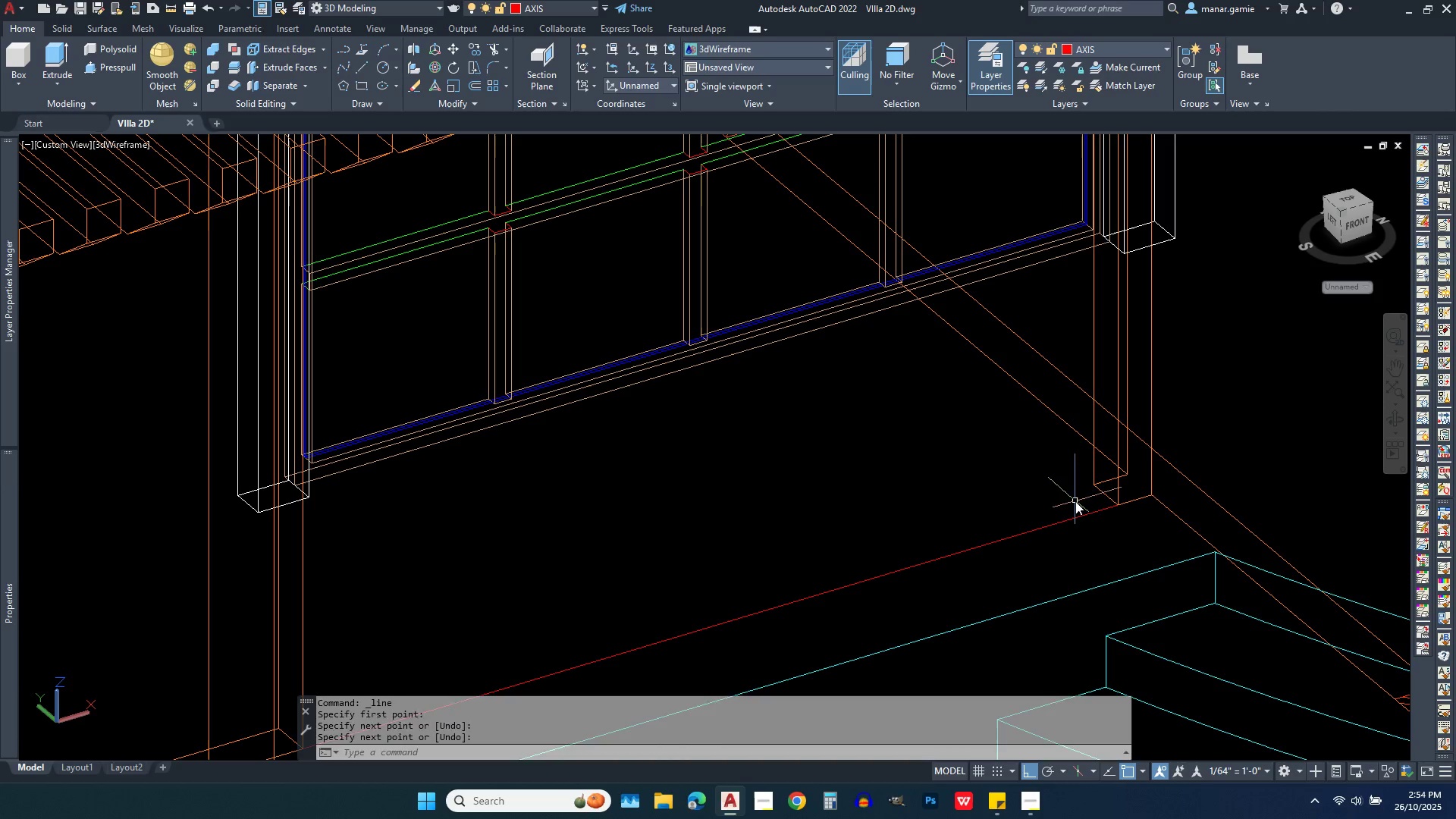 
right_click([1075, 501])
 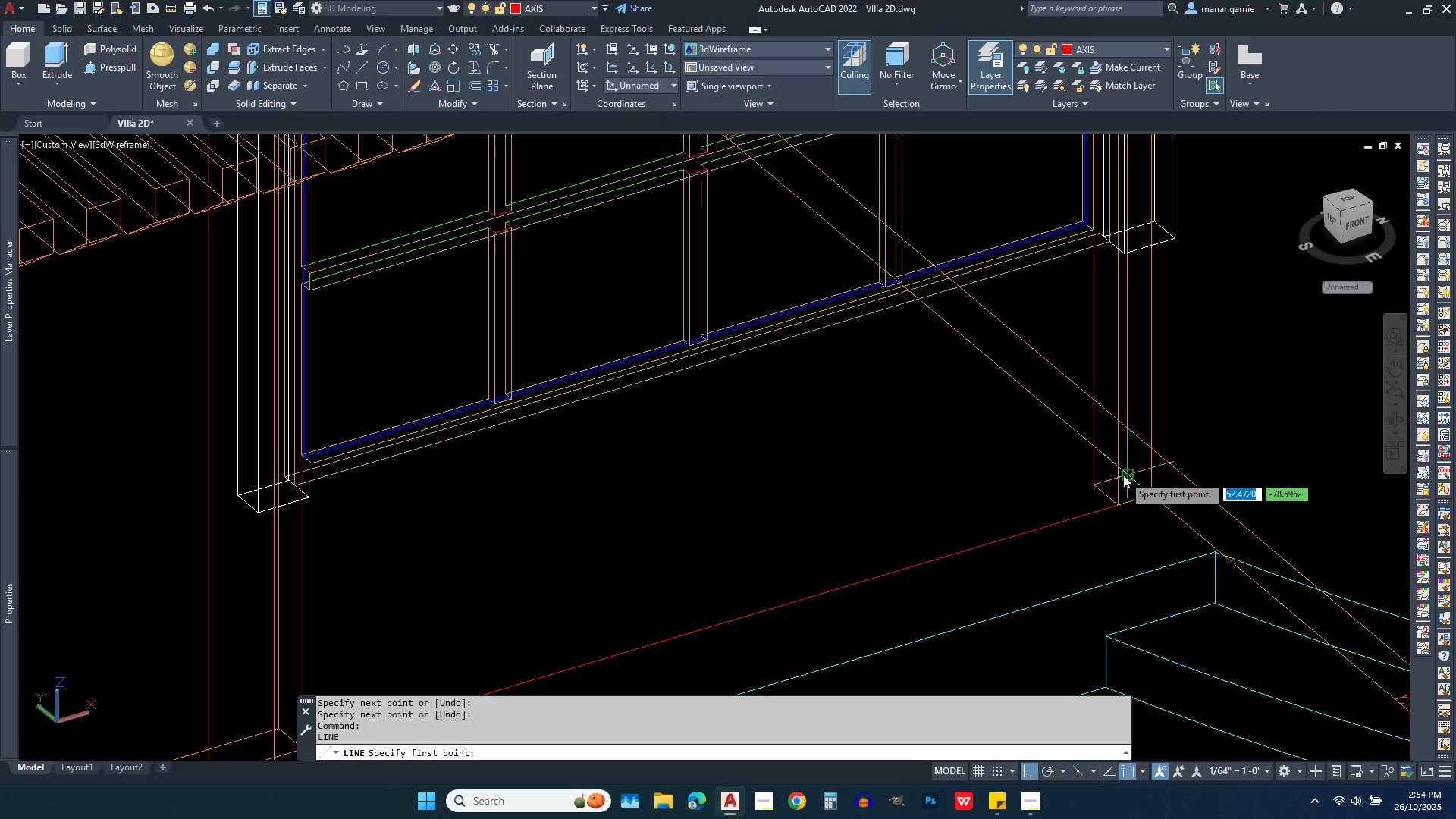 
left_click([1123, 475])
 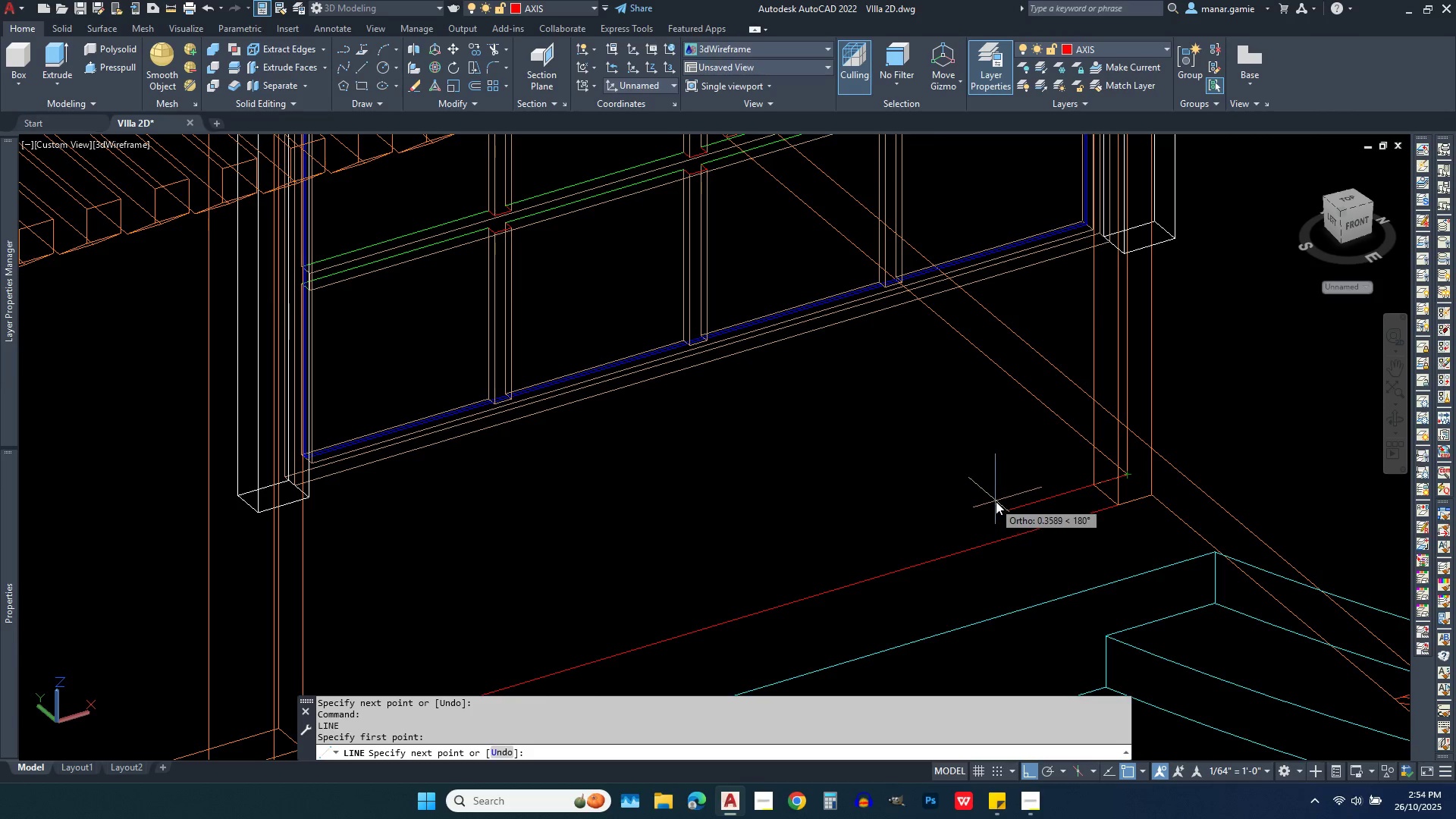 
scroll: coordinate [996, 501], scroll_direction: down, amount: 2.0
 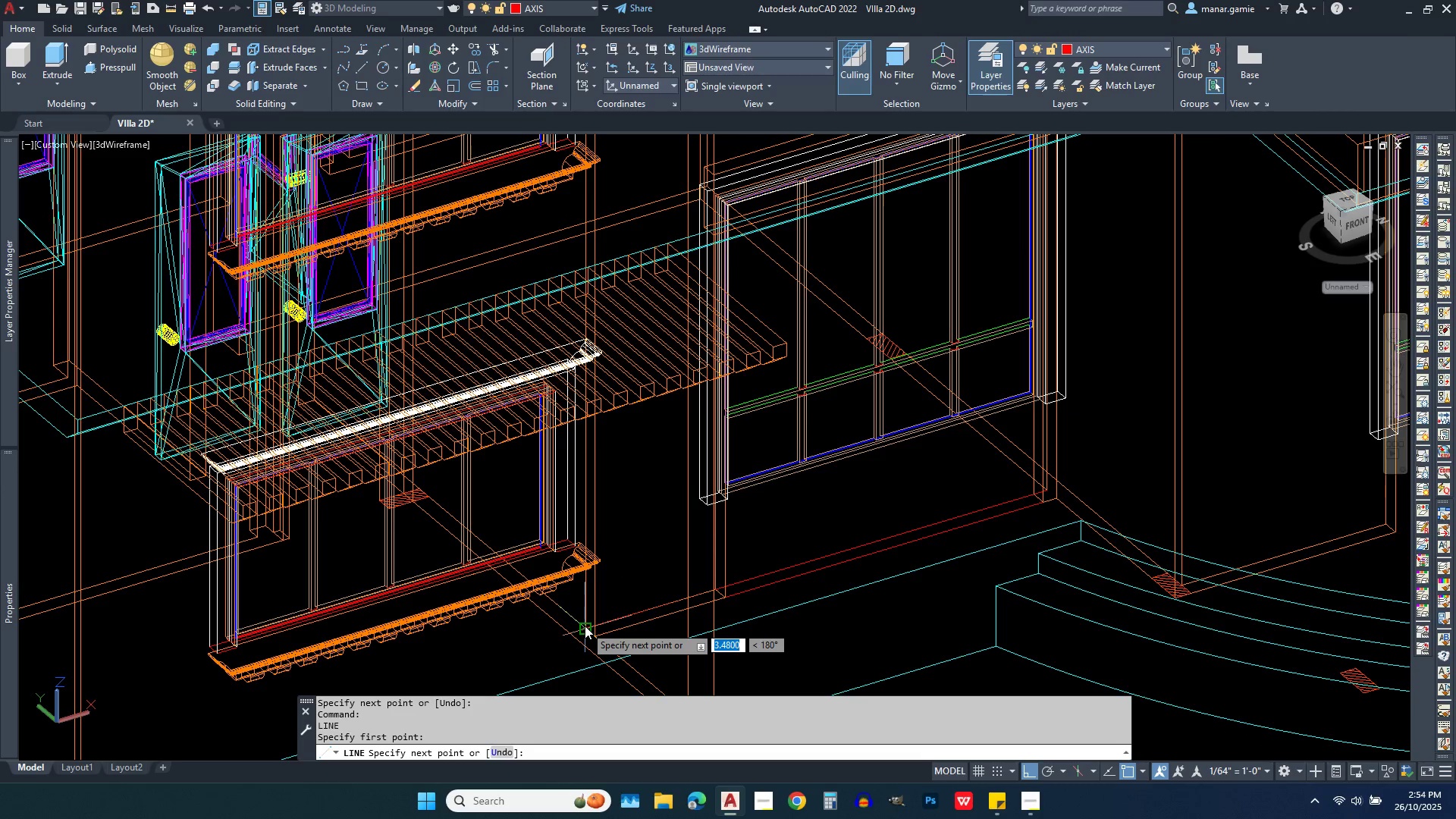 
left_click([585, 626])
 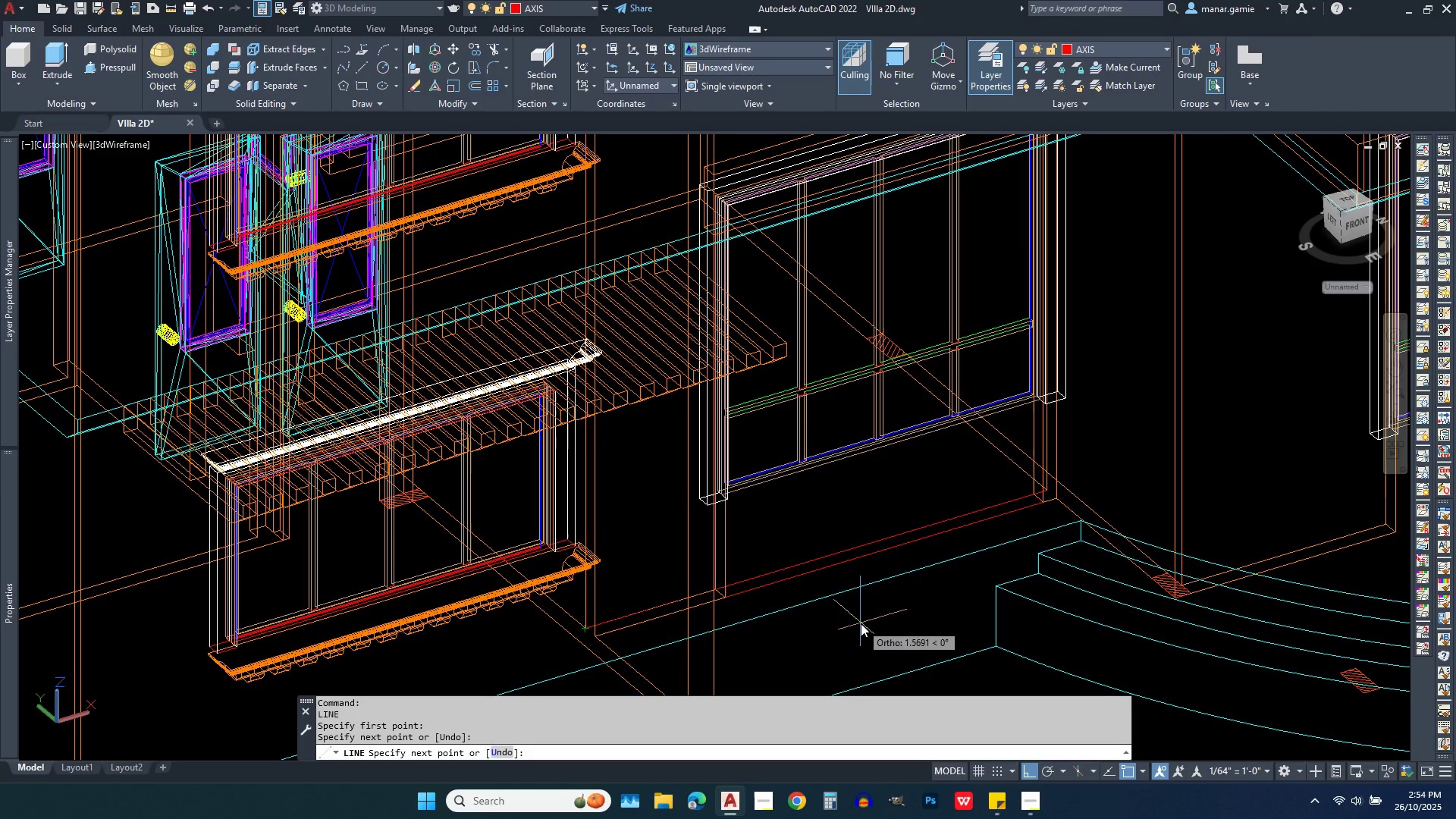 
key(Escape)
 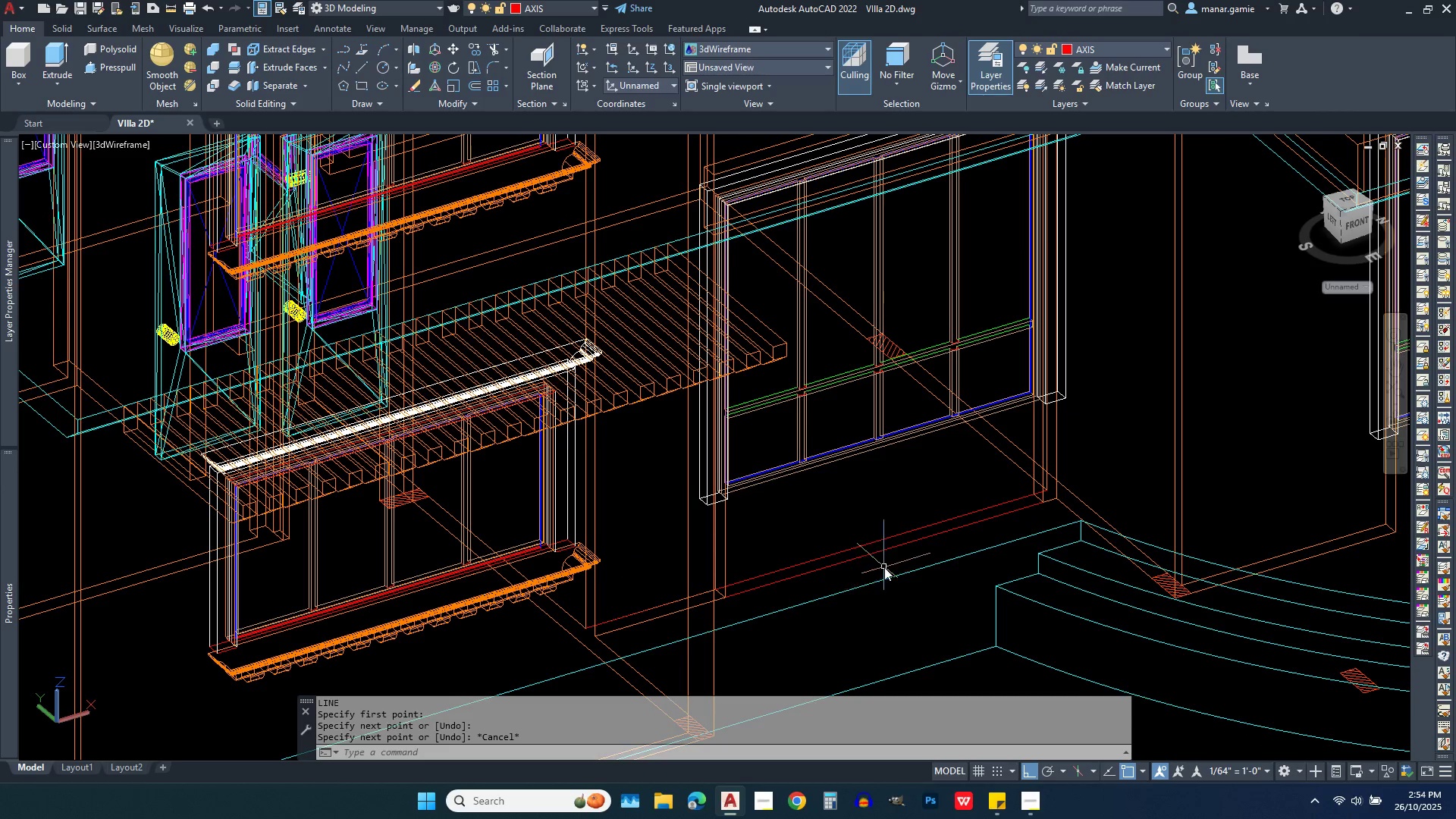 
scroll: coordinate [884, 567], scroll_direction: up, amount: 2.0
 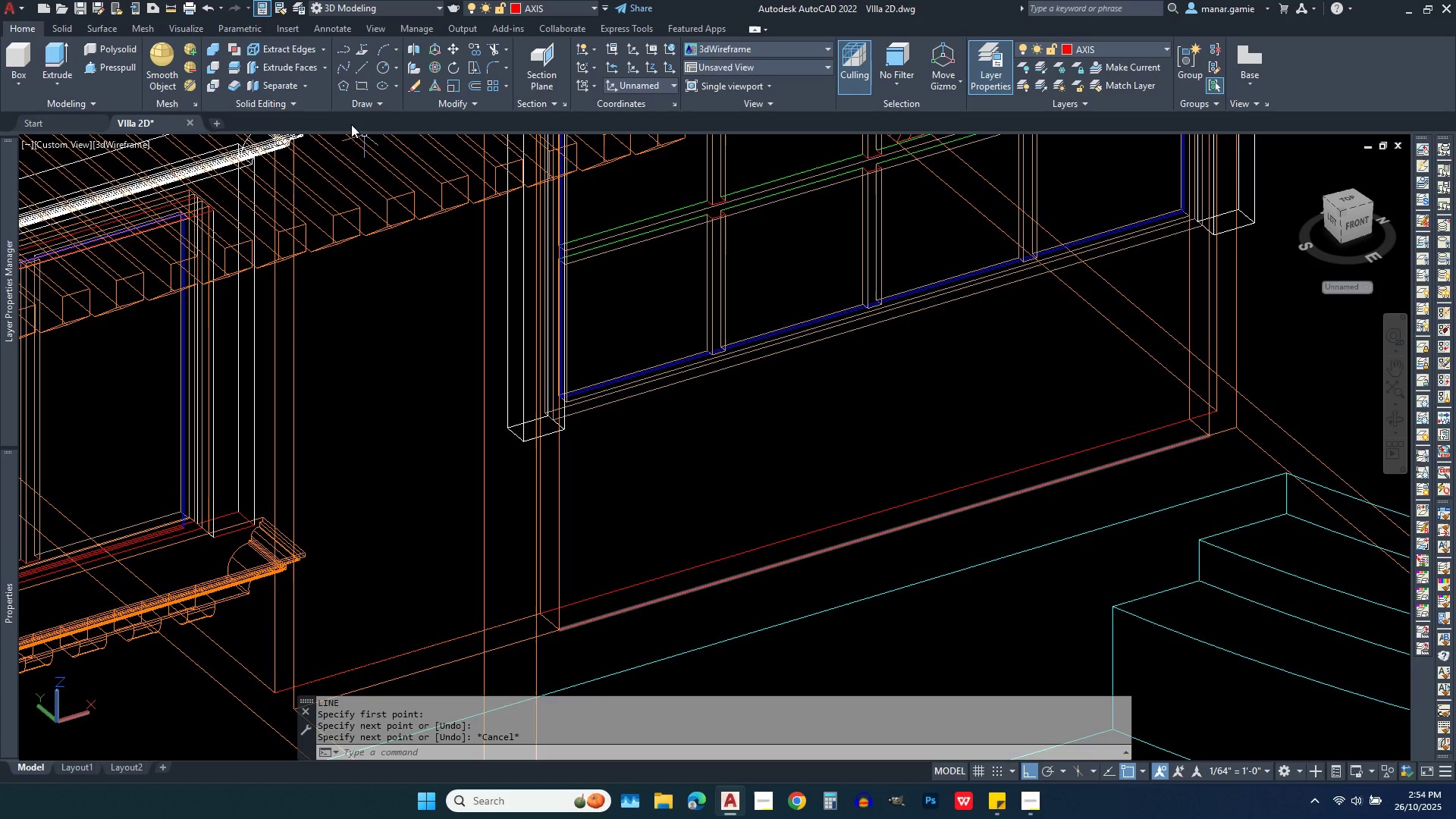 
wait(6.86)
 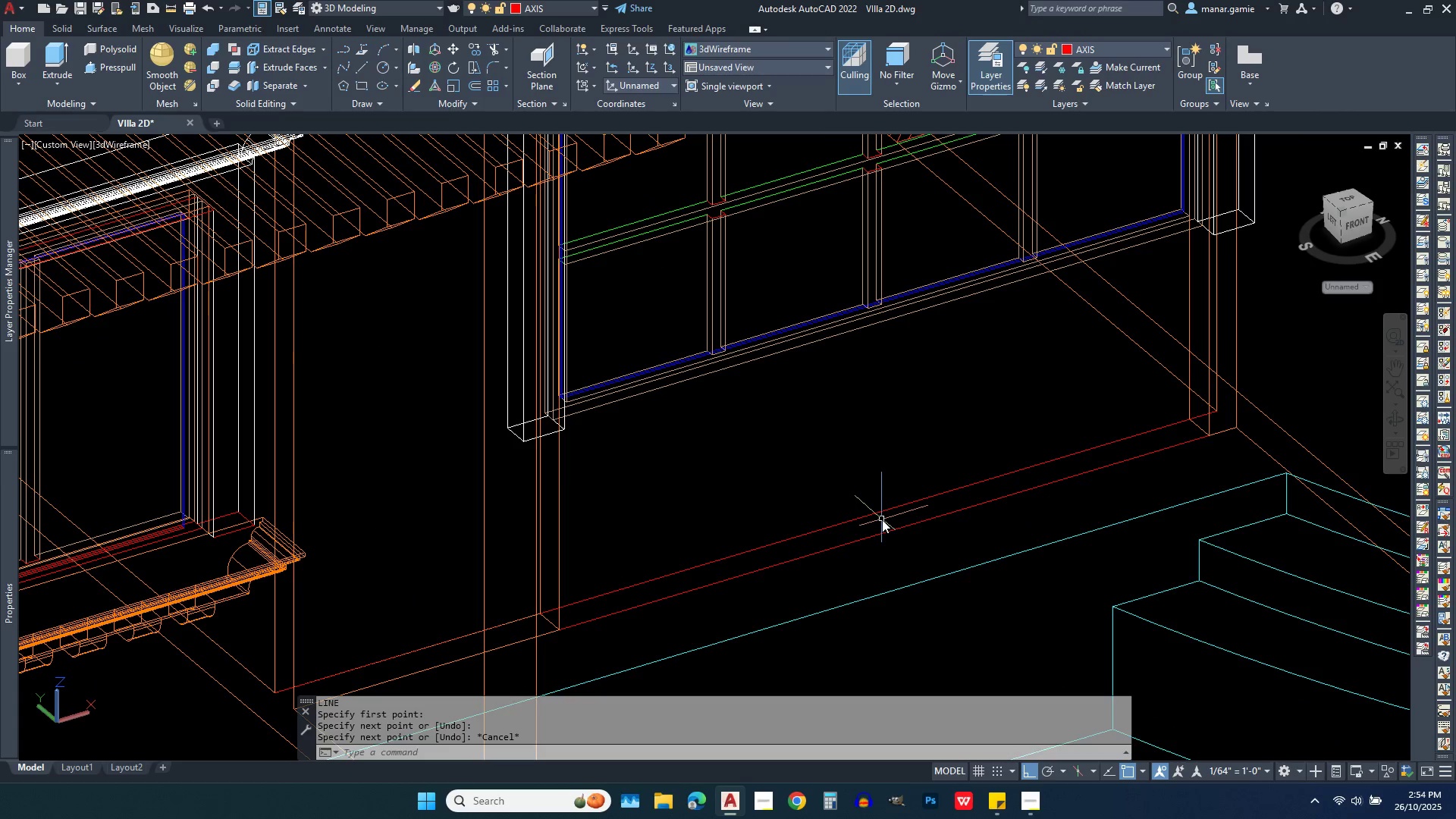 
left_click([362, 66])
 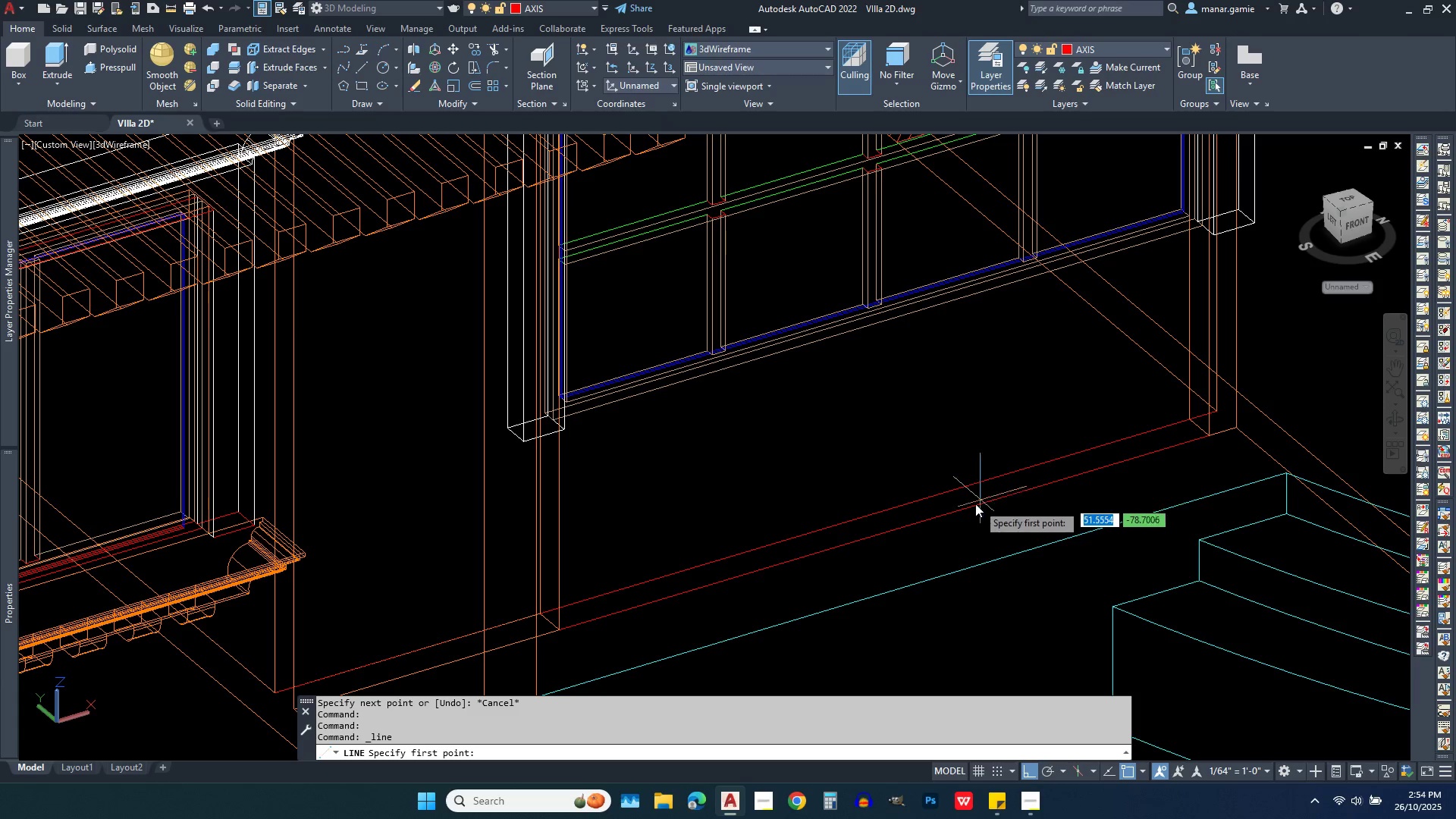 
wait(9.44)
 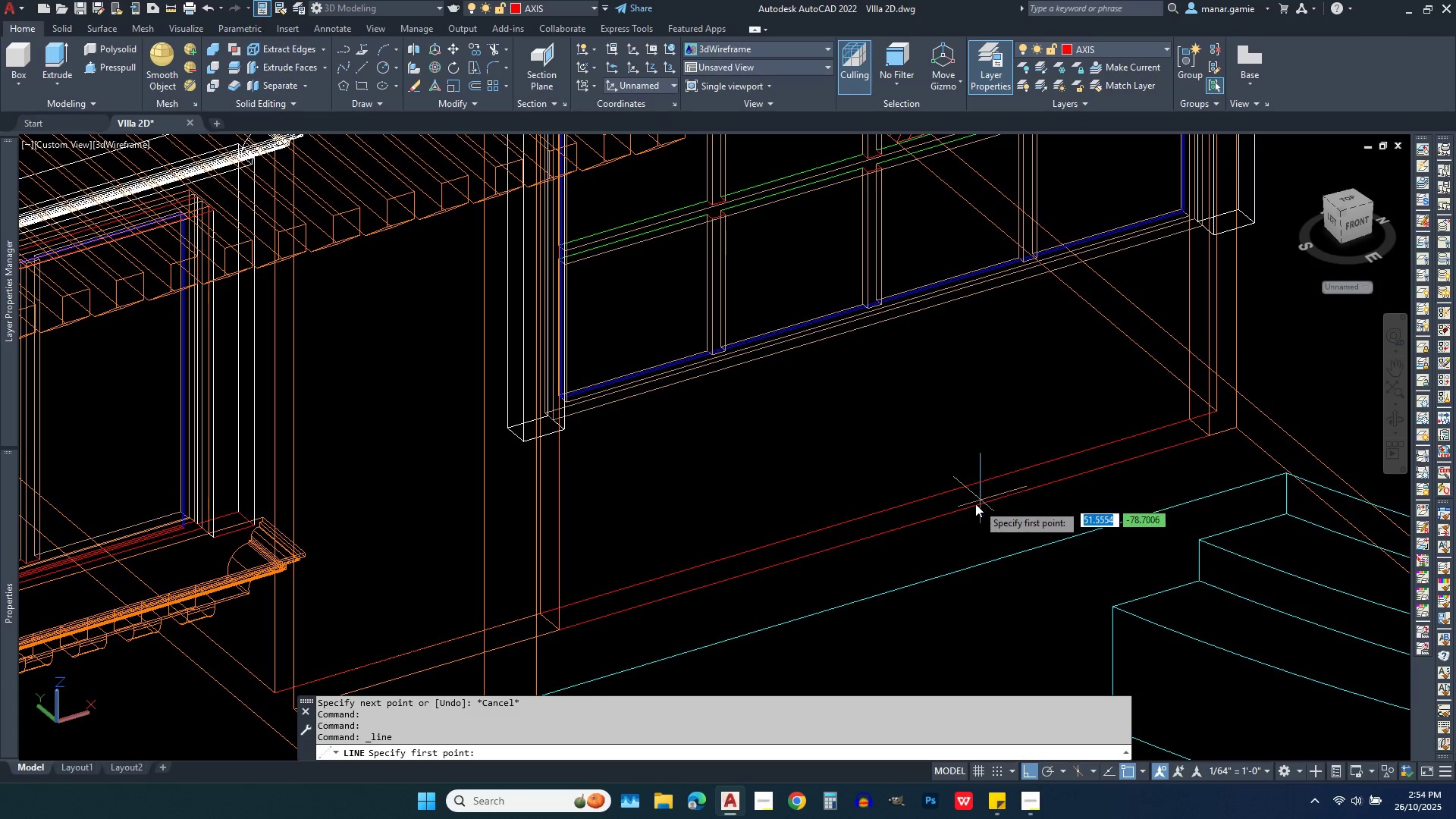 
left_click([887, 535])
 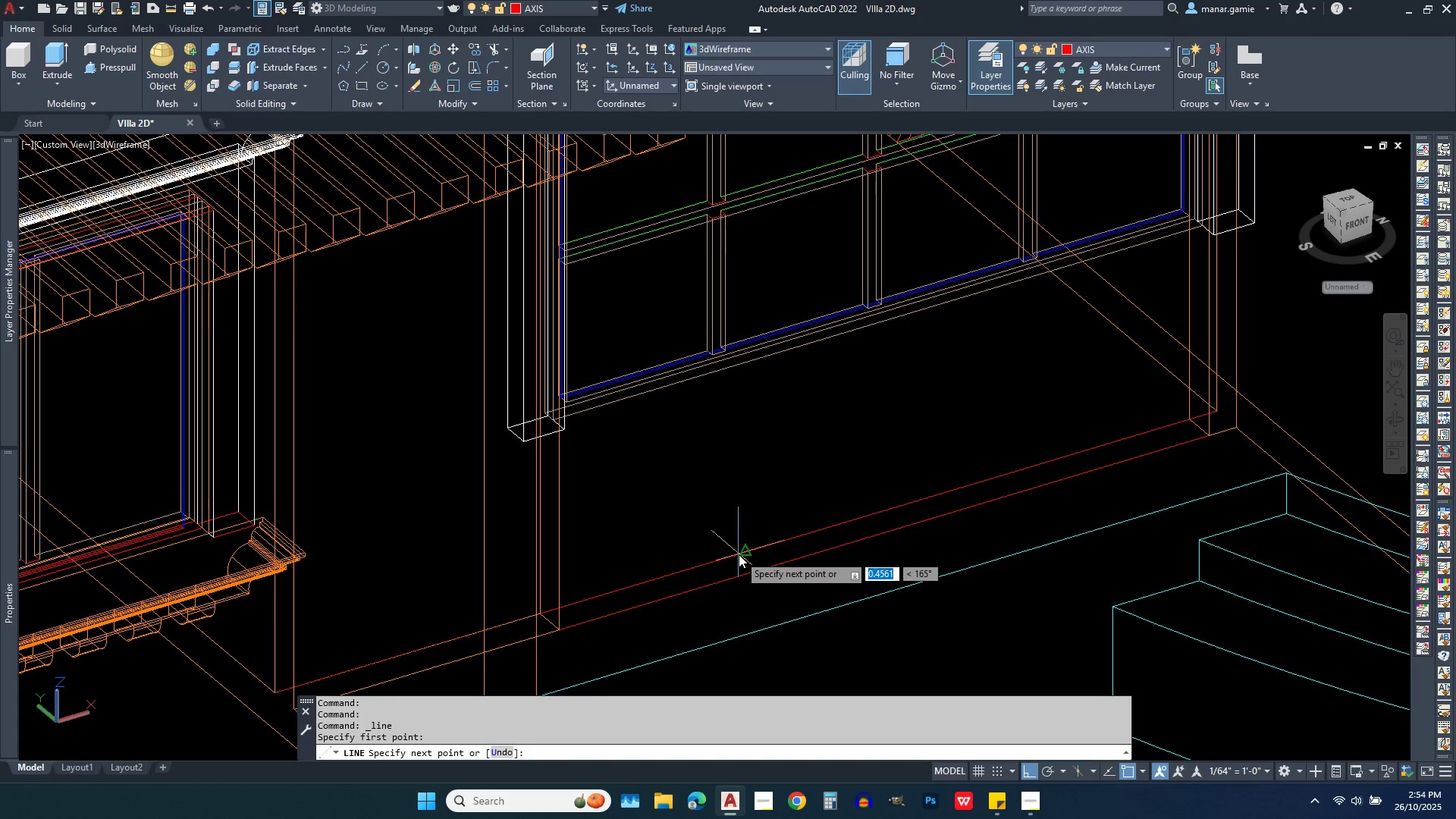 
left_click([739, 554])
 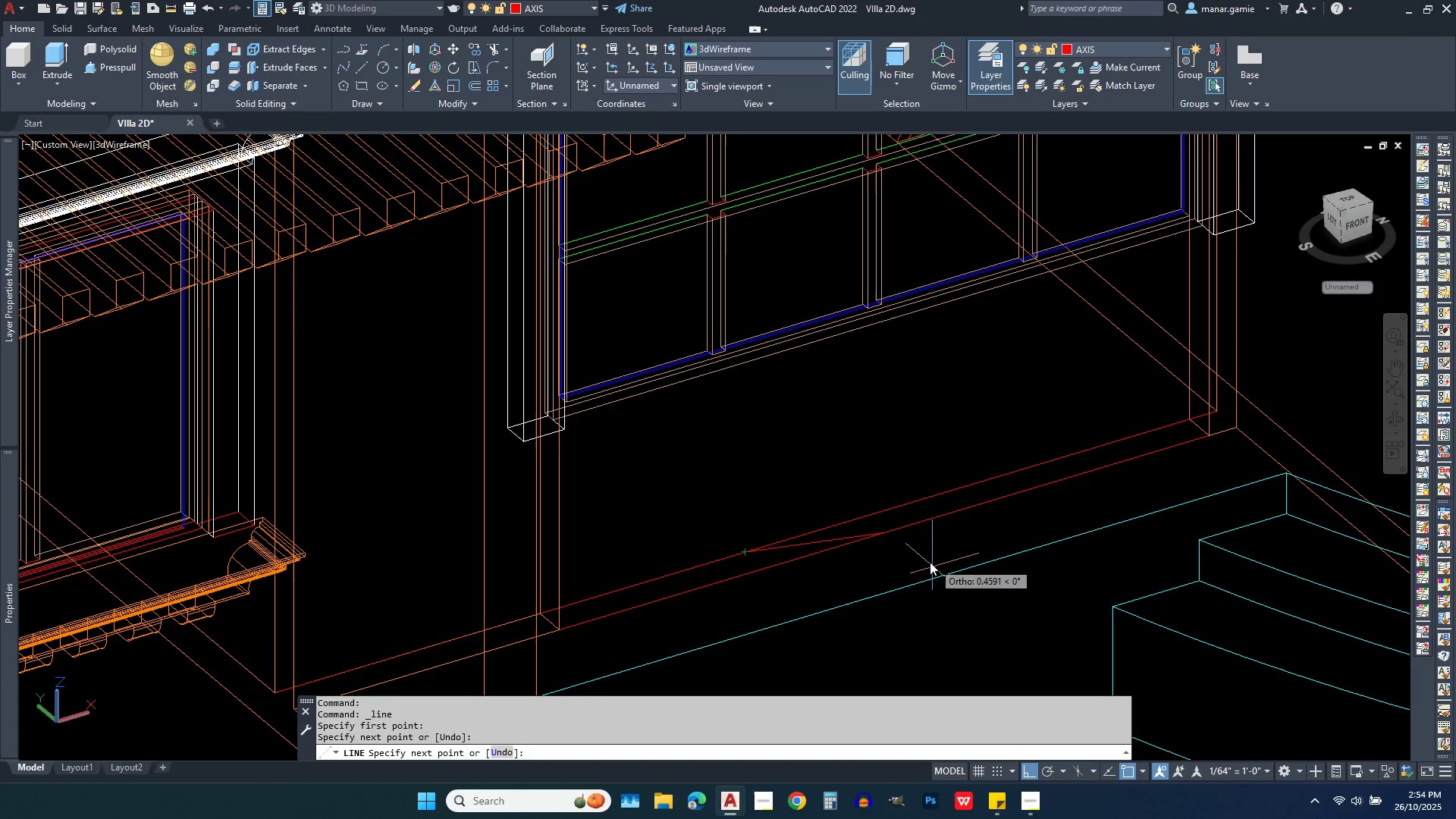 
key(Escape)
 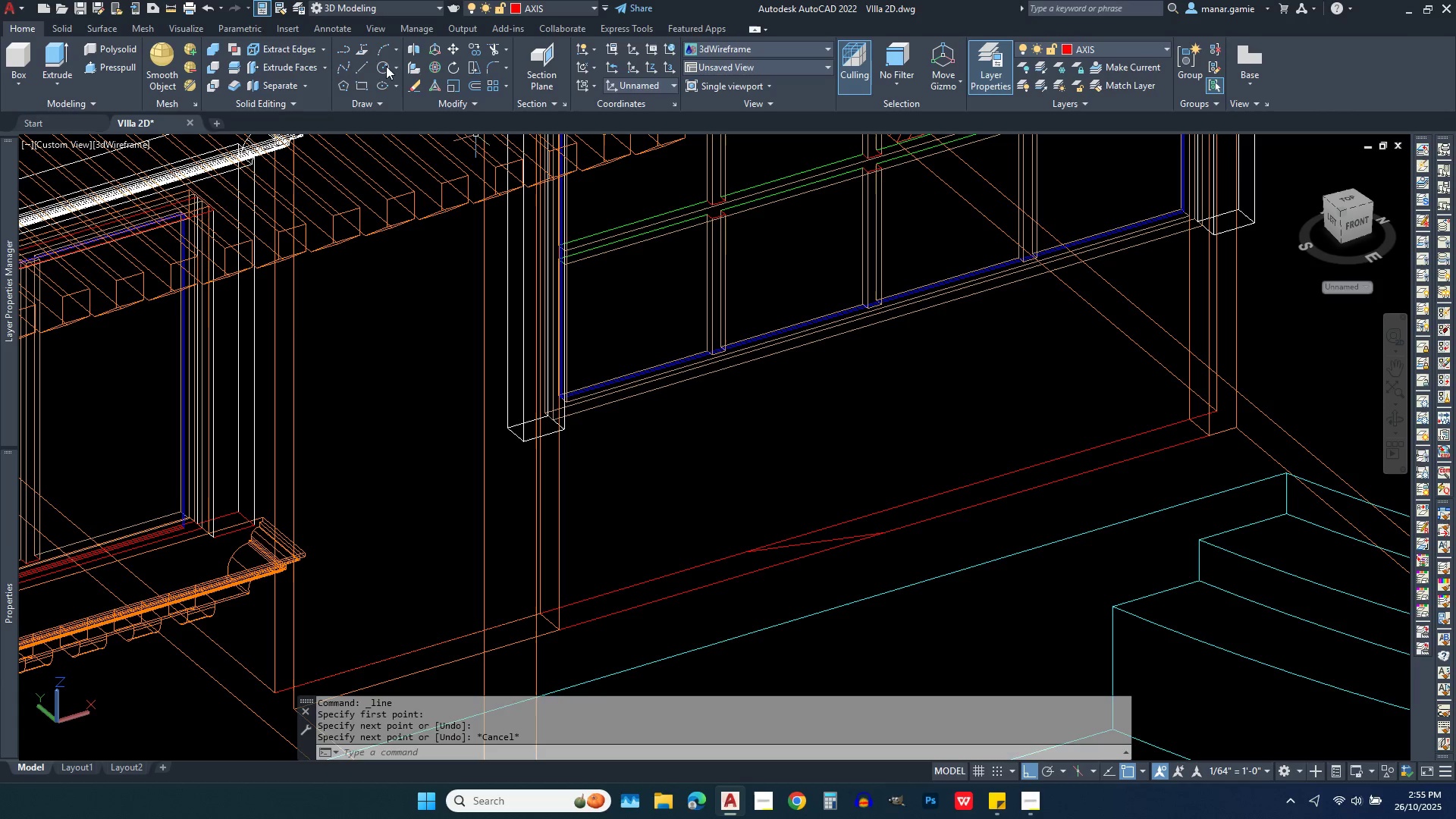 
left_click([365, 63])
 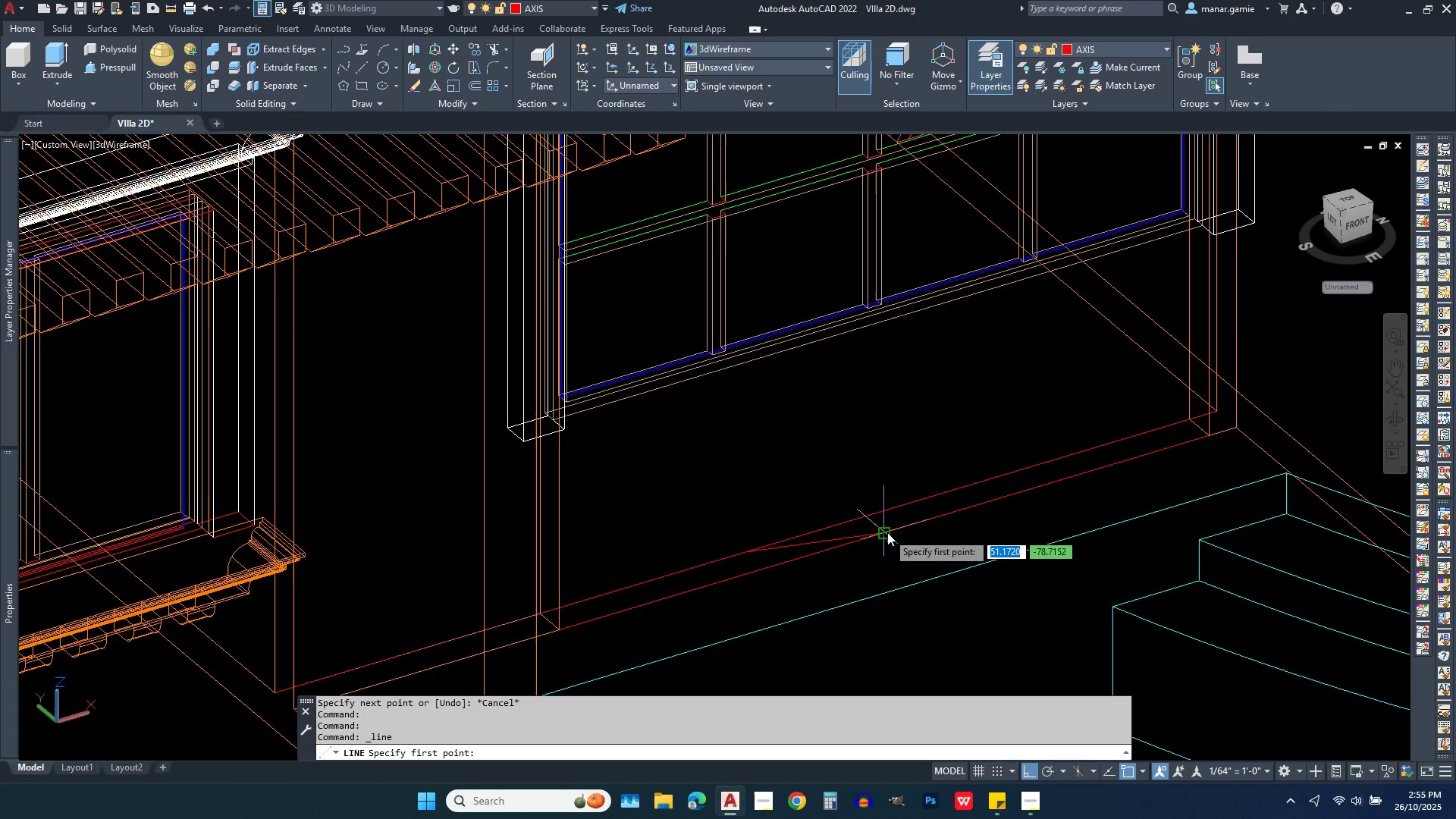 
left_click([887, 532])
 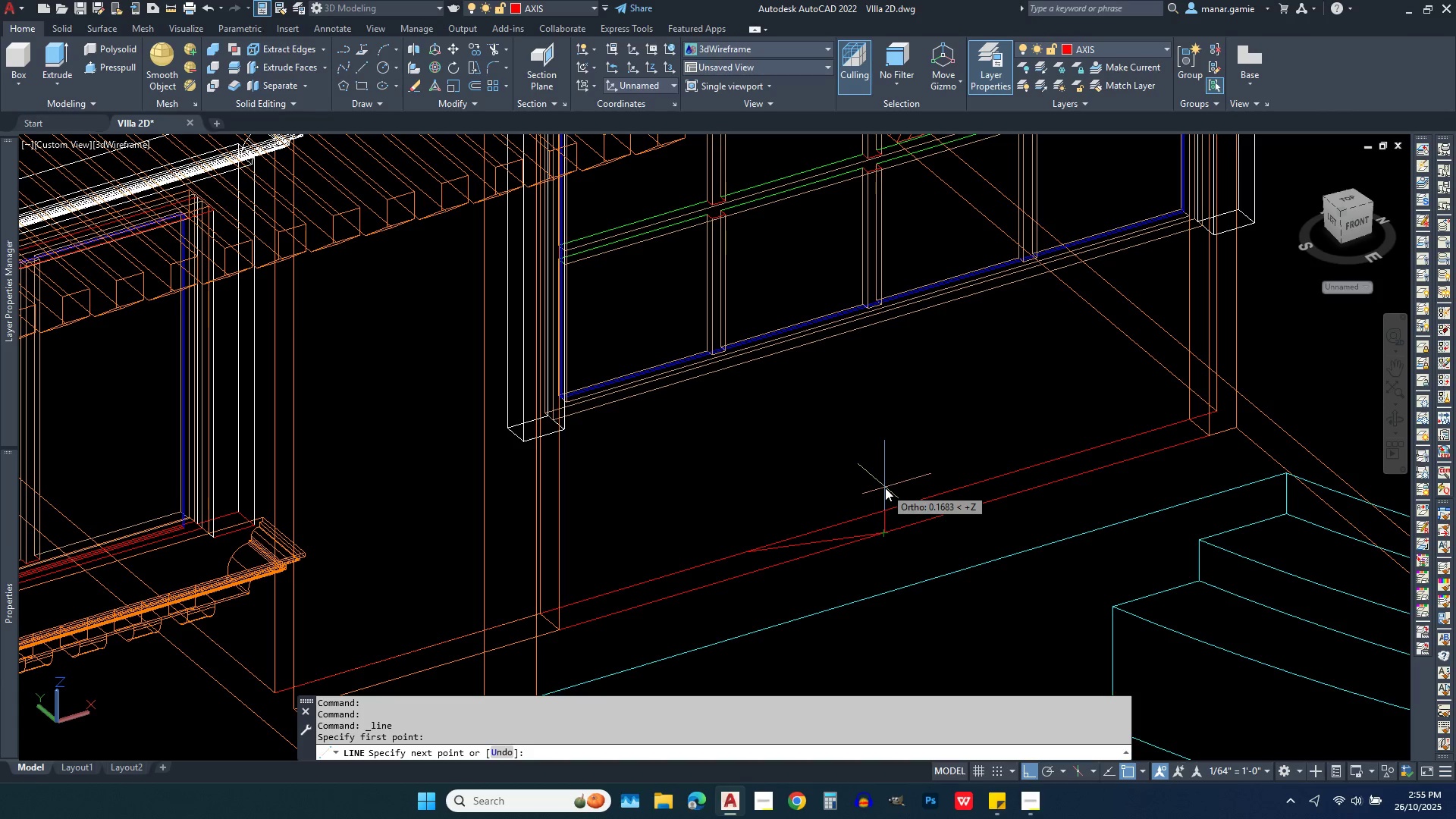 
left_click([885, 488])
 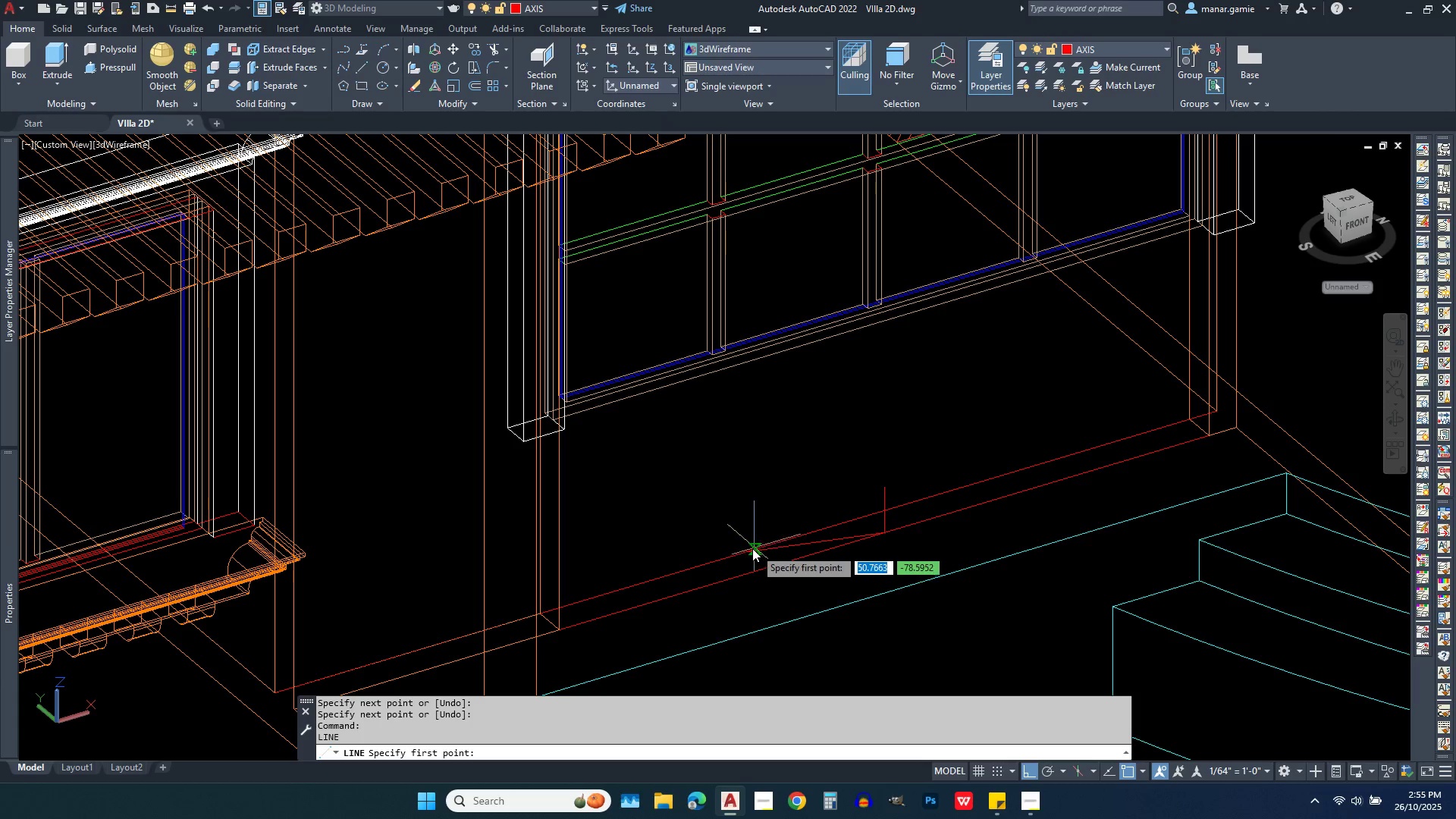 
left_click([747, 548])
 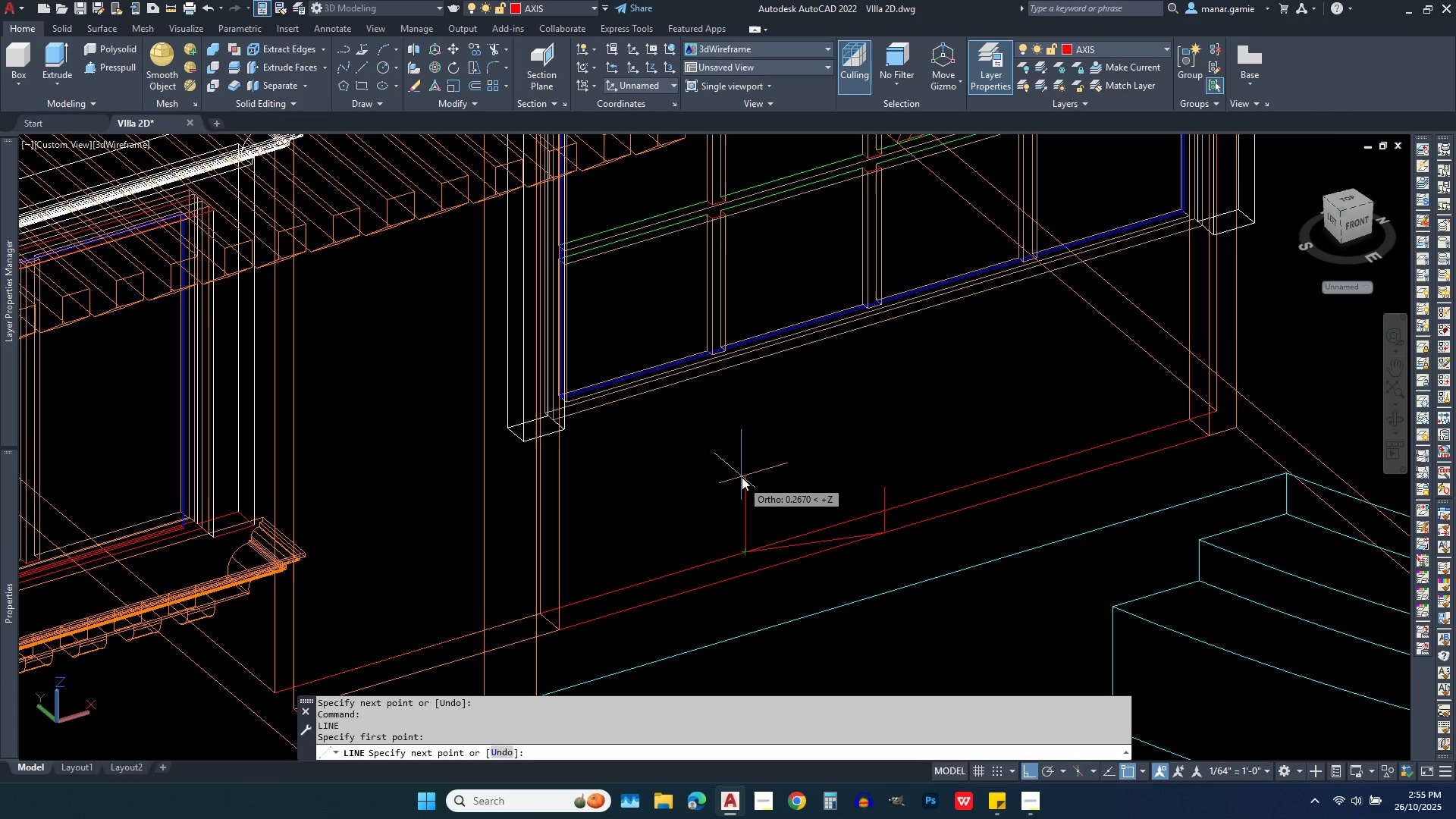 
left_click([742, 477])
 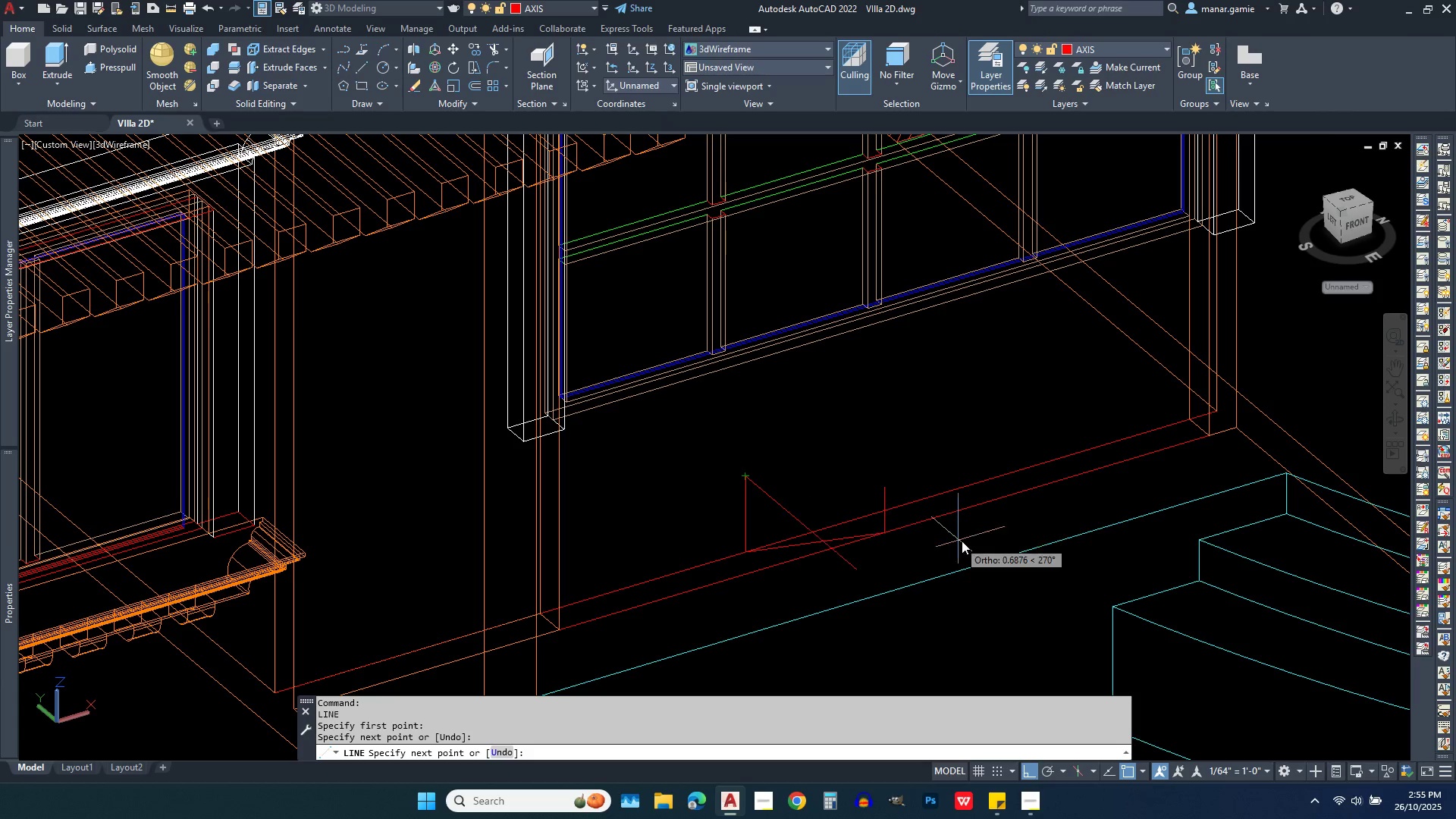 
key(Escape)
 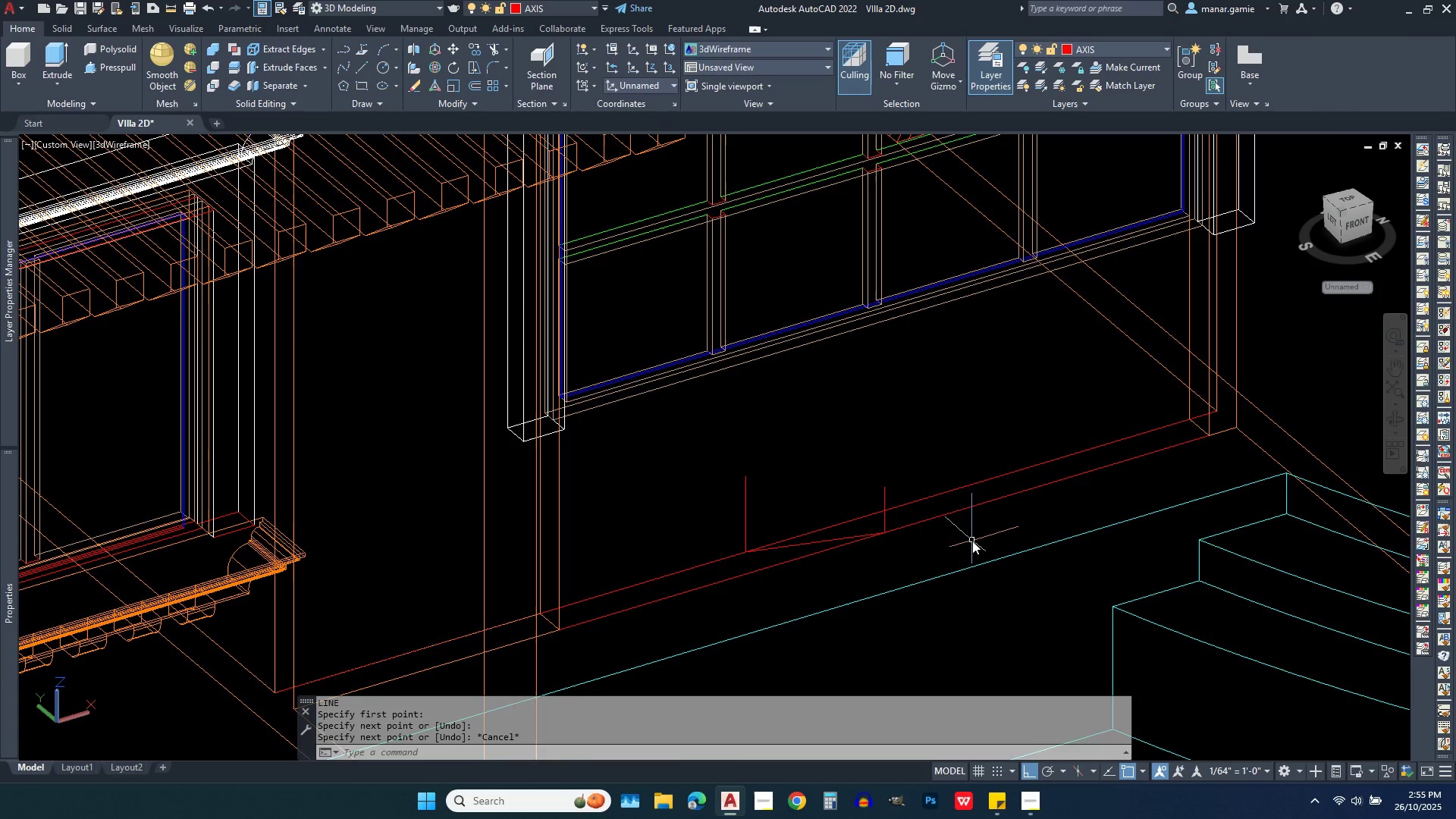 
scroll: coordinate [972, 541], scroll_direction: down, amount: 1.0
 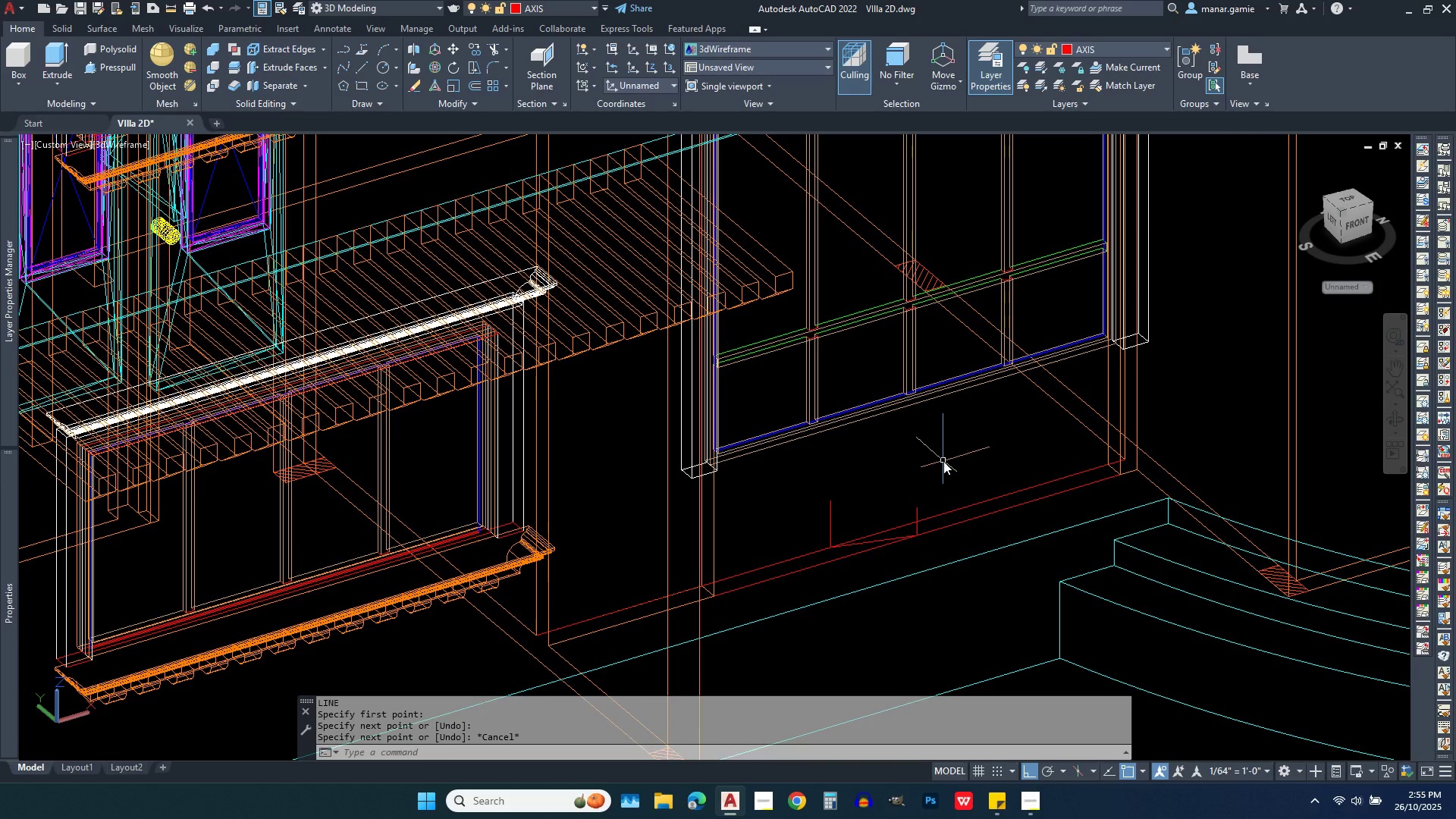 
wait(8.86)
 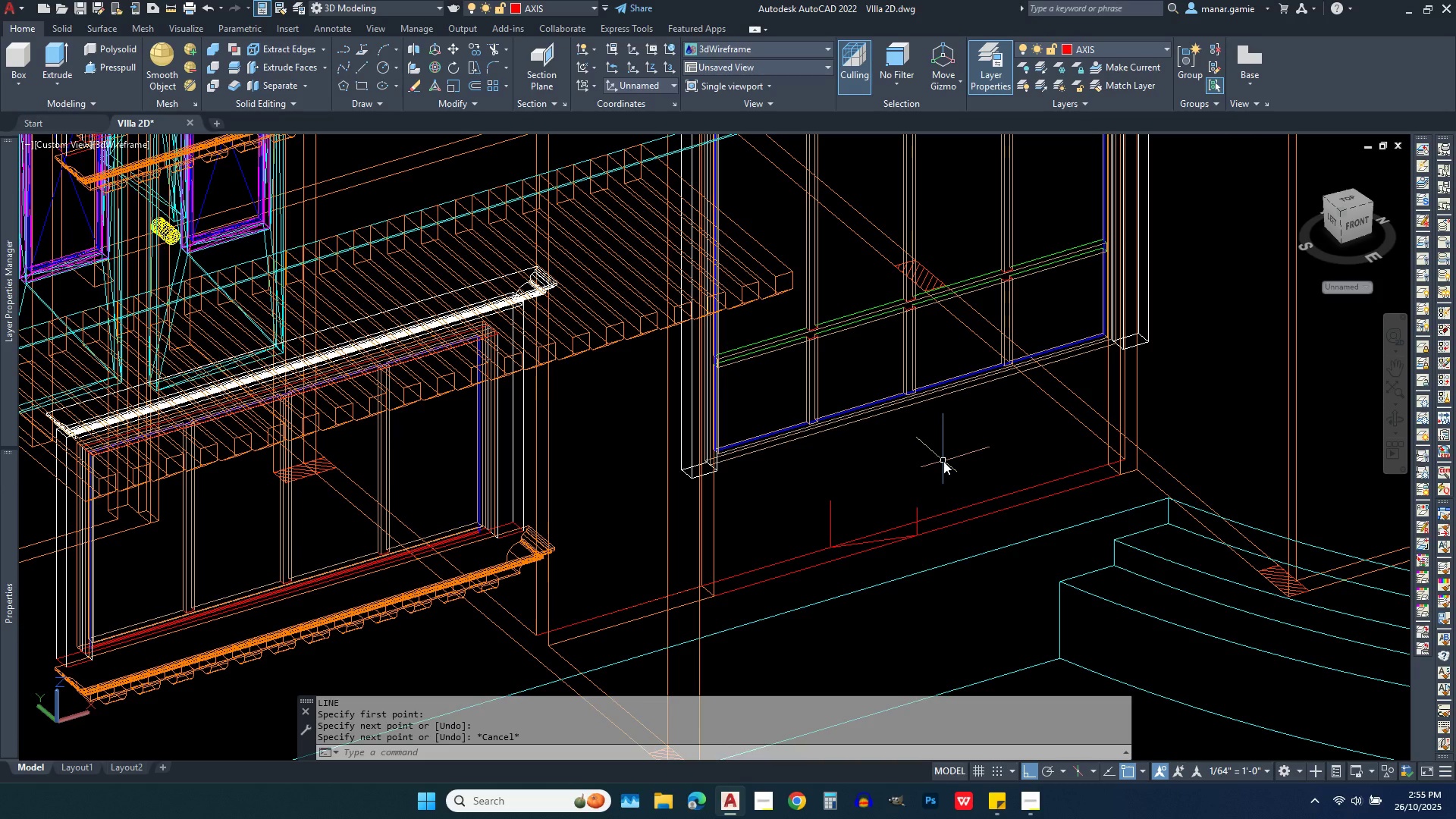 
scroll: coordinate [914, 543], scroll_direction: up, amount: 3.0
 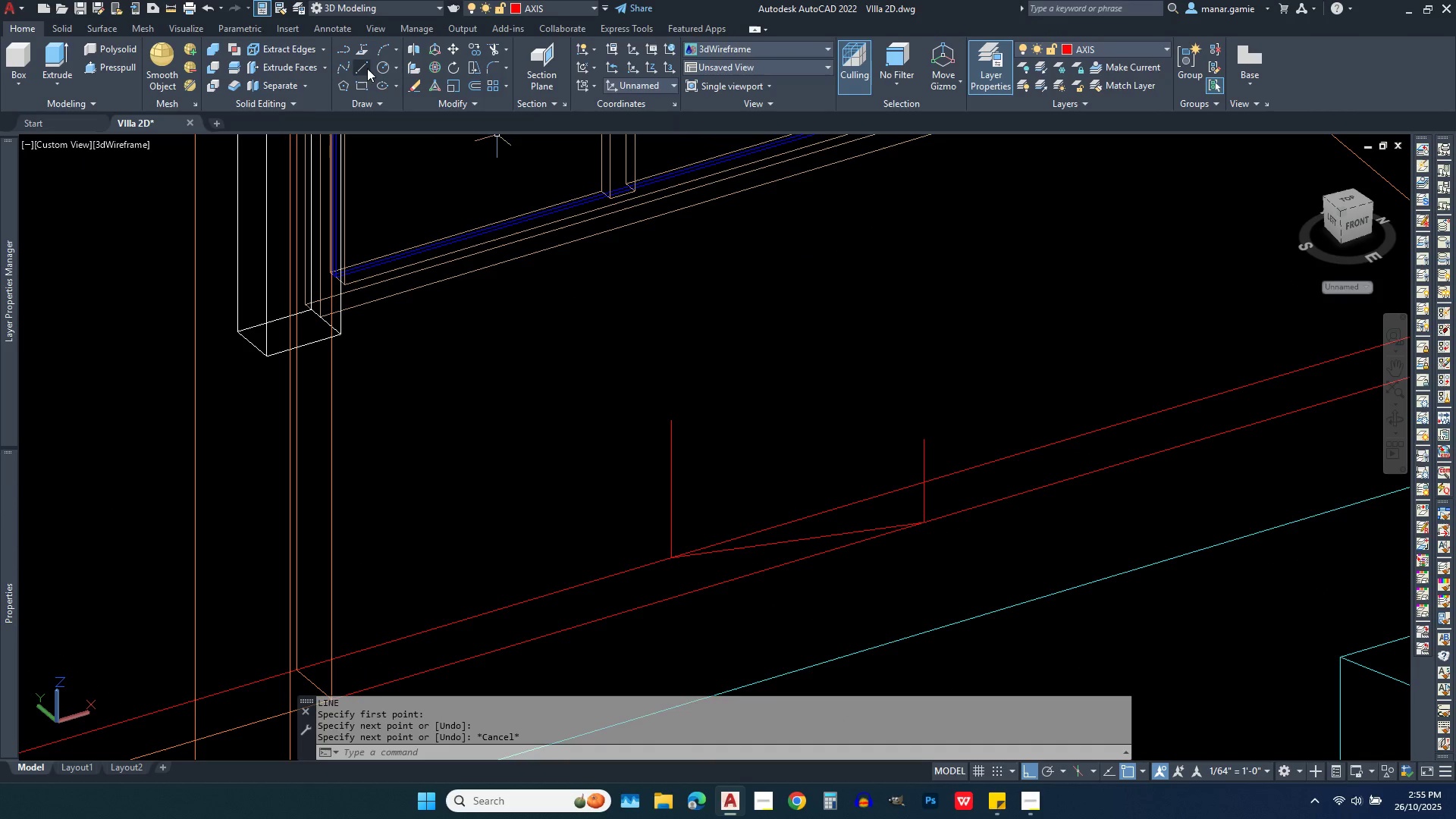 
left_click([362, 63])
 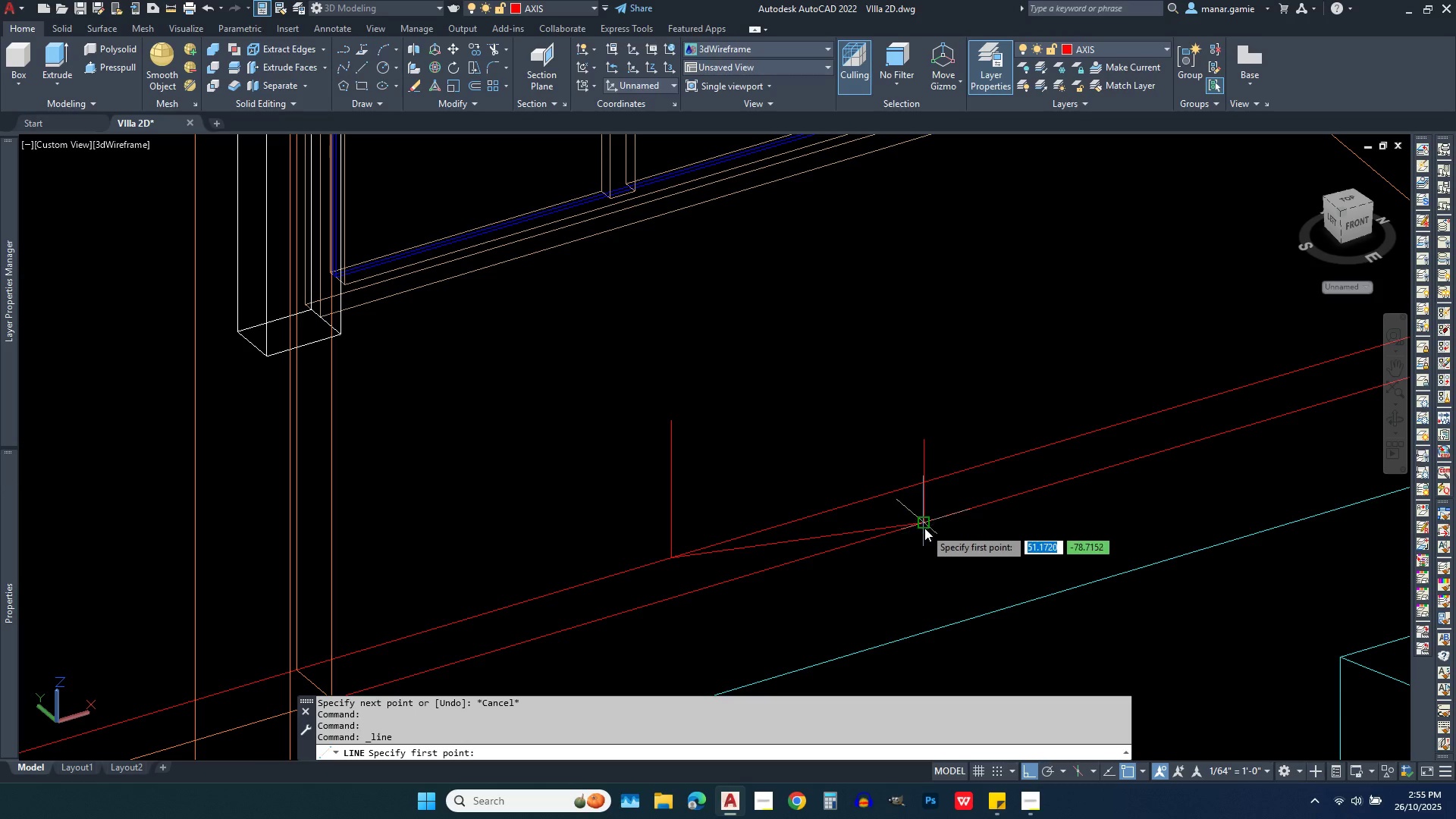 
left_click([922, 525])
 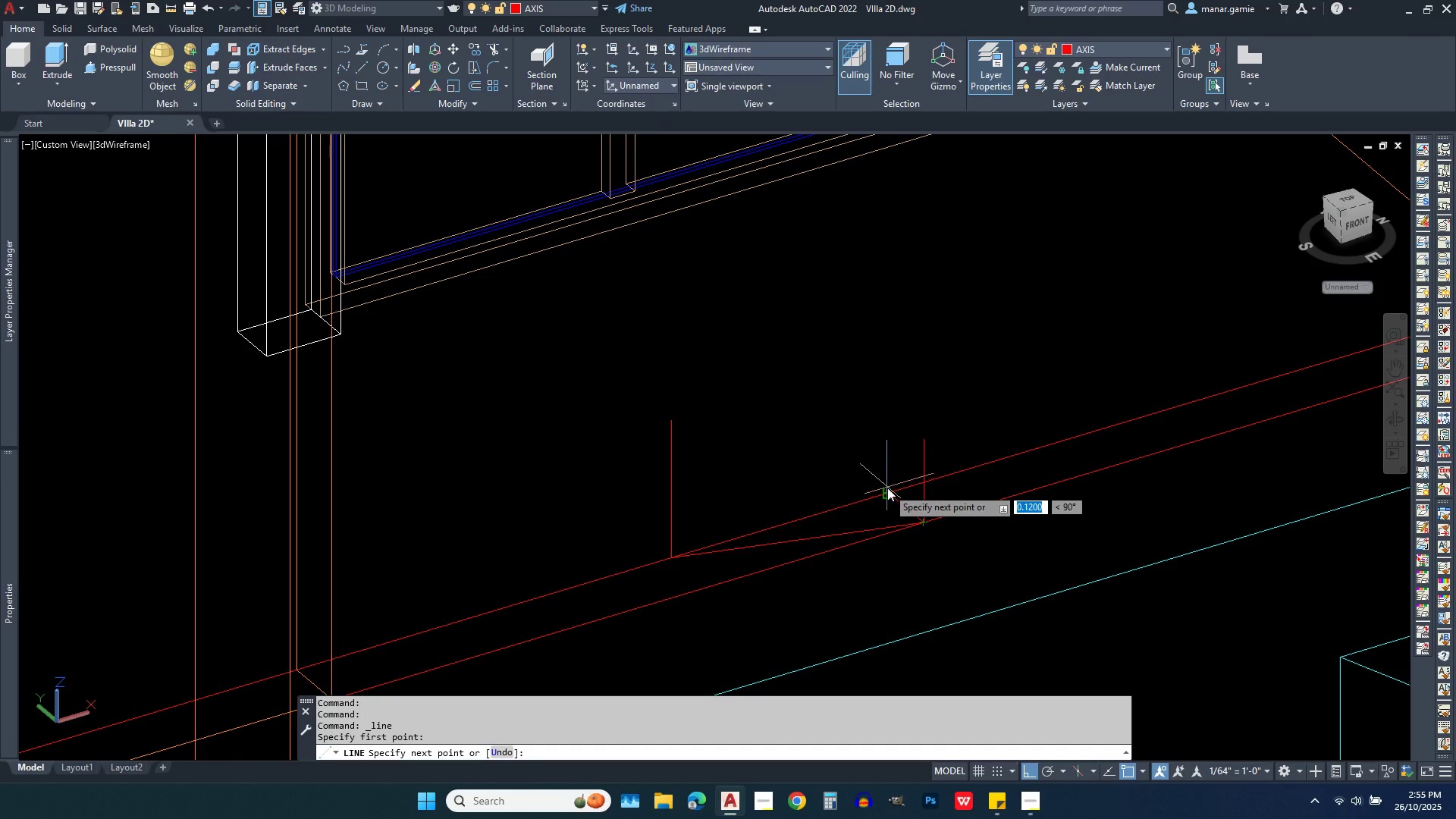 
left_click([885, 493])
 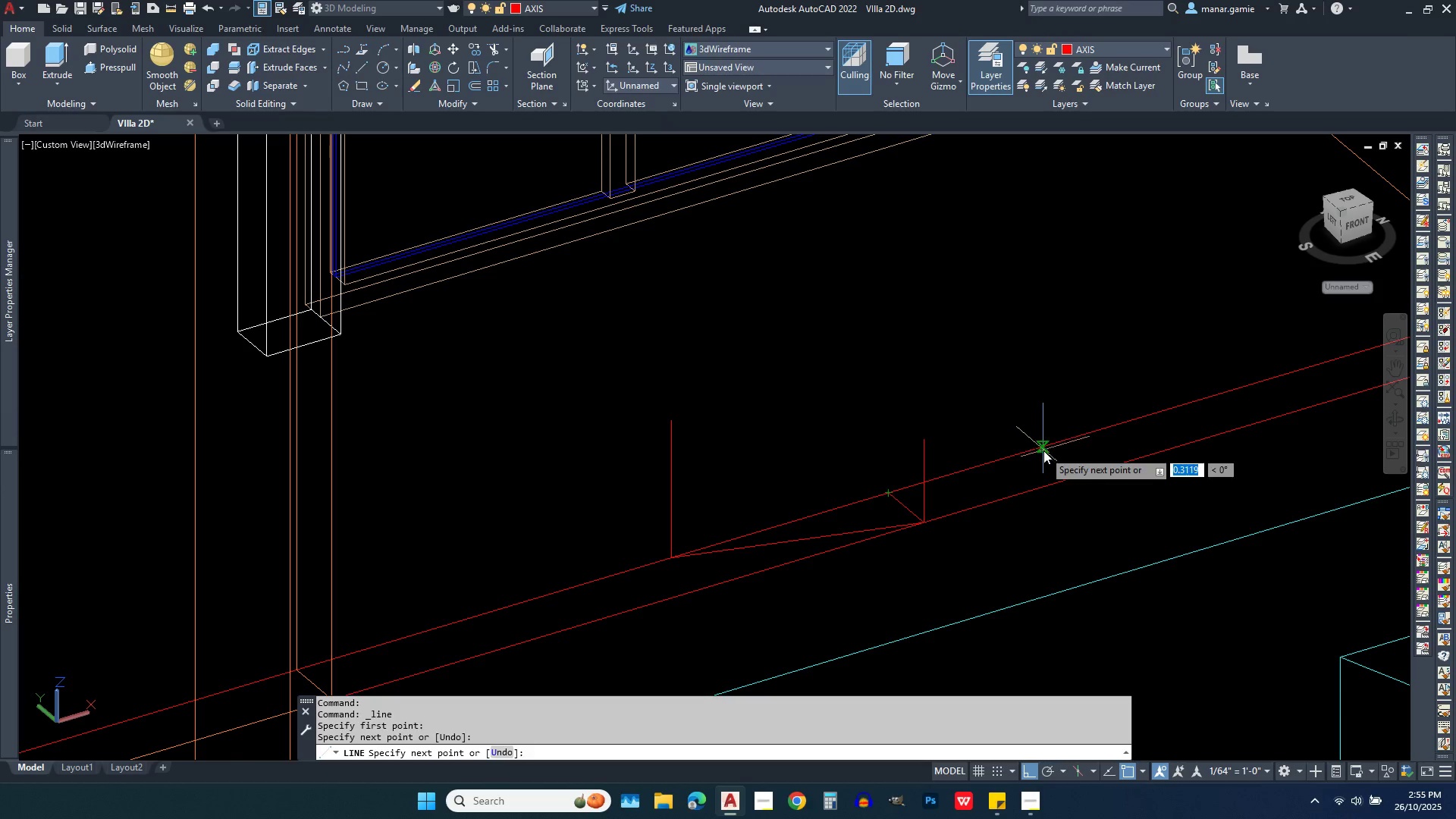 
right_click([1043, 450])
 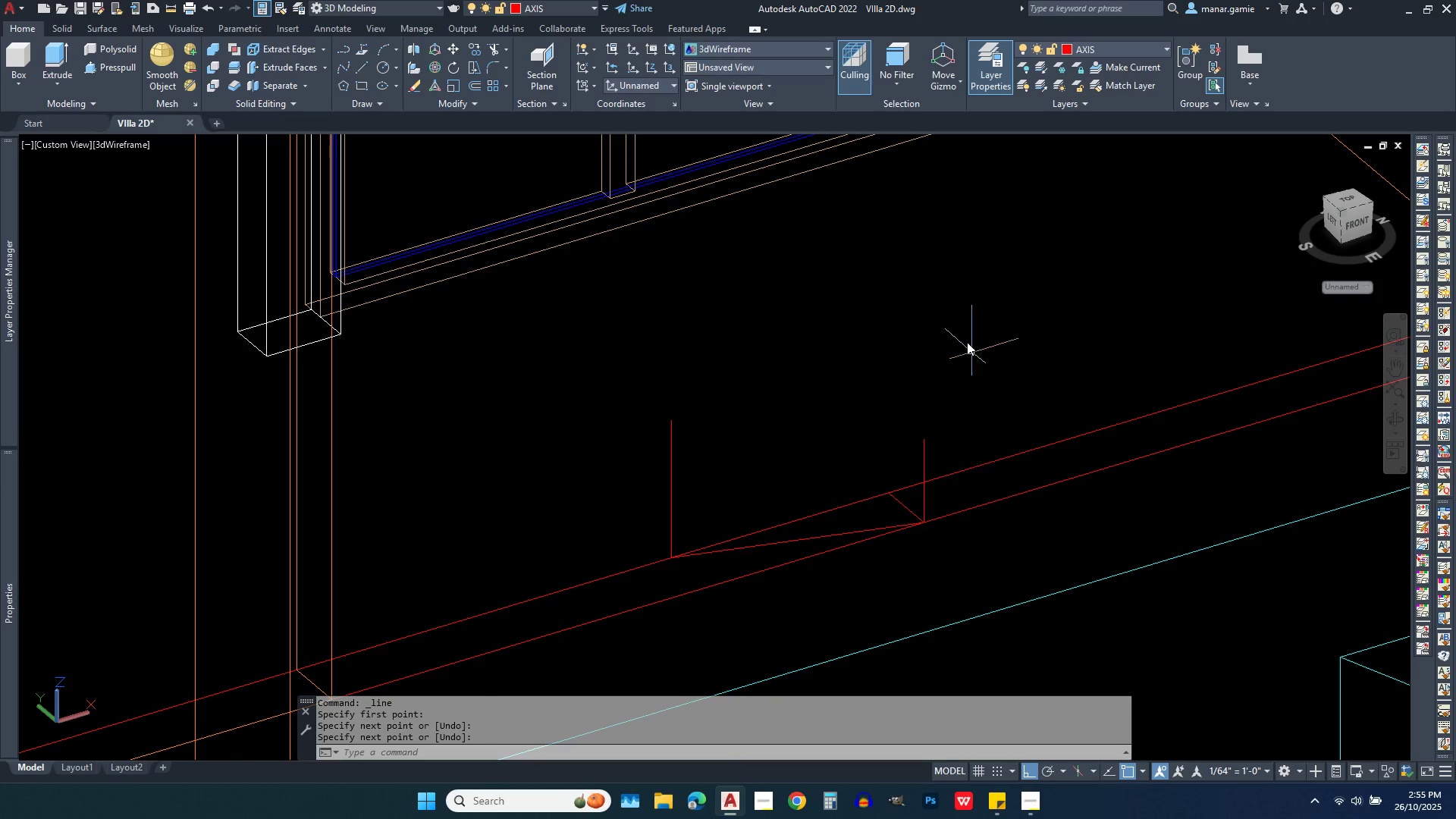 
scroll: coordinate [850, 389], scroll_direction: down, amount: 4.0
 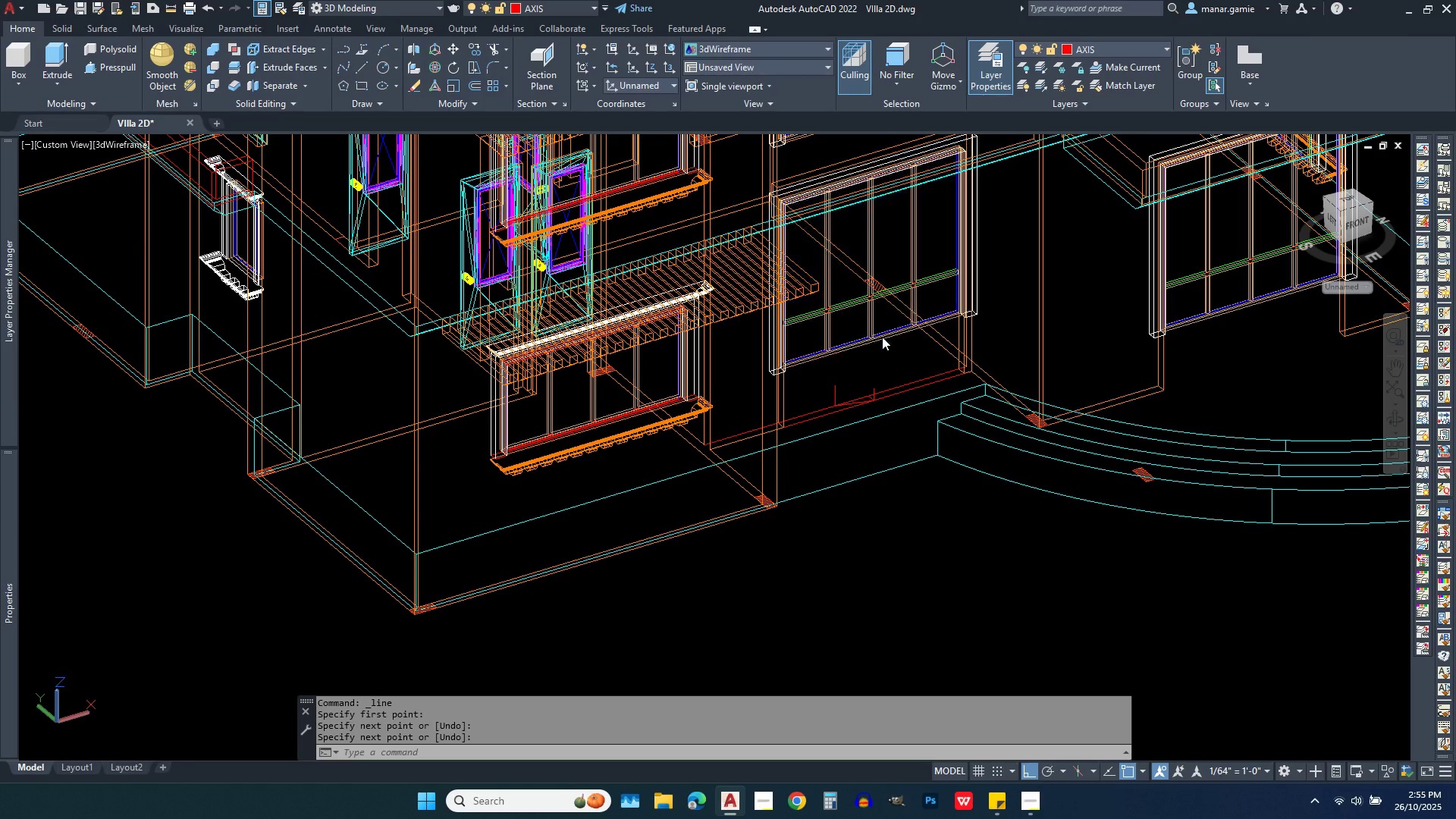 
left_click([882, 337])
 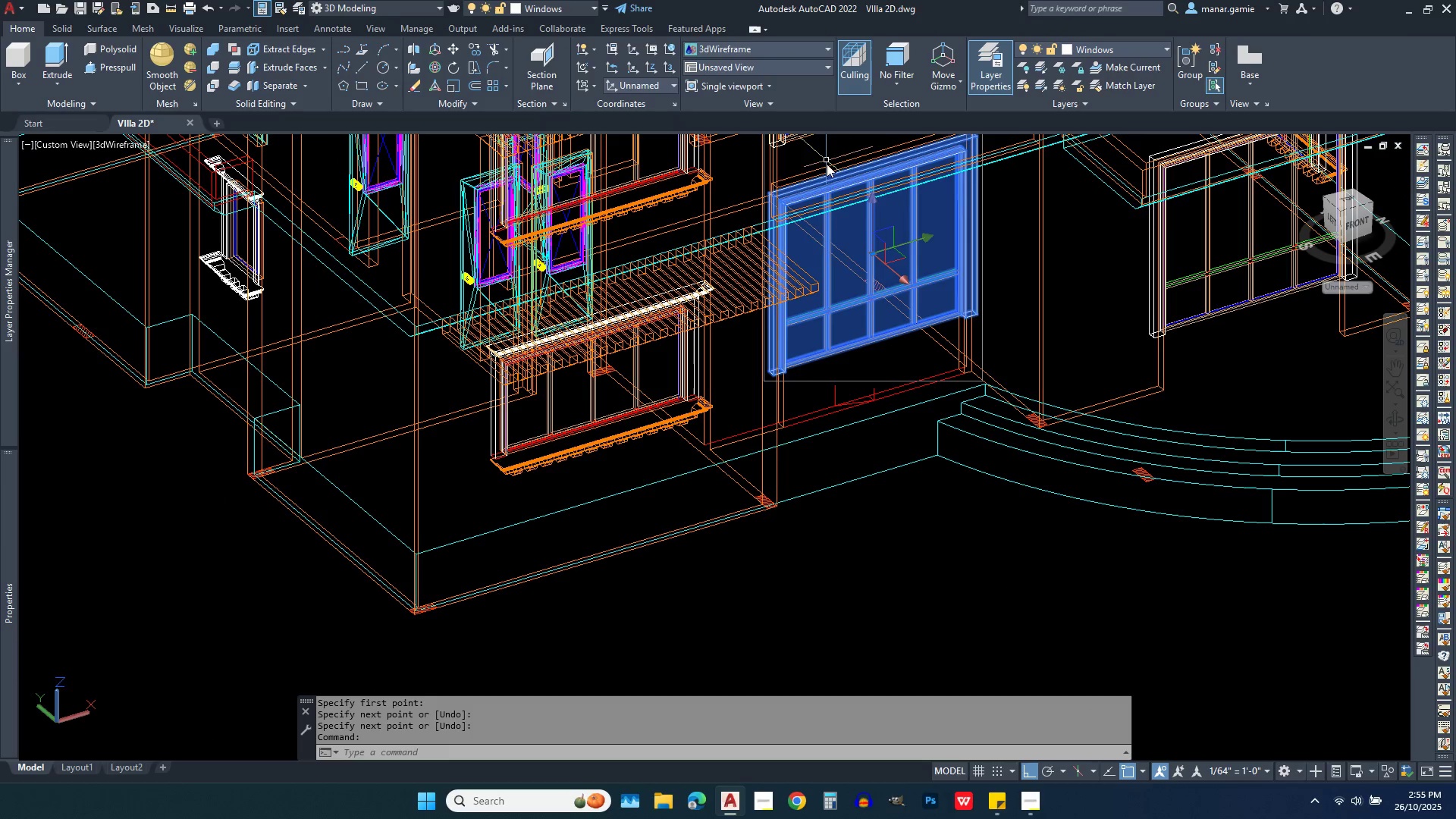 
scroll: coordinate [834, 183], scroll_direction: up, amount: 1.0
 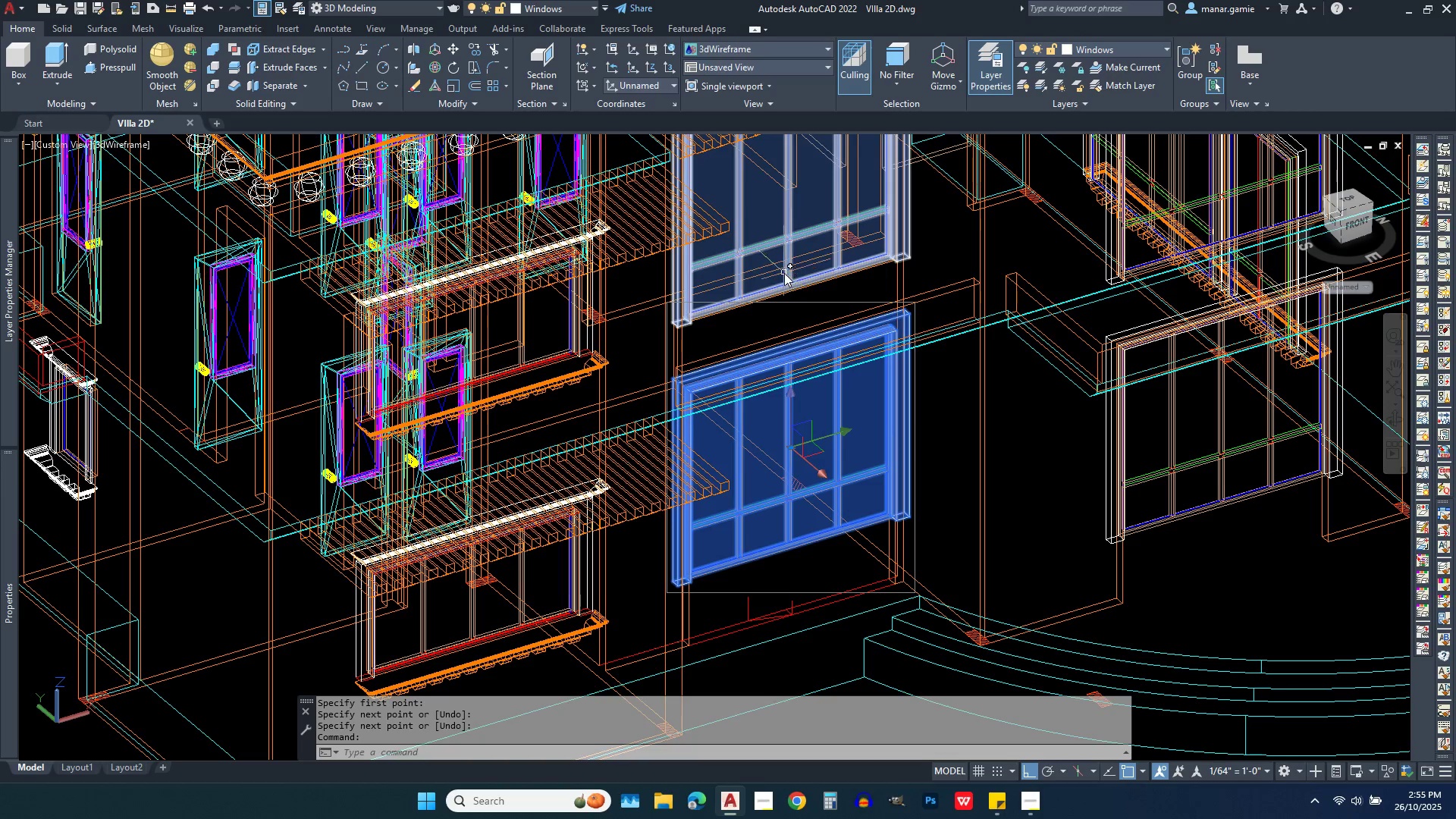 
left_click([789, 273])
 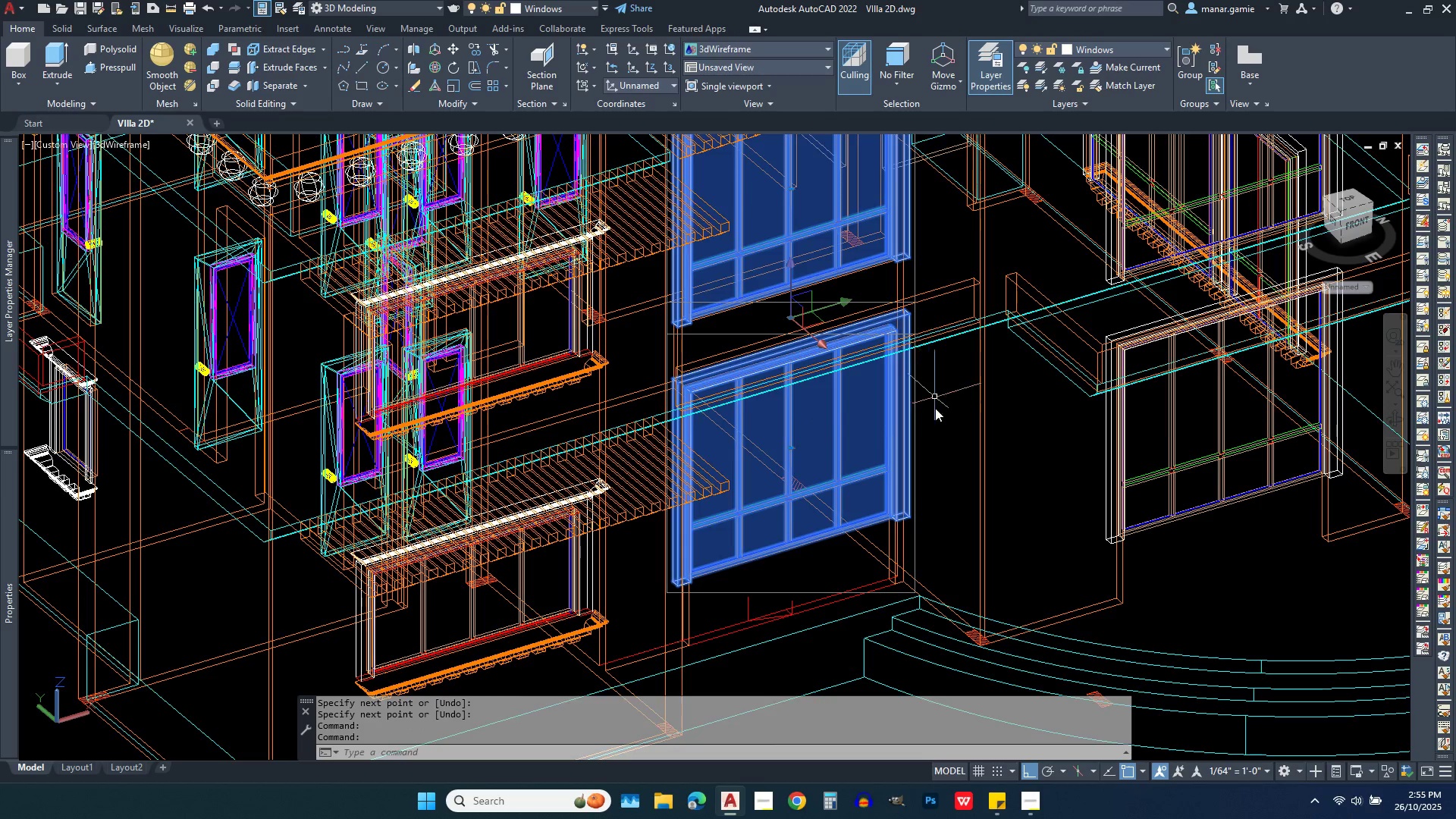 
scroll: coordinate [935, 416], scroll_direction: down, amount: 1.0
 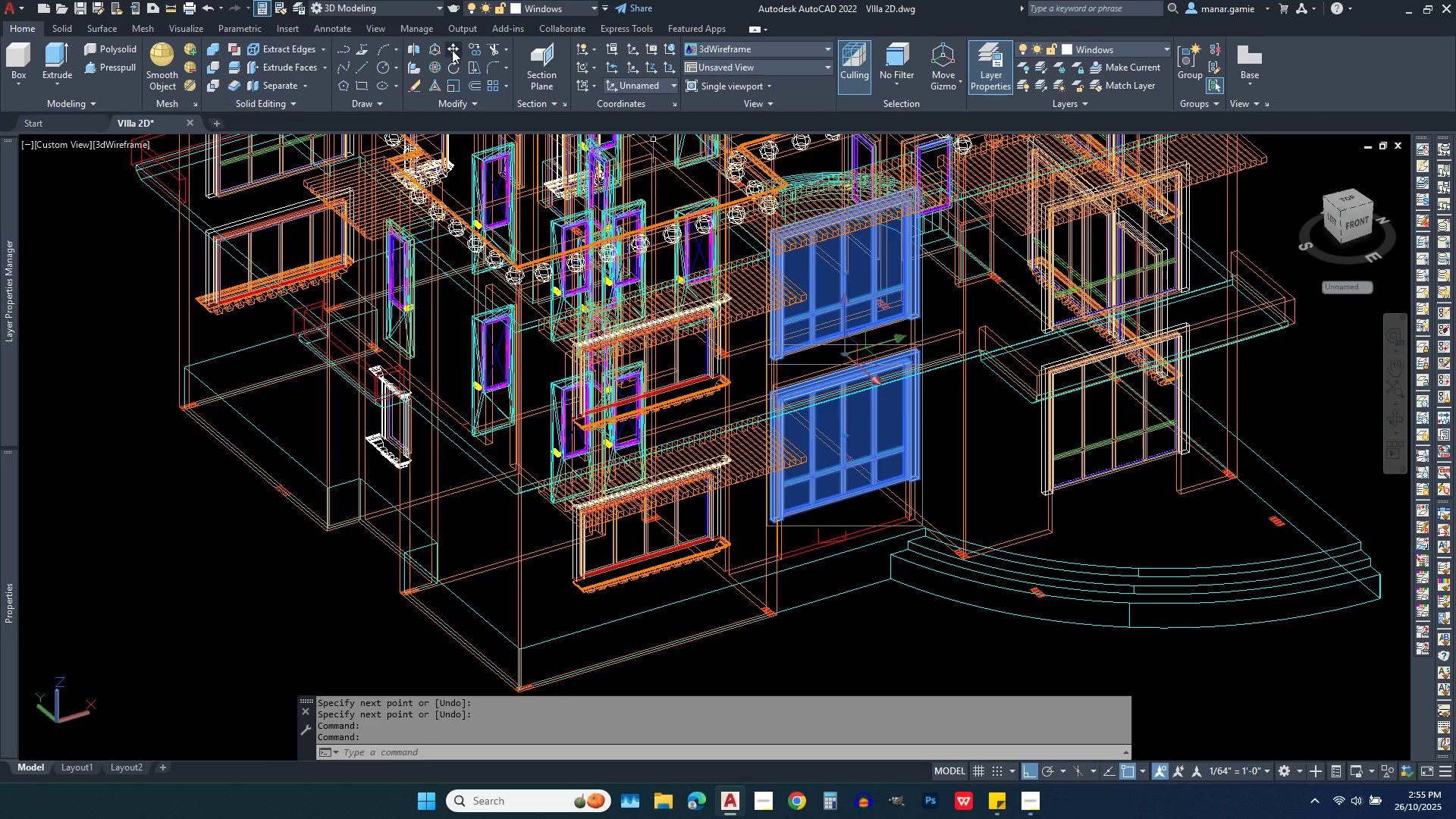 
left_click([452, 50])
 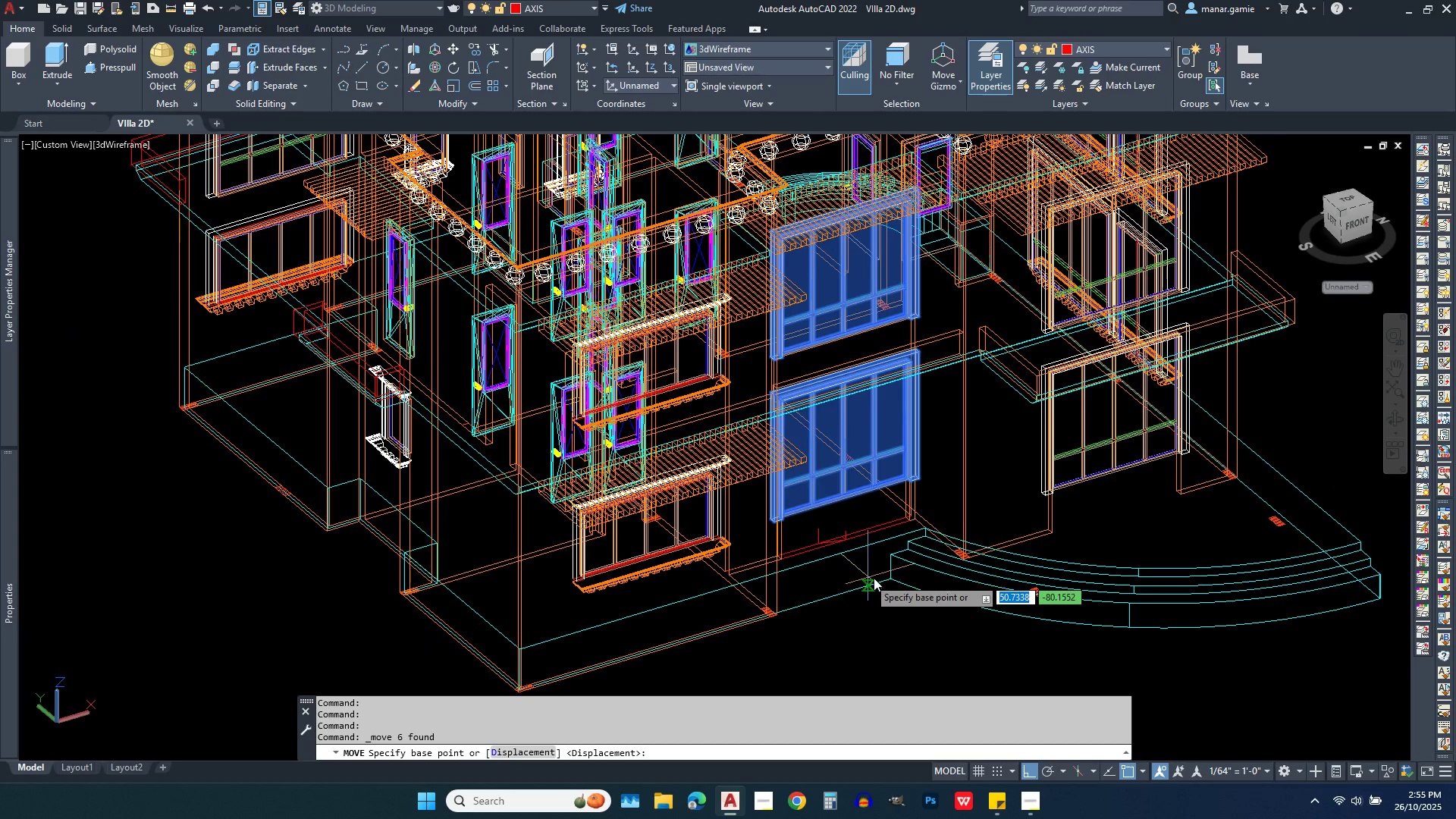 
scroll: coordinate [747, 445], scroll_direction: up, amount: 5.0
 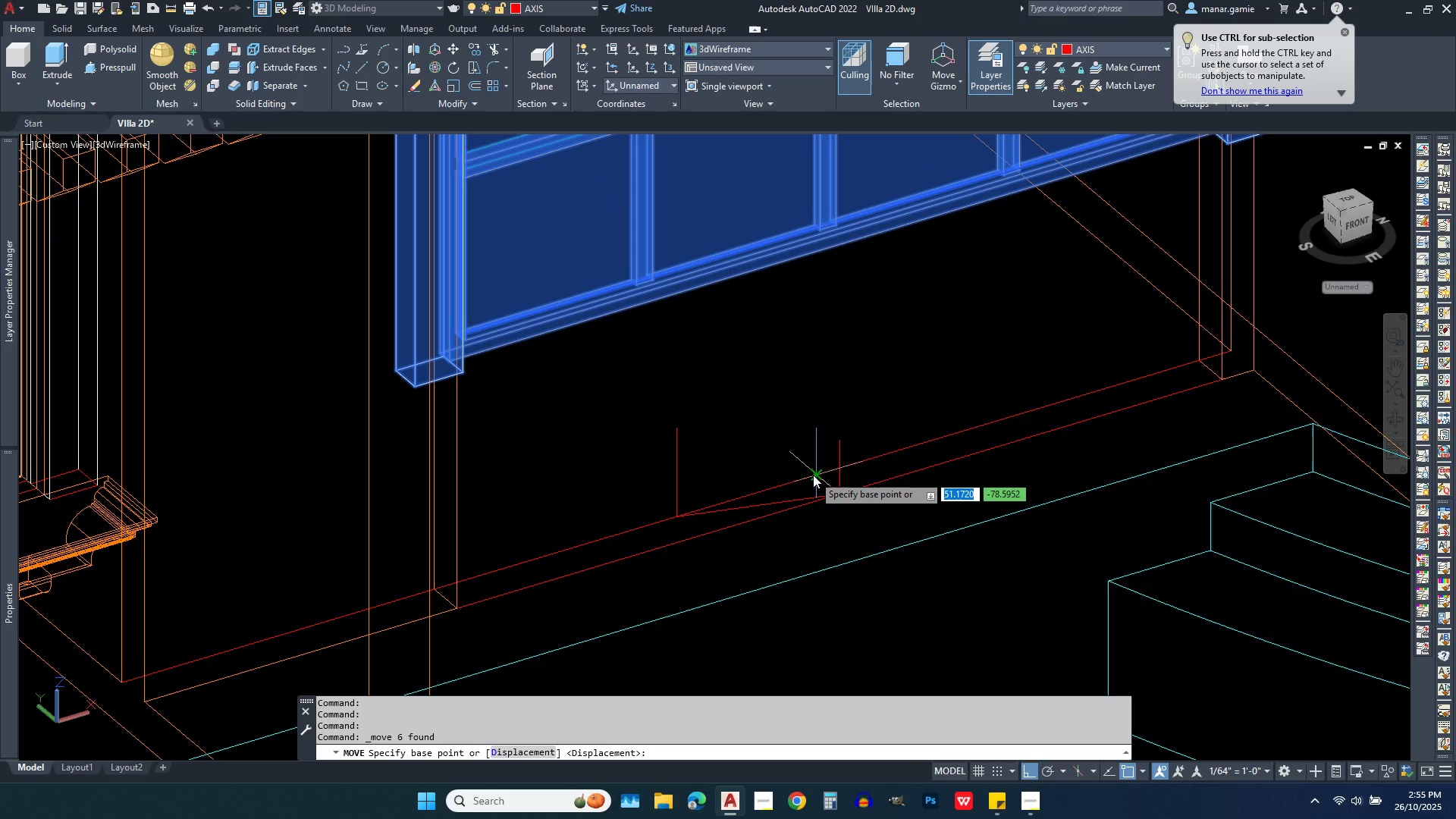 
left_click([813, 475])
 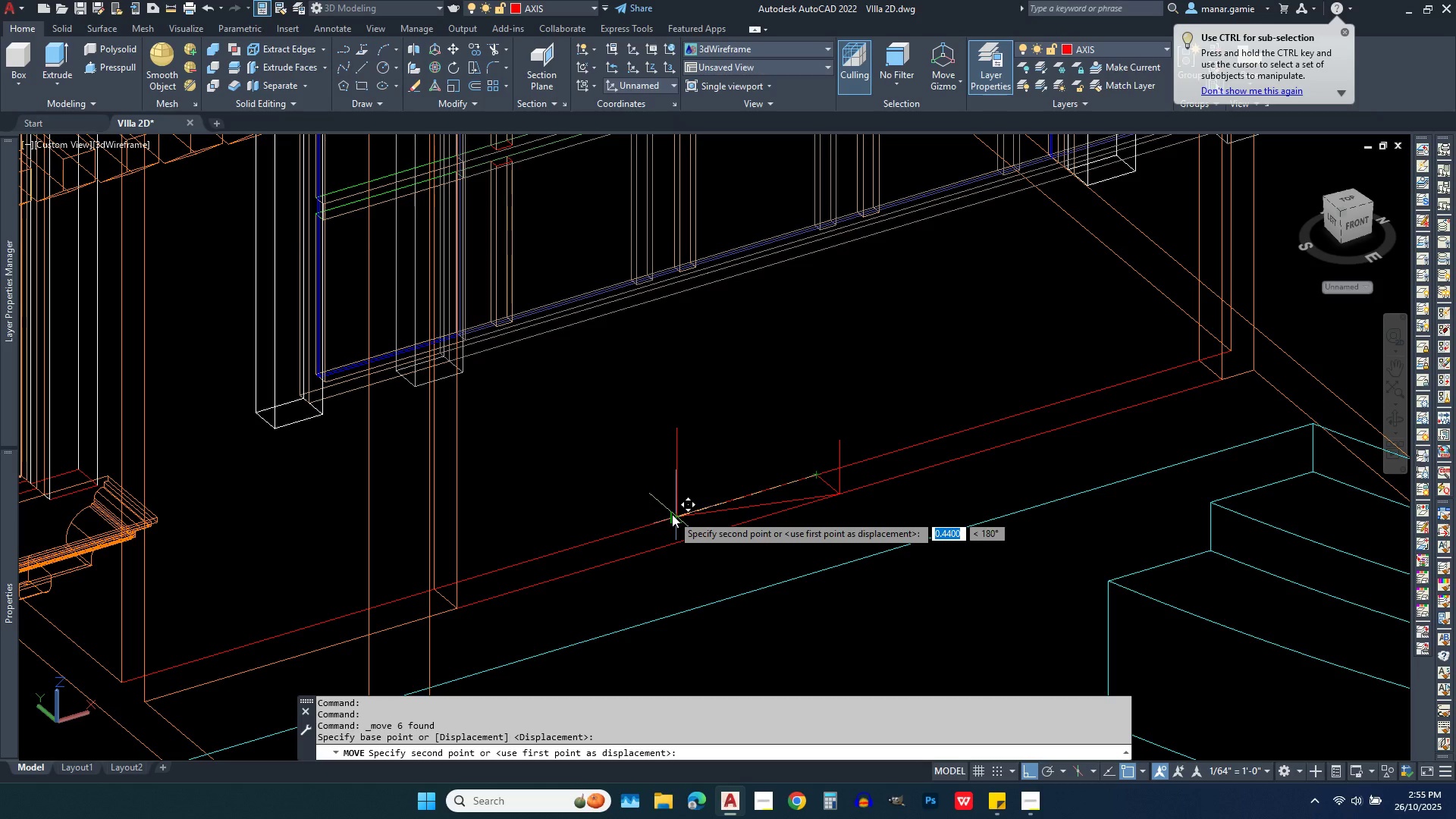 
left_click([672, 514])
 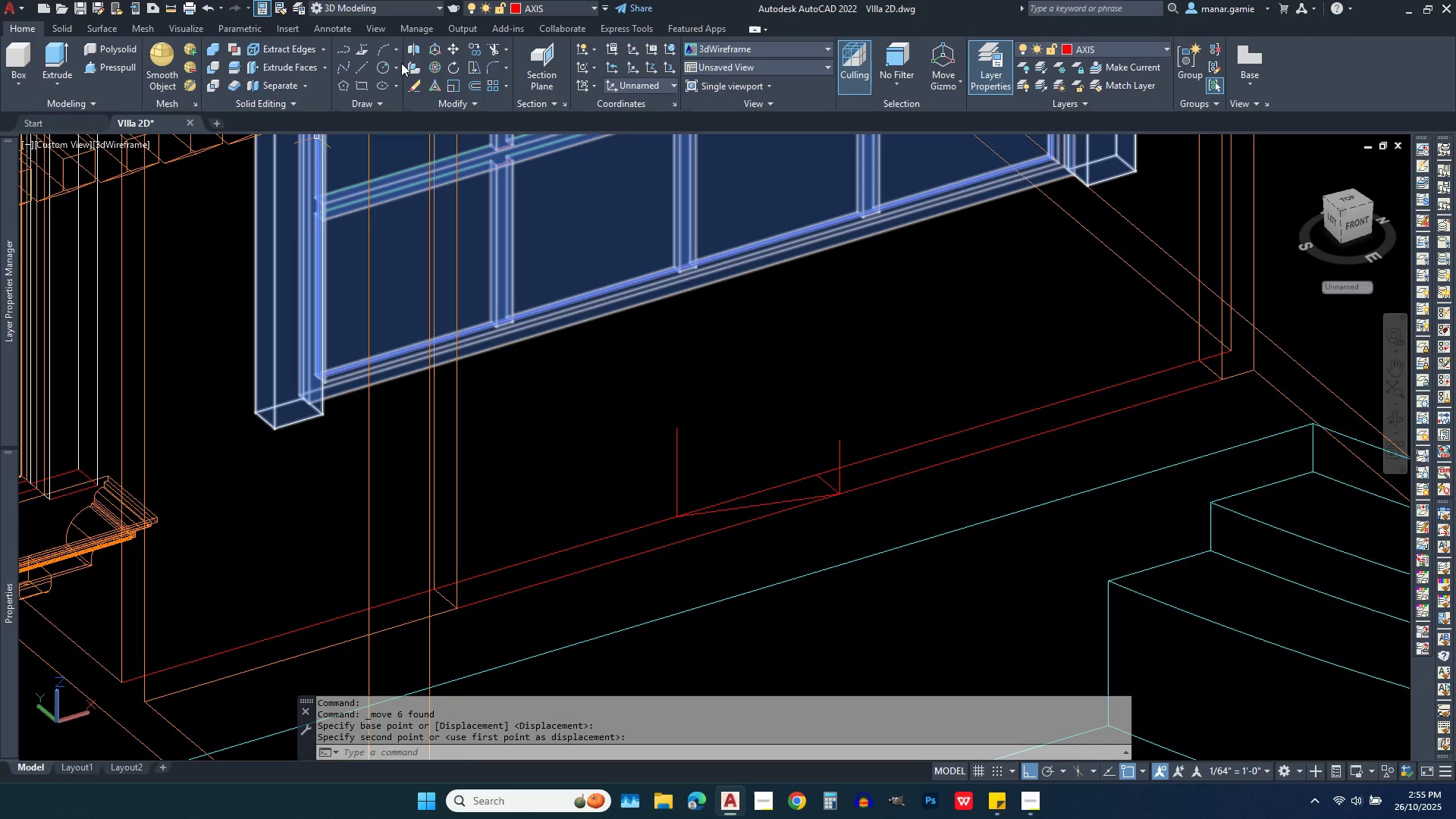 
wait(7.61)
 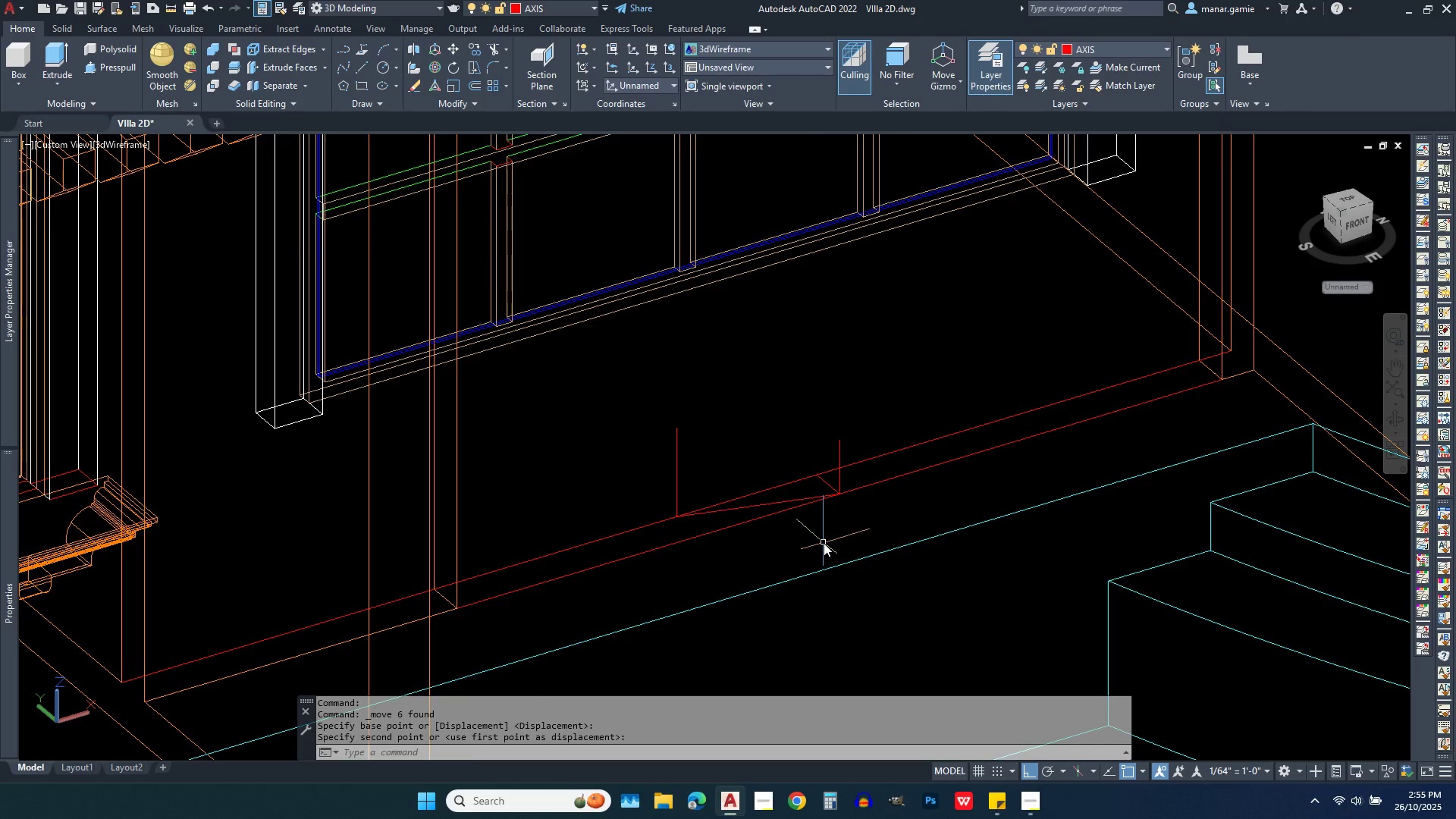 
left_click([173, 8])
 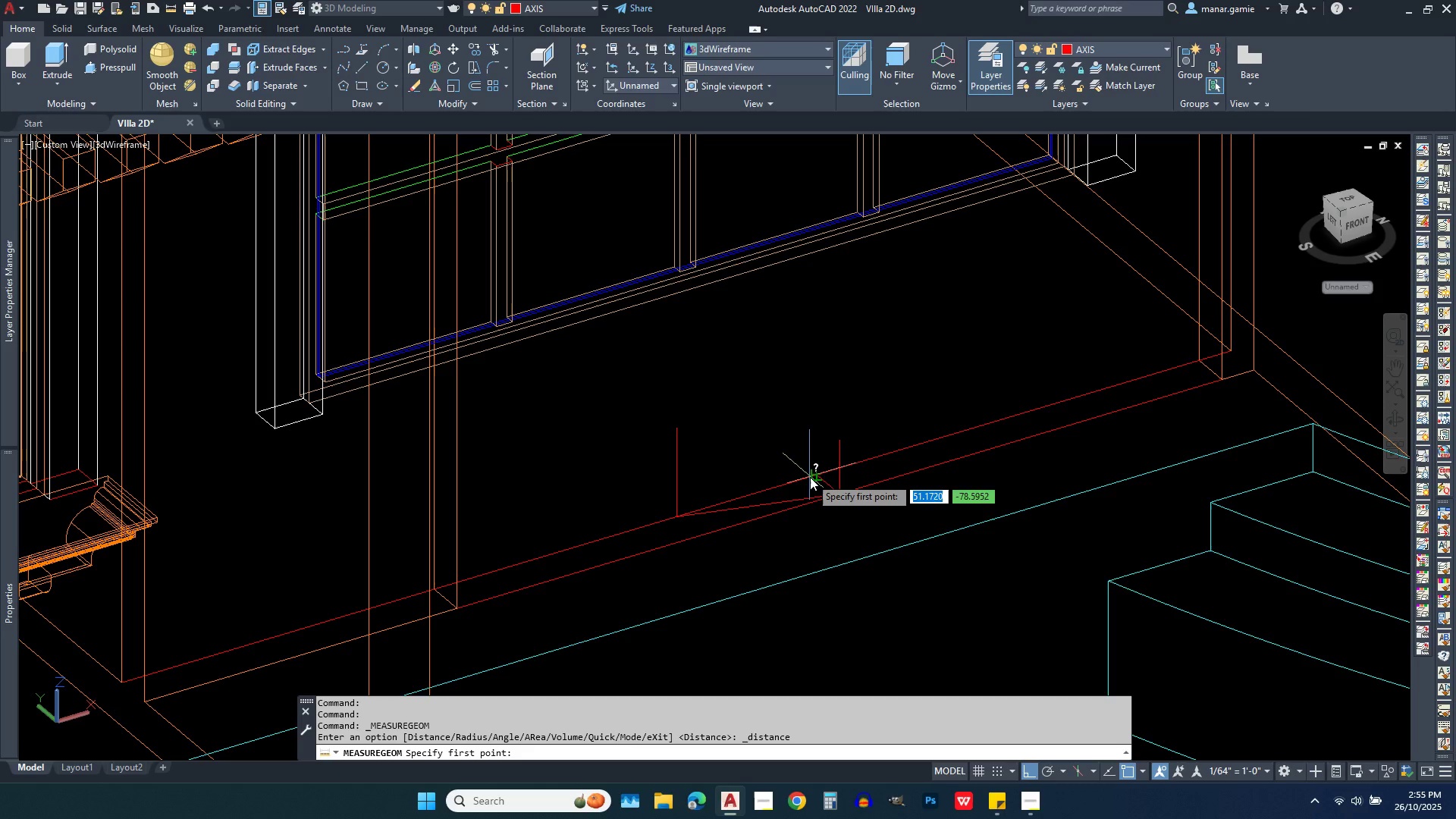 
left_click([810, 477])
 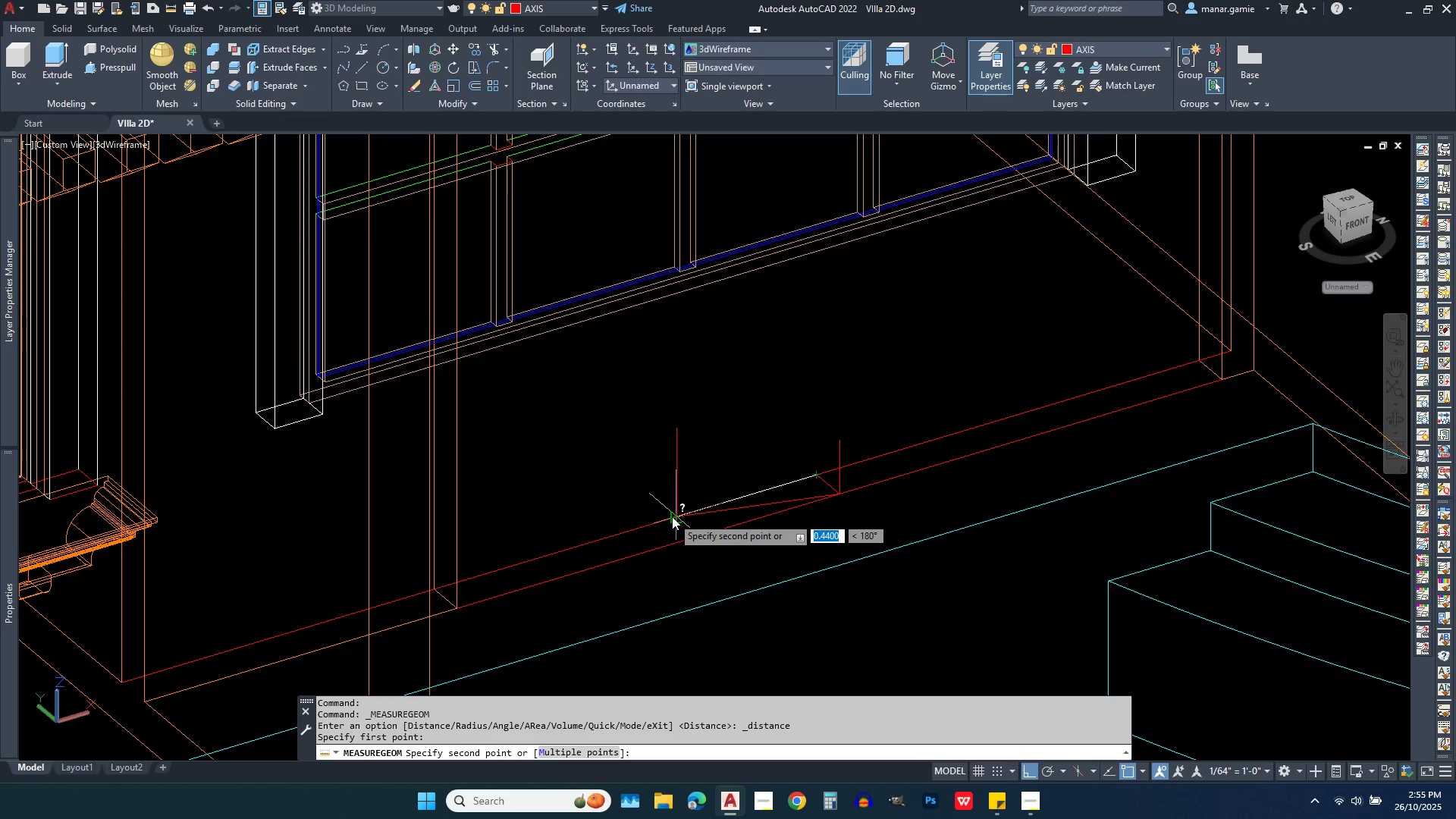 
left_click([672, 516])
 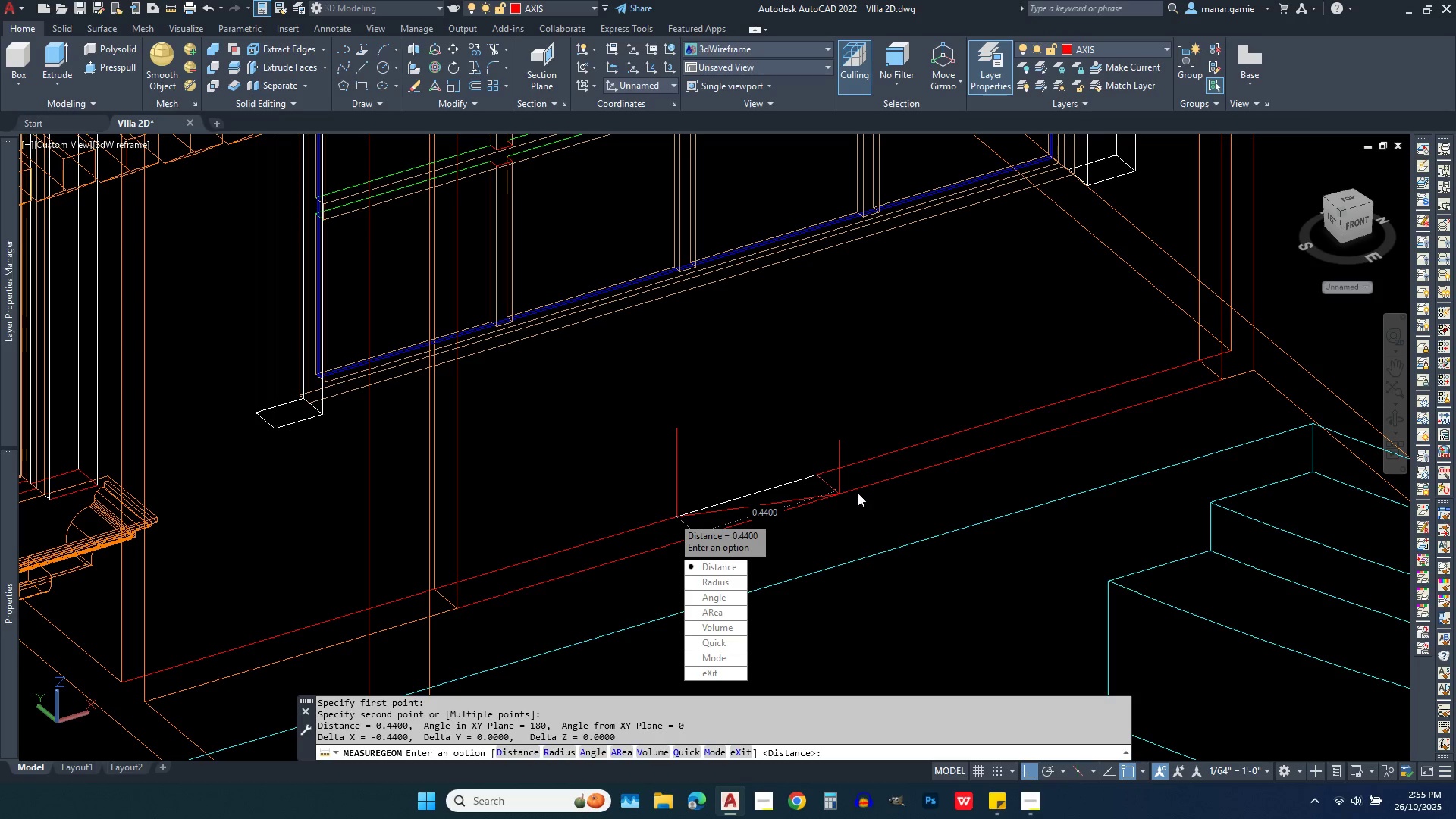 
key(Escape)
 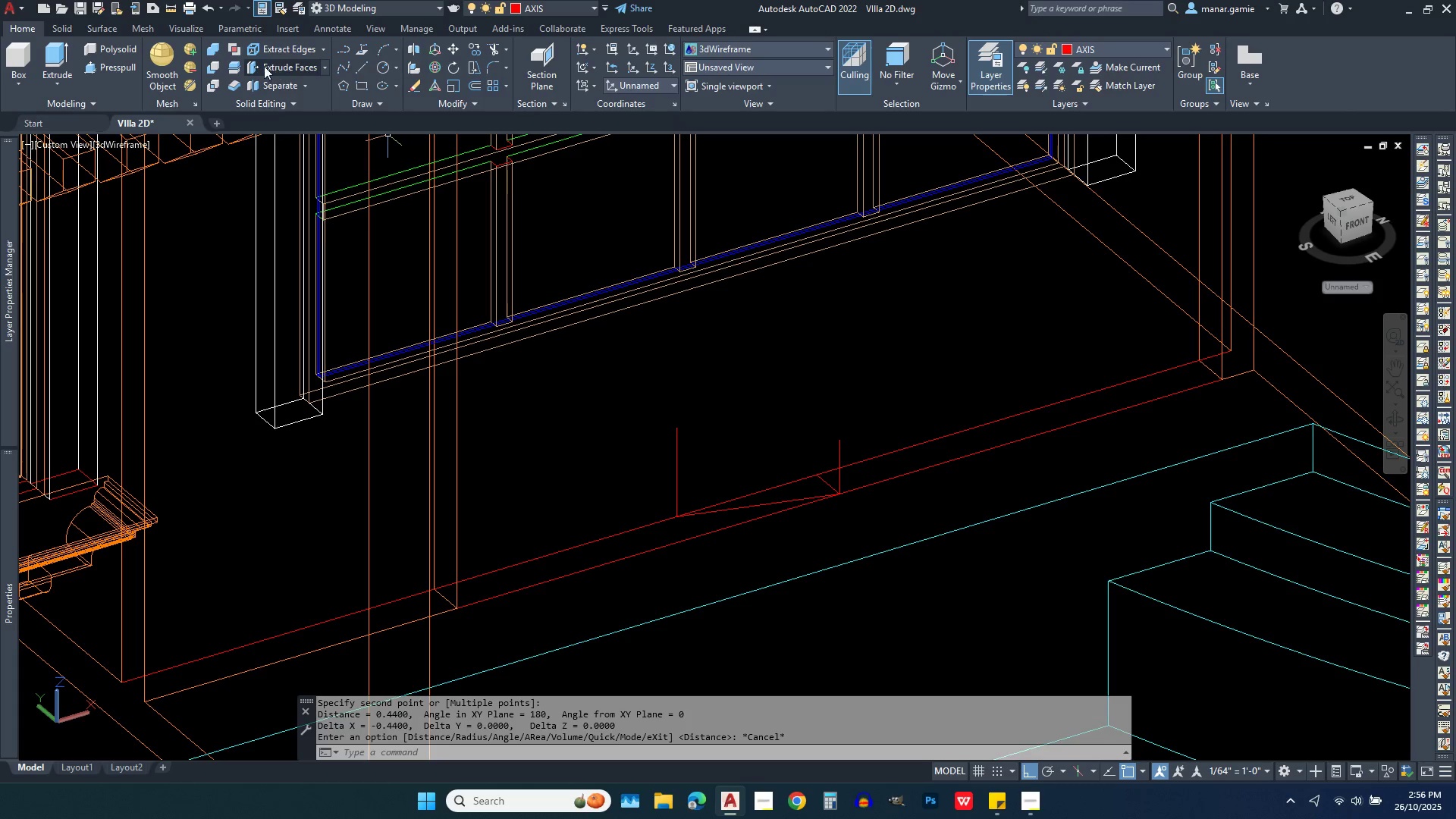 
left_click([279, 66])
 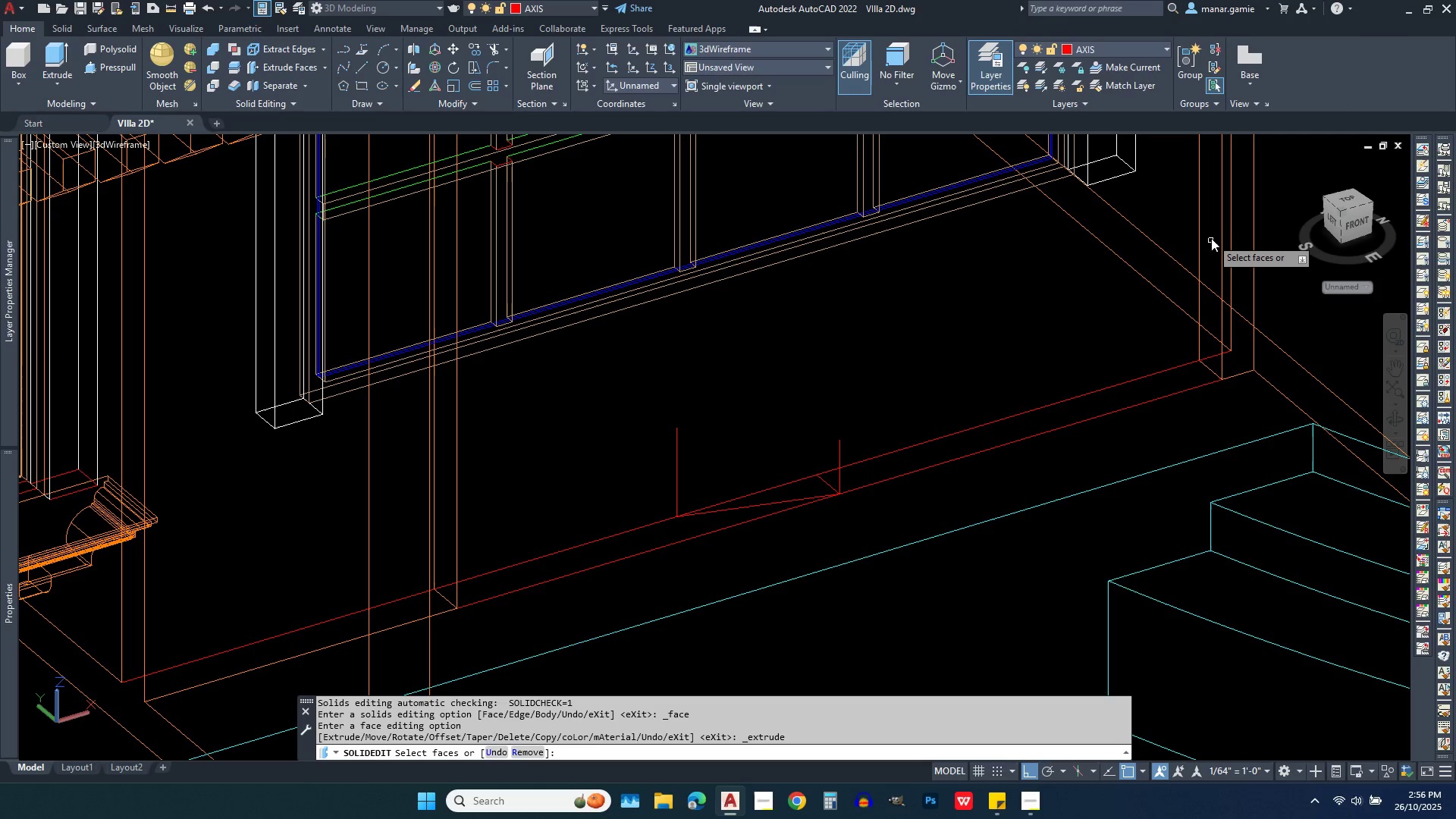 
wait(5.1)
 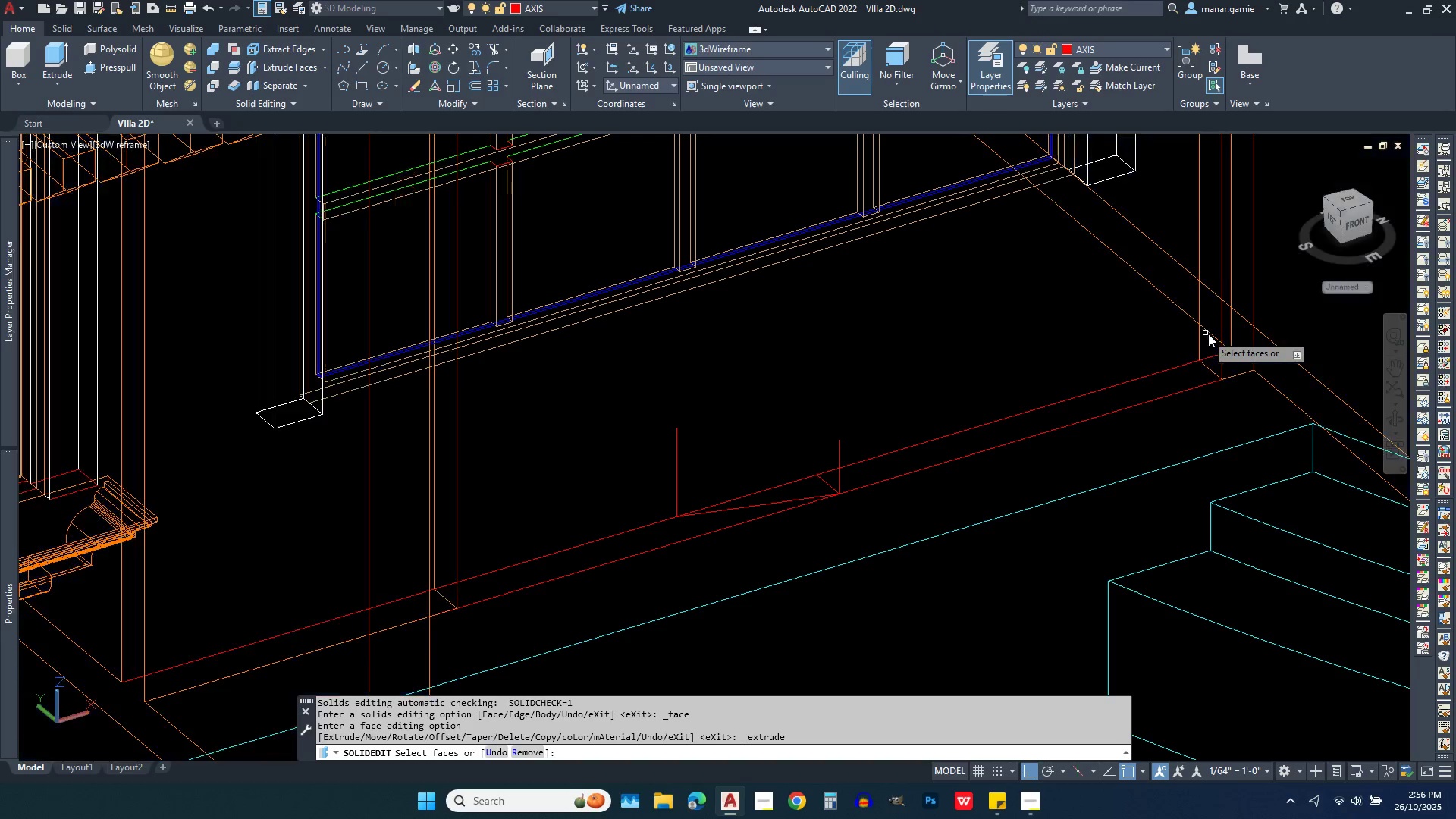 
left_click([739, 42])
 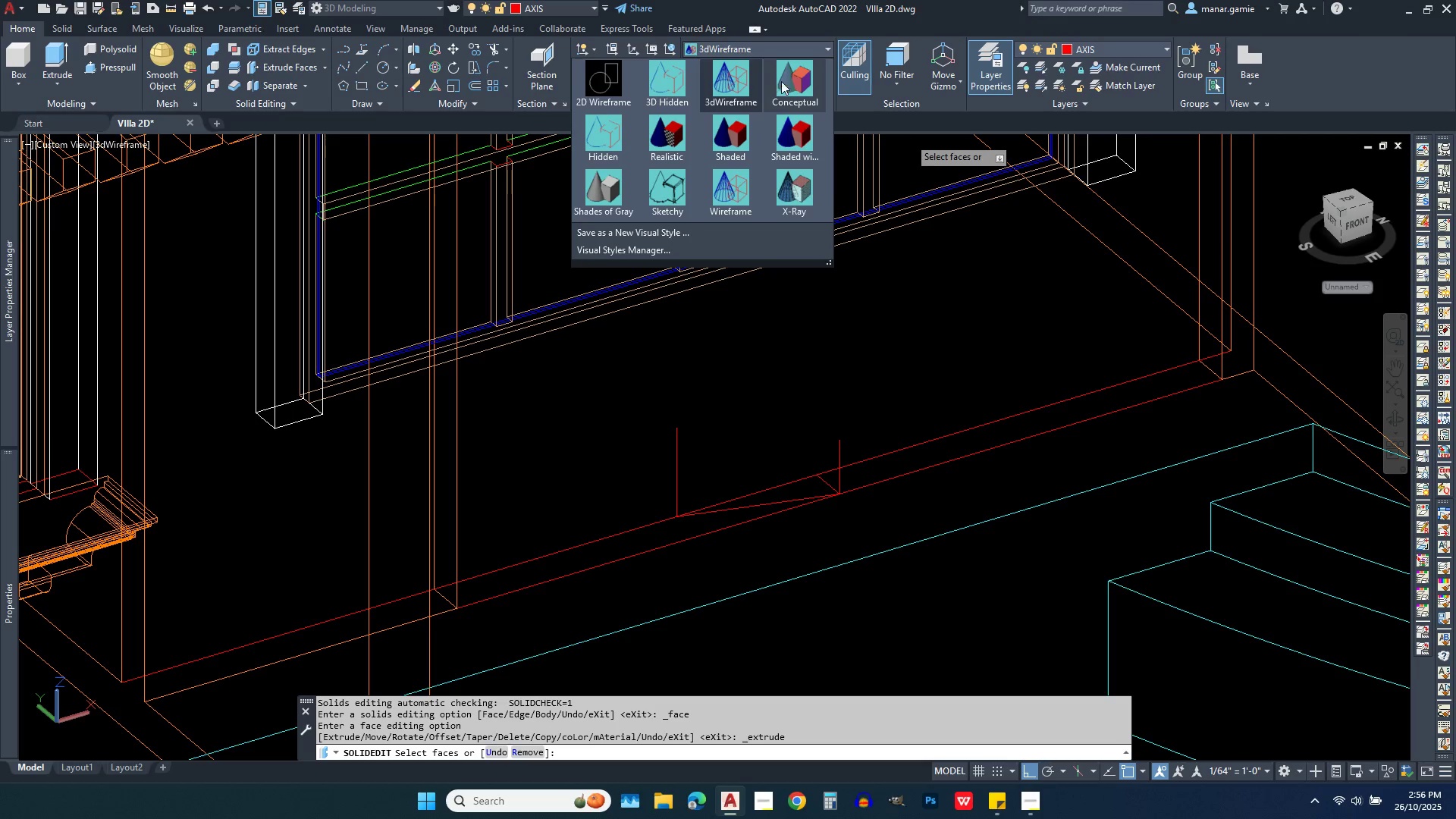 
left_click([789, 84])
 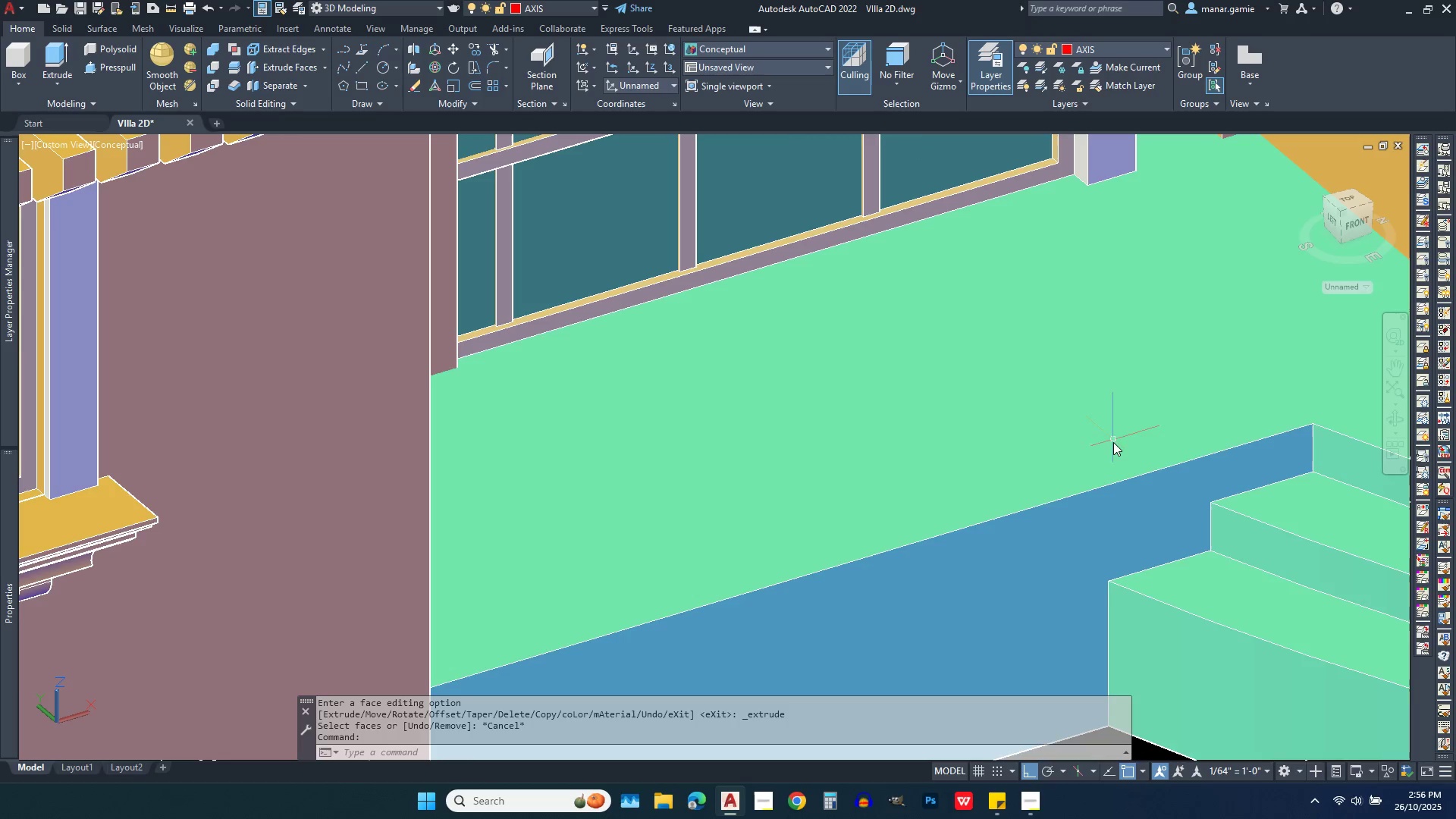 
scroll: coordinate [1110, 463], scroll_direction: down, amount: 2.0
 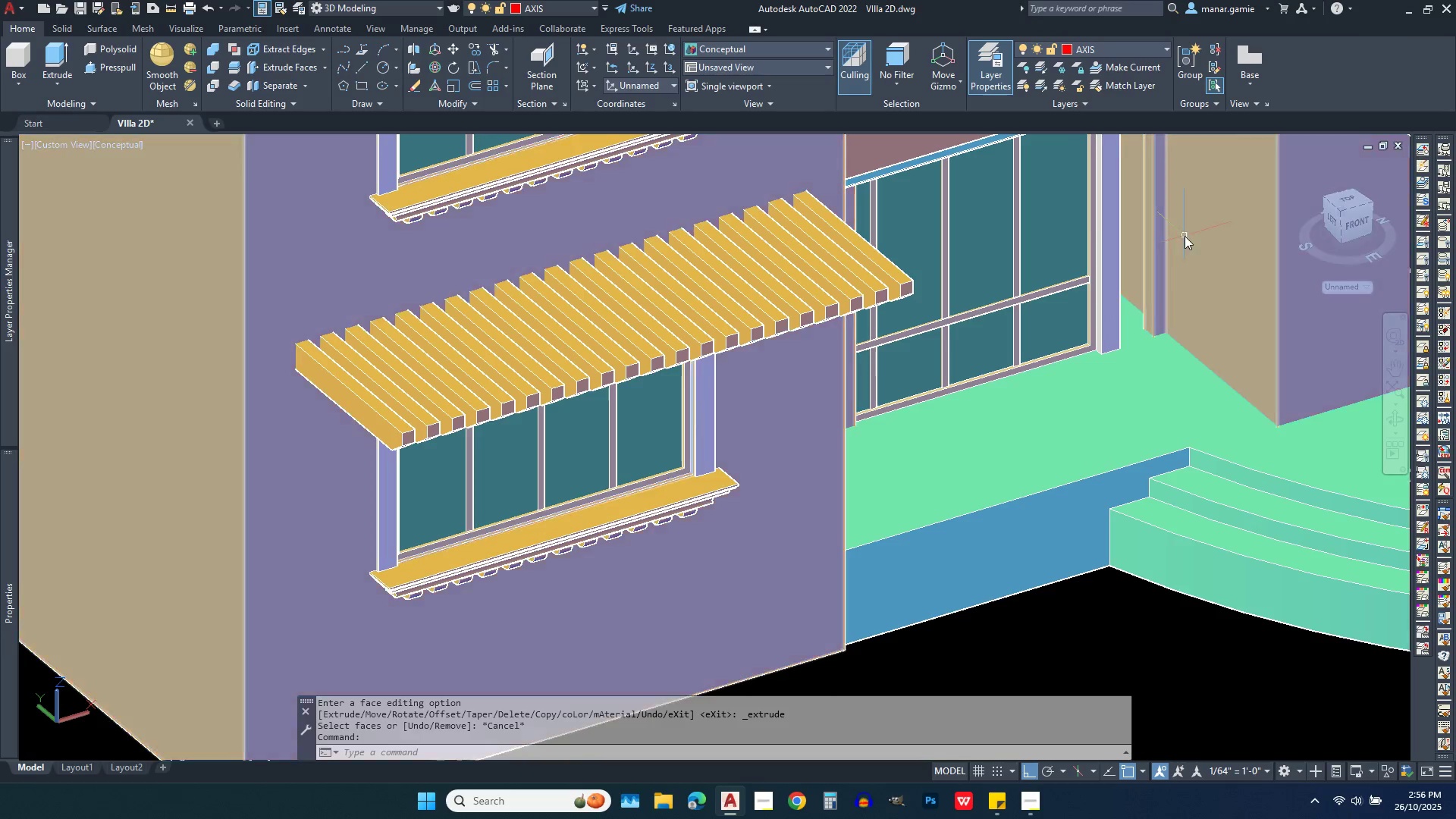 
scroll: coordinate [1185, 233], scroll_direction: up, amount: 1.0
 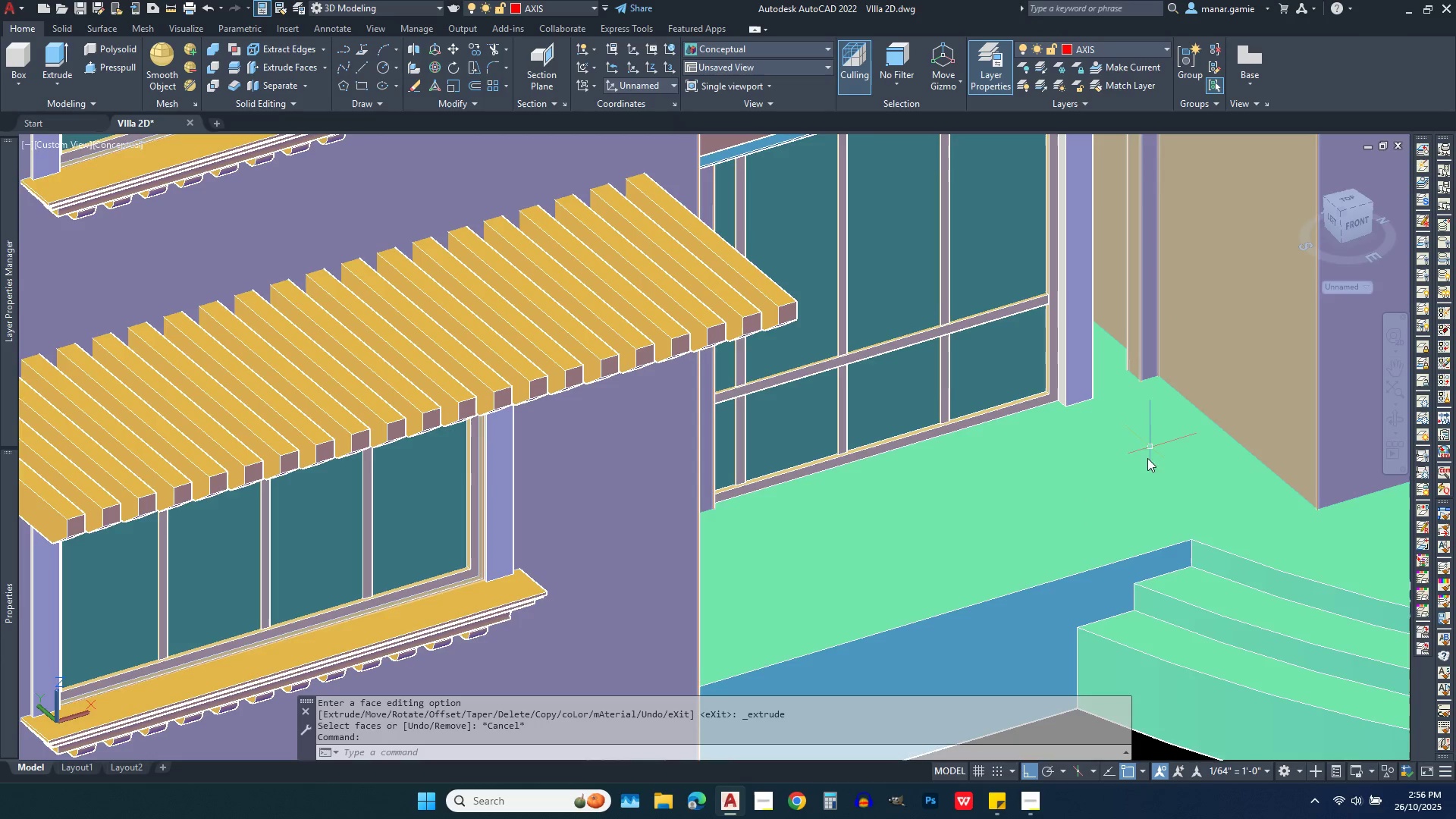 
scroll: coordinate [1129, 506], scroll_direction: down, amount: 2.0
 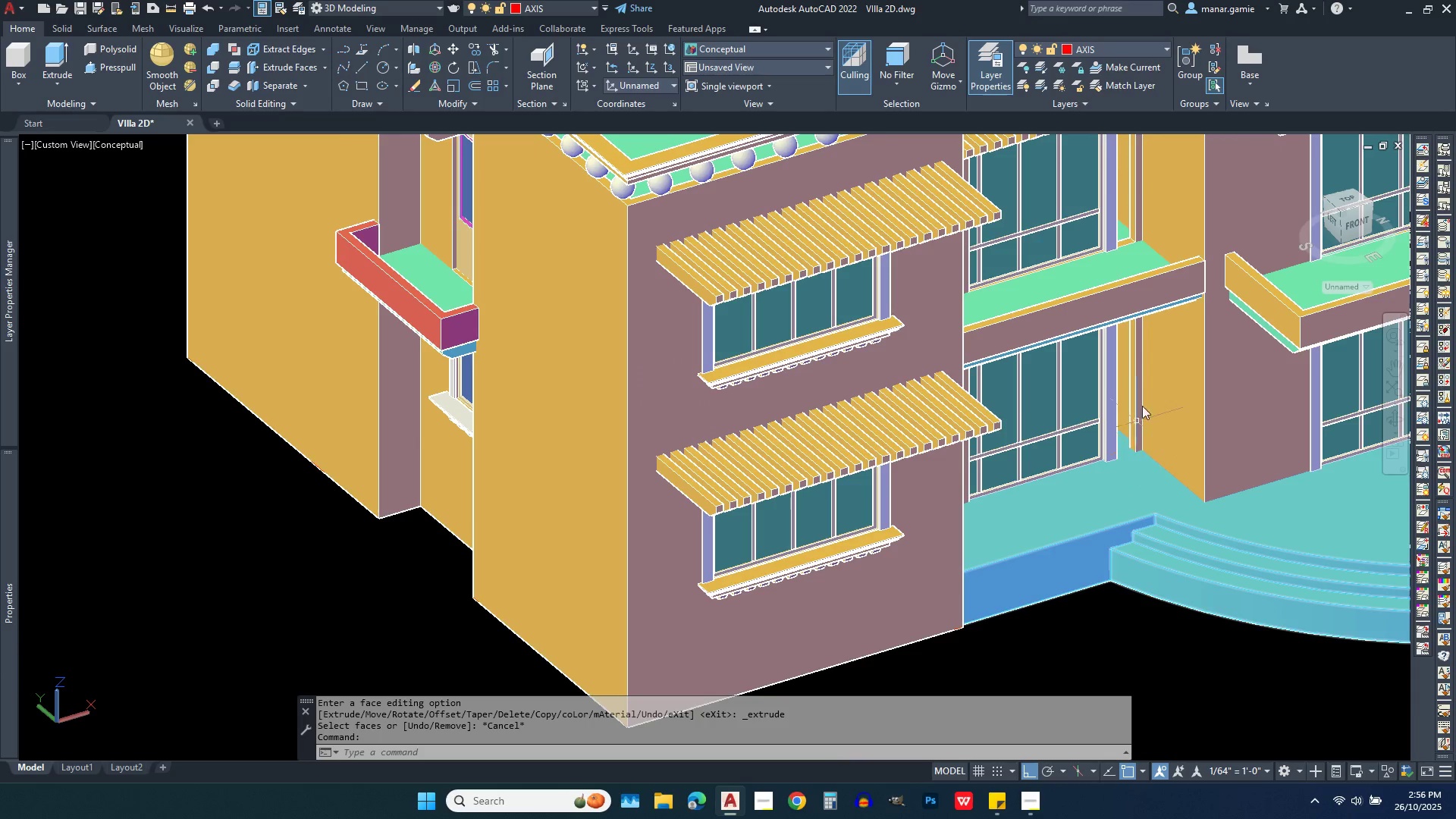 
scroll: coordinate [1129, 495], scroll_direction: up, amount: 4.0
 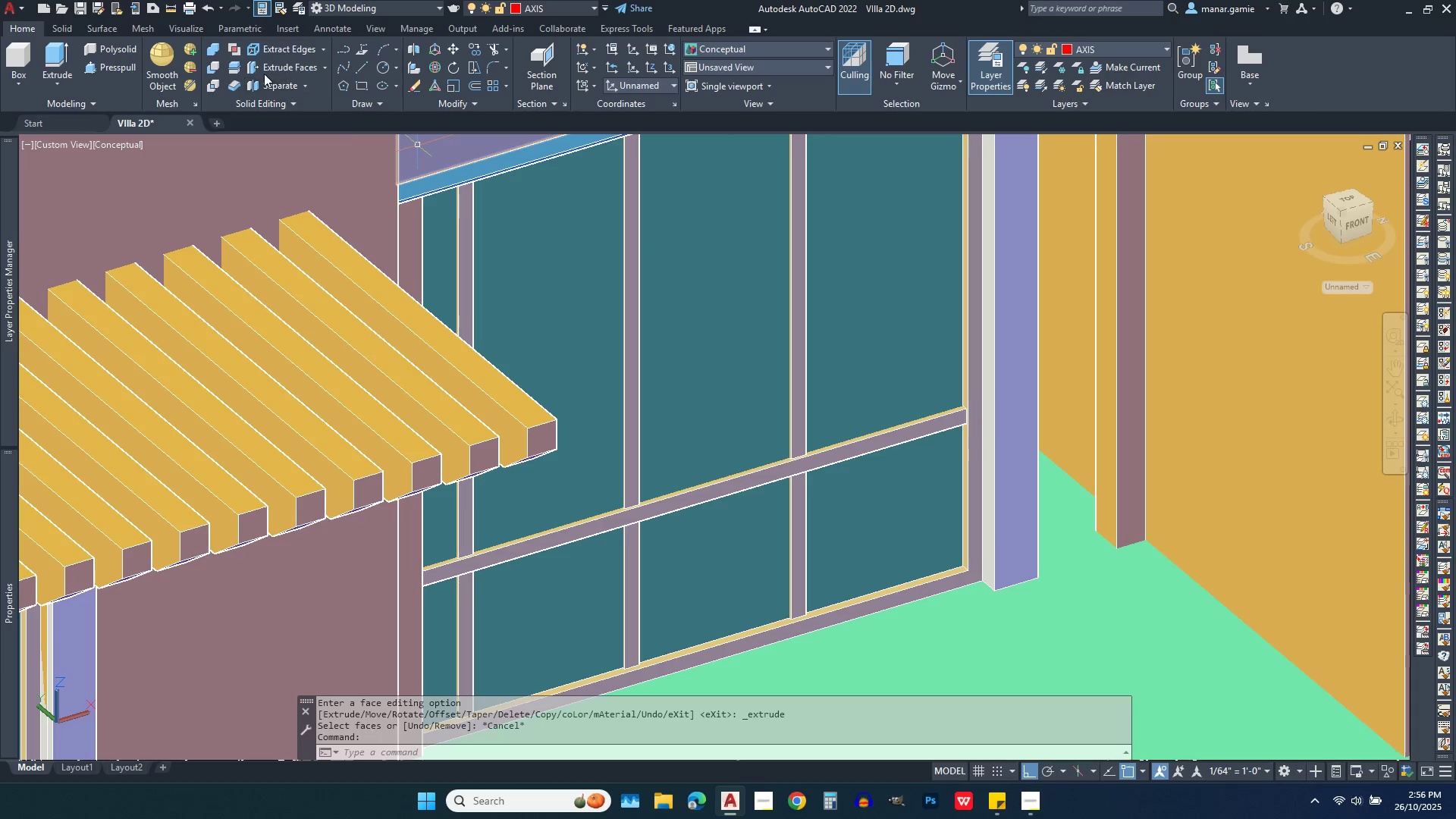 
left_click([293, 68])
 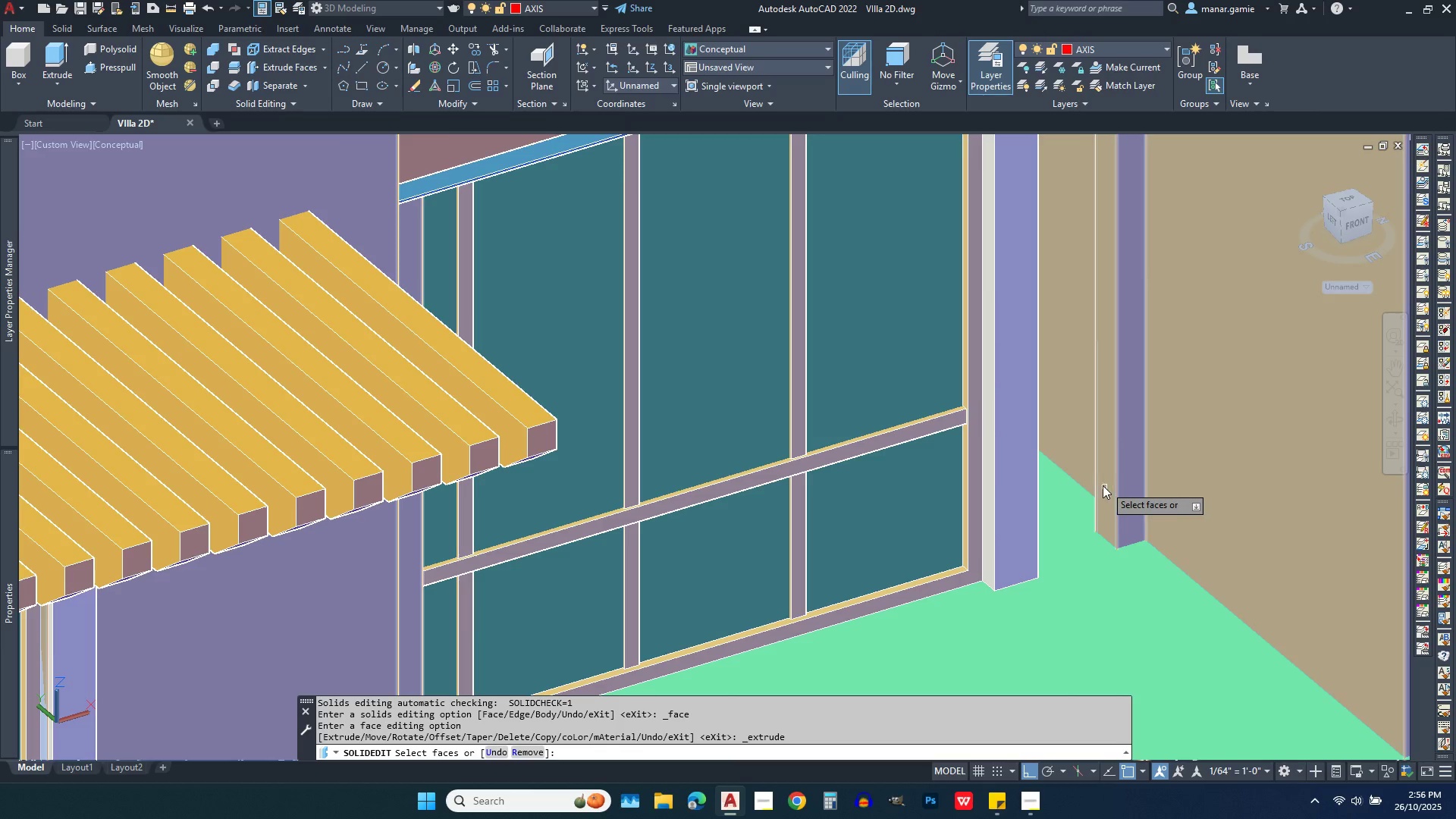 
wait(5.65)
 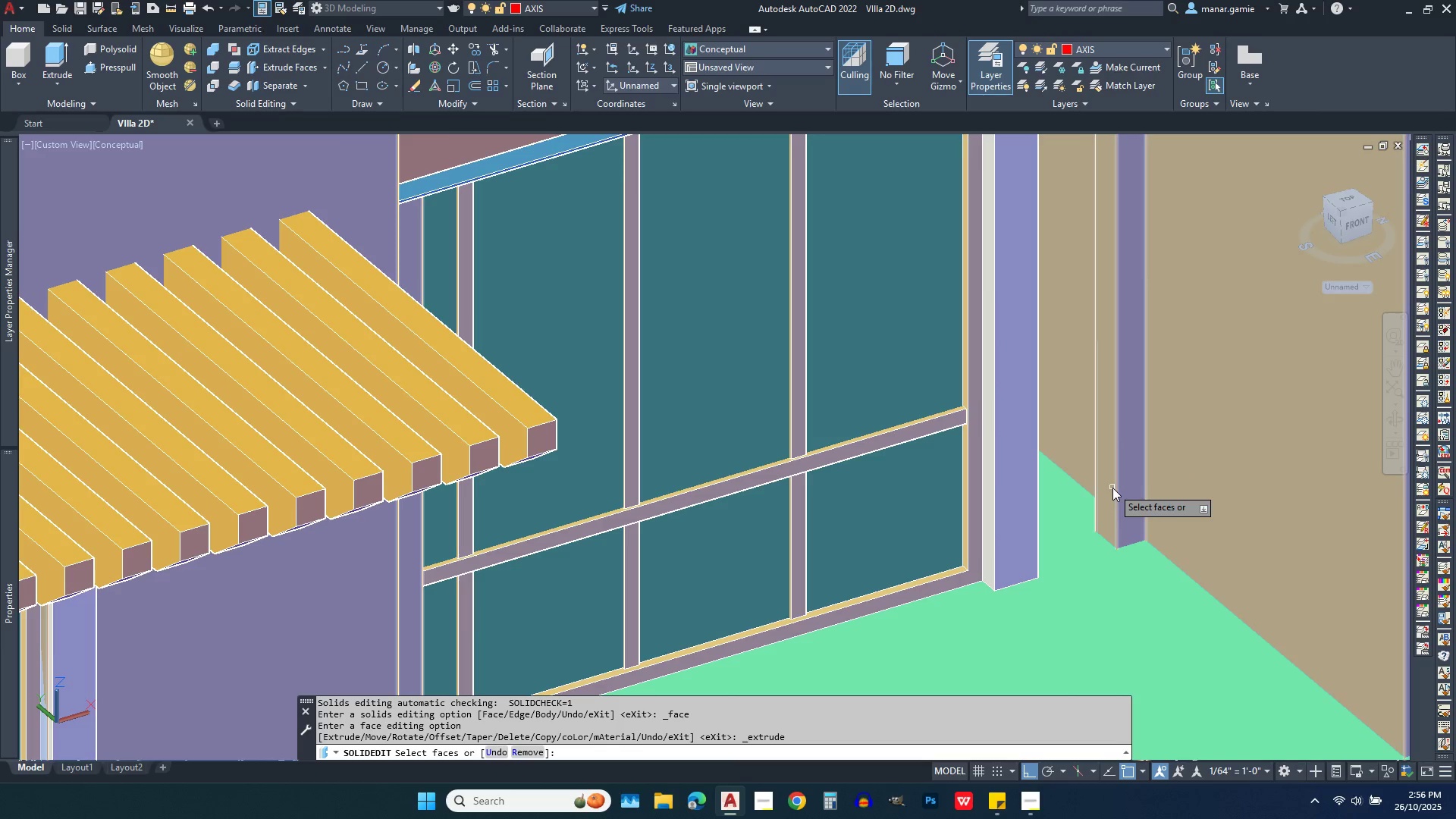 
left_click([1110, 438])
 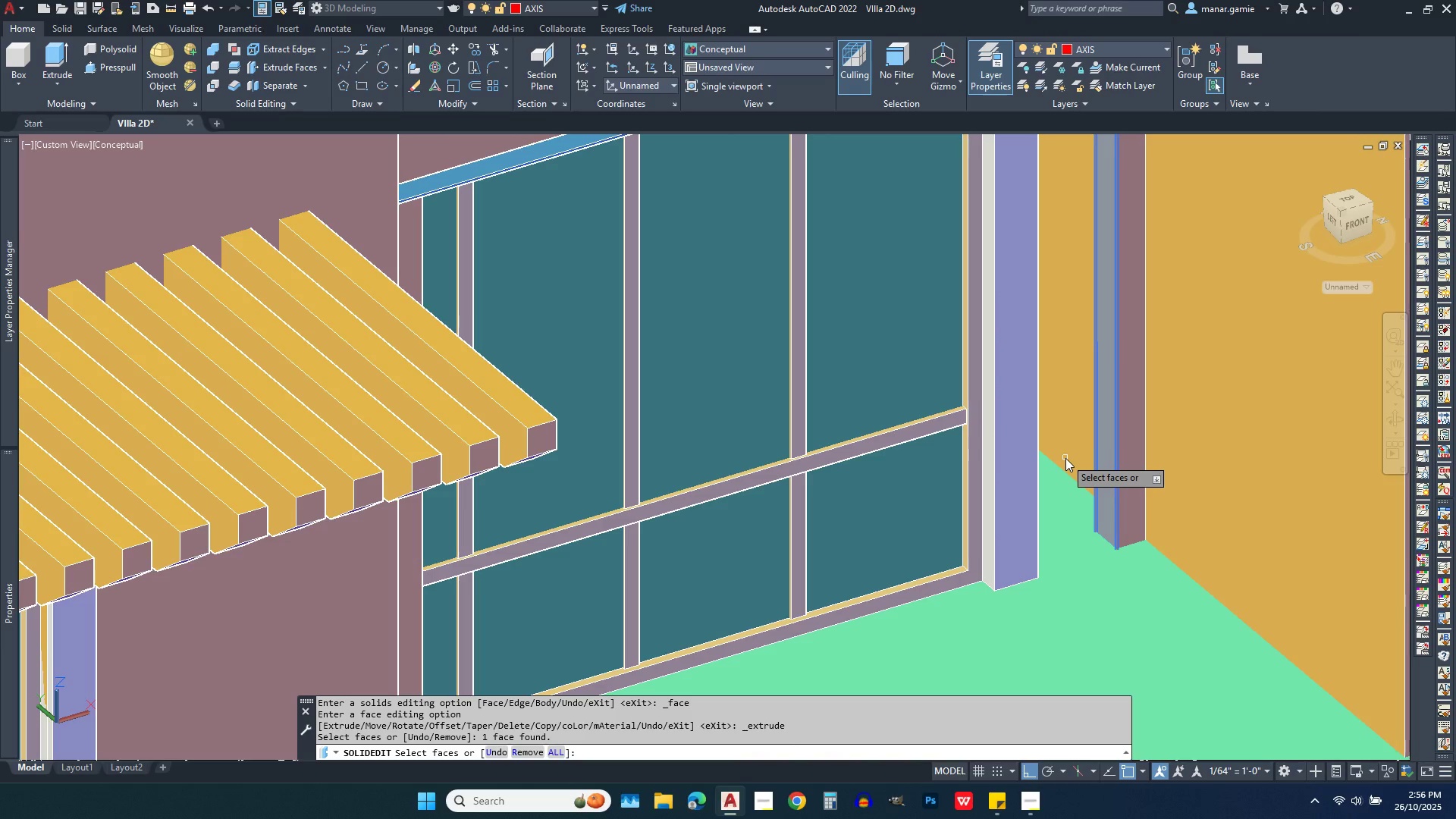 
right_click([1065, 458])
 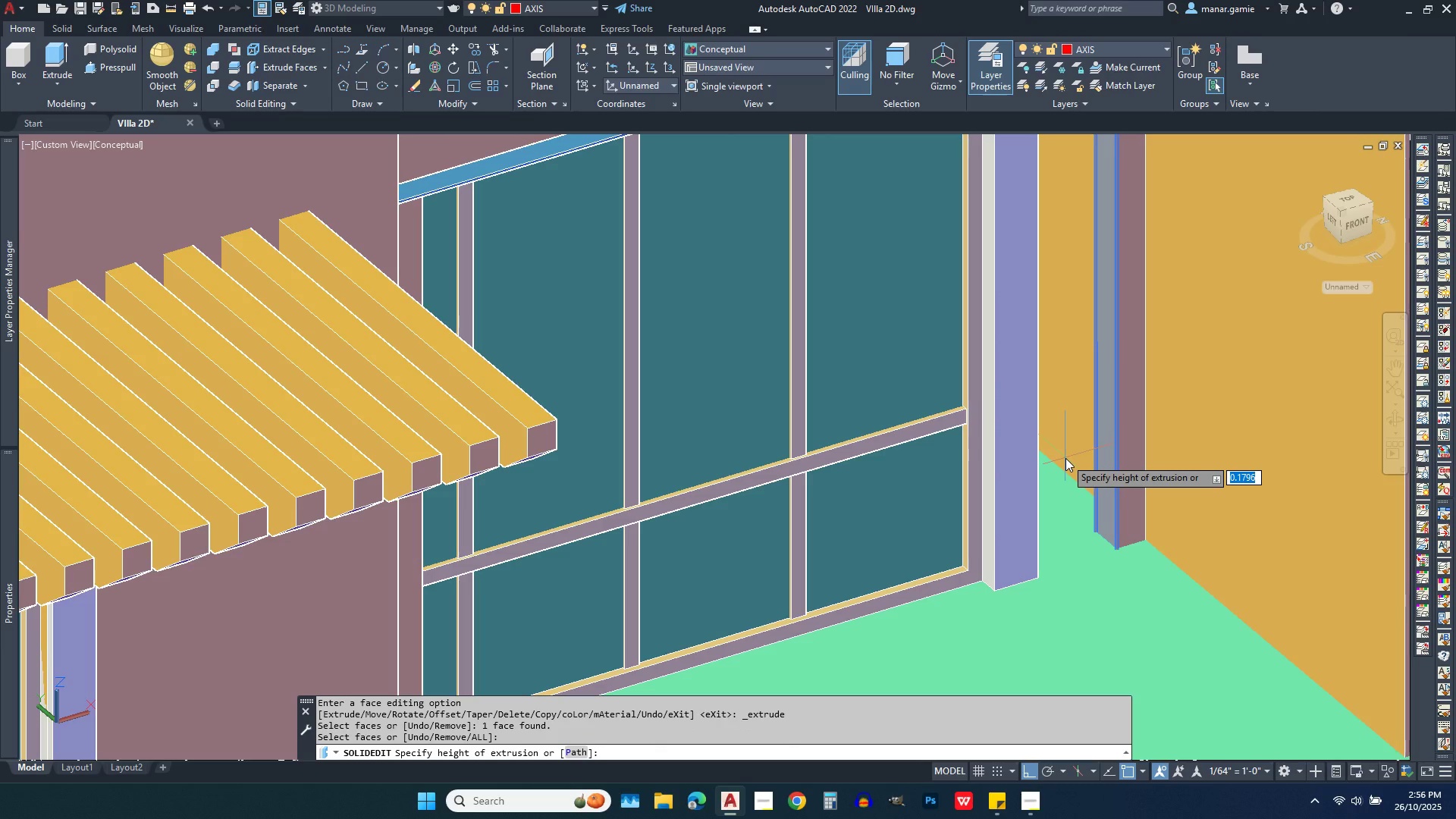 
type(.22)
 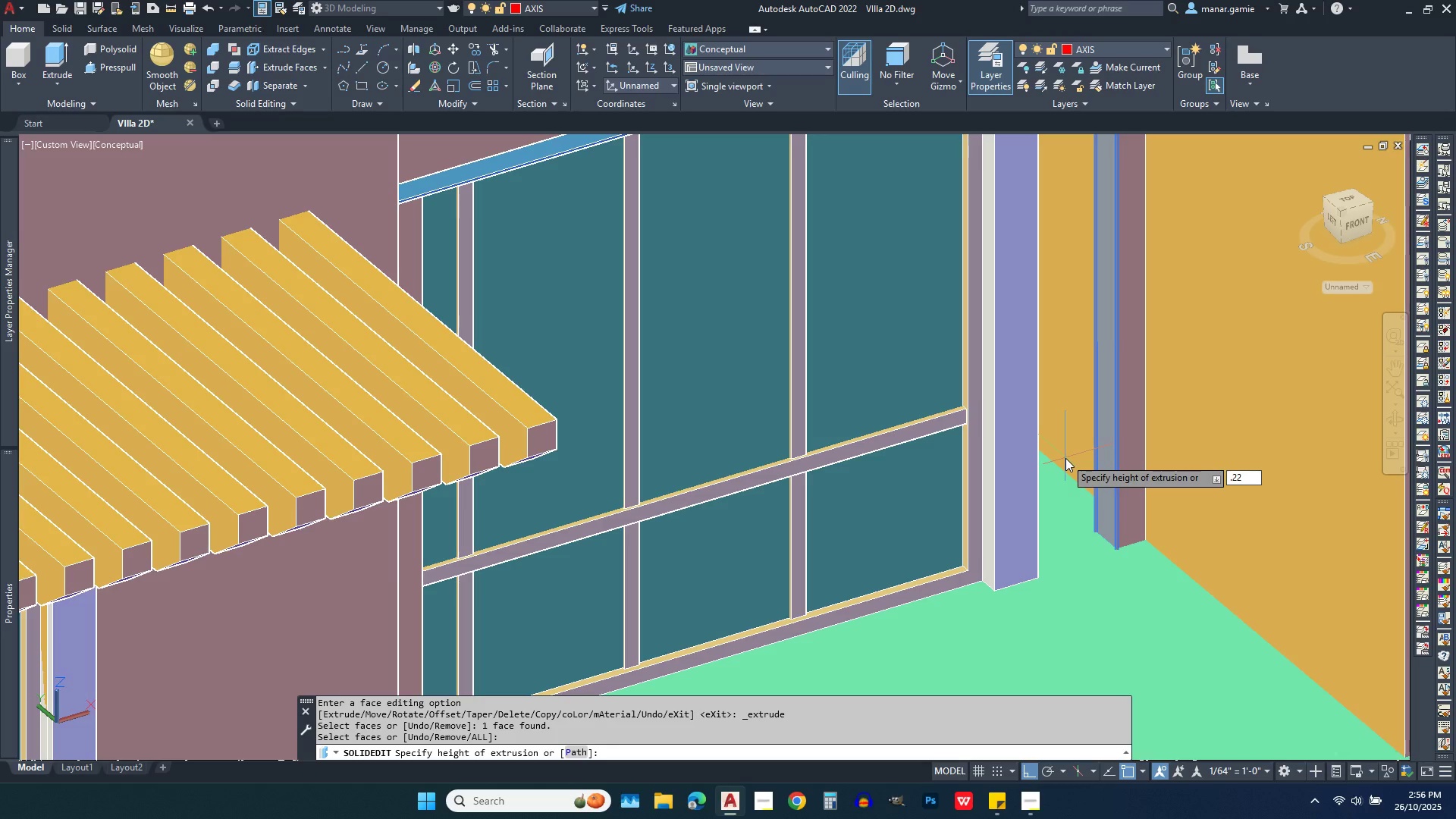 
key(Enter)
 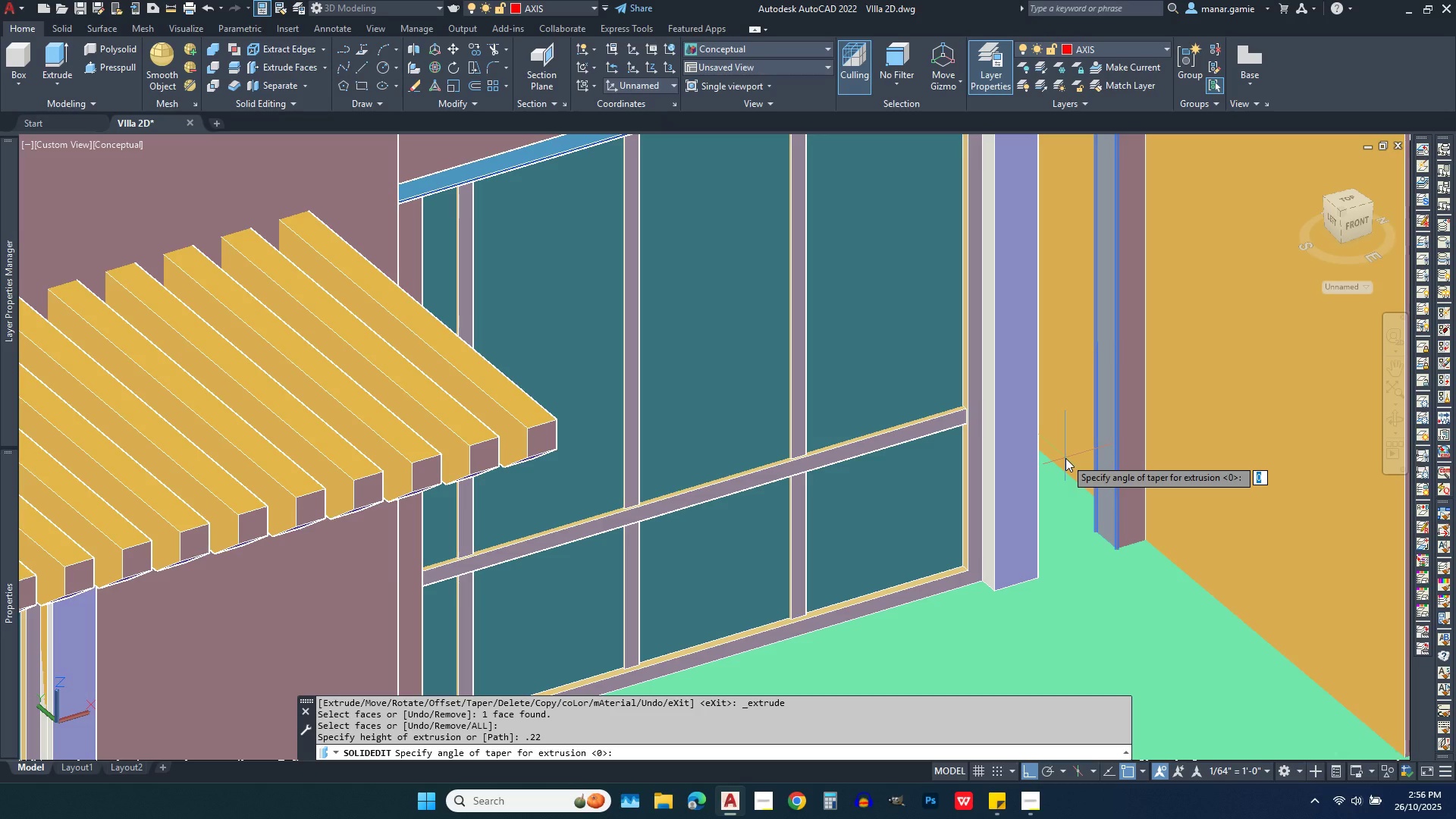 
key(Enter)
 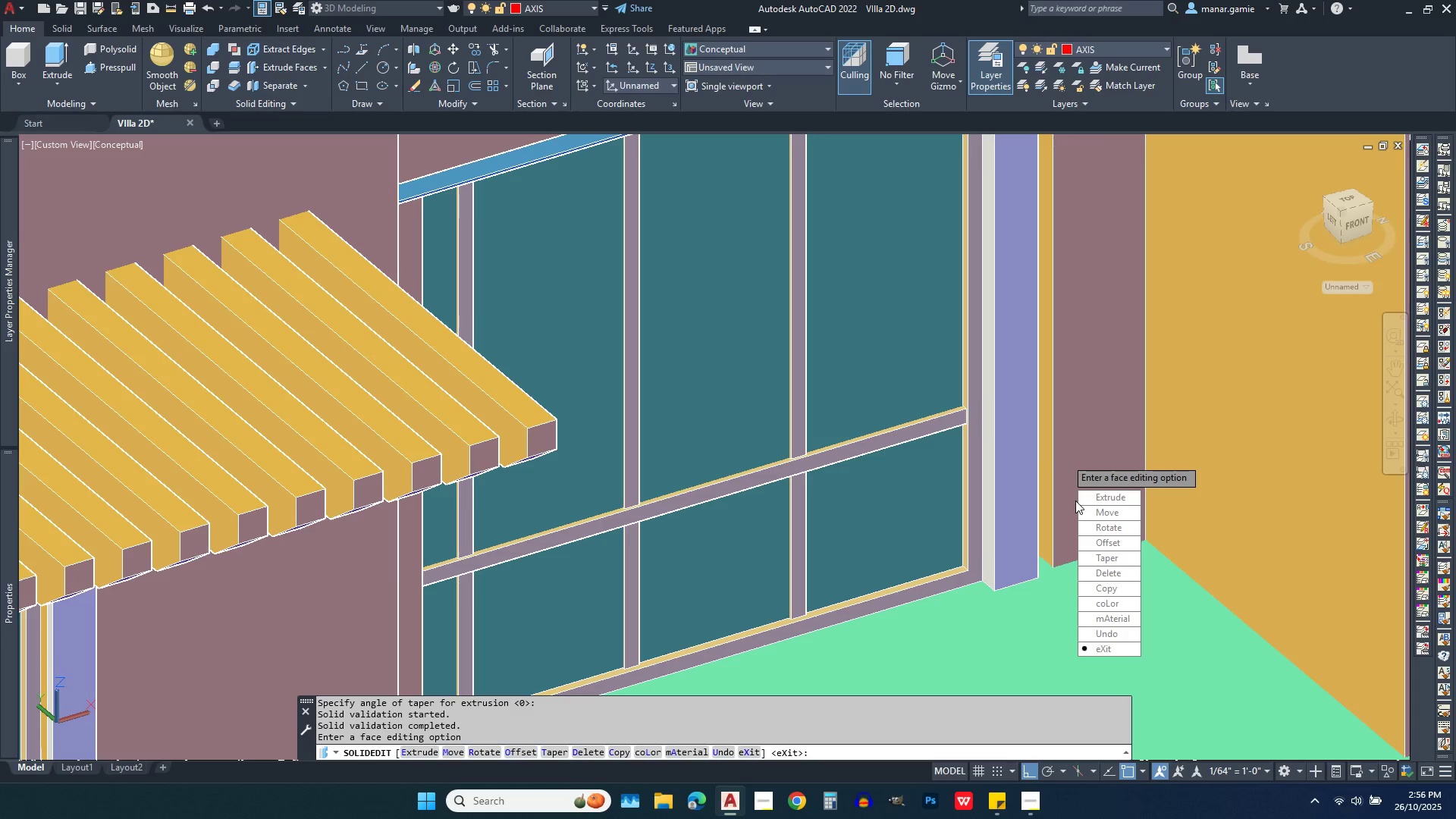 
scroll: coordinate [1075, 500], scroll_direction: down, amount: 2.0
 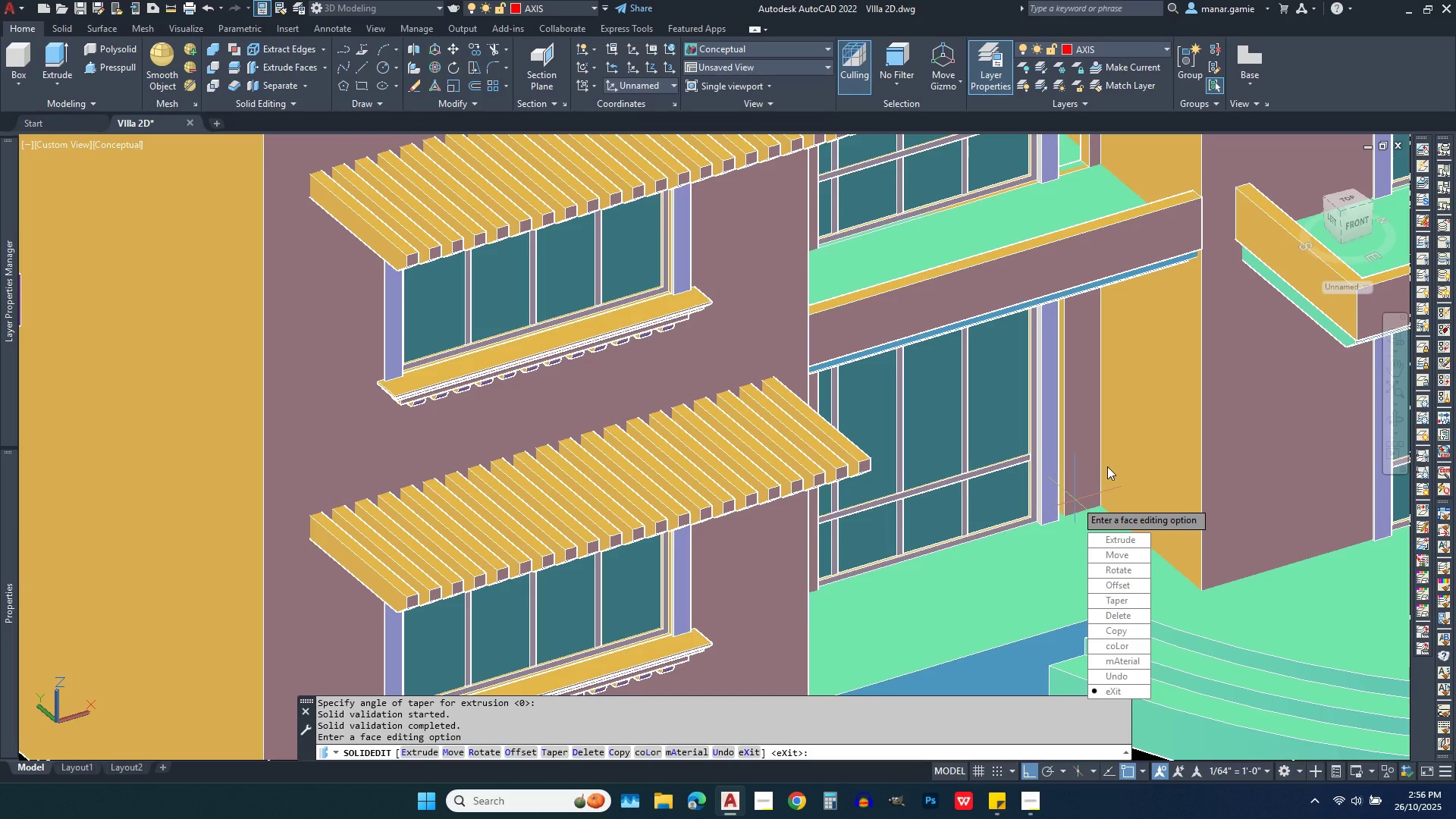 
wait(6.3)
 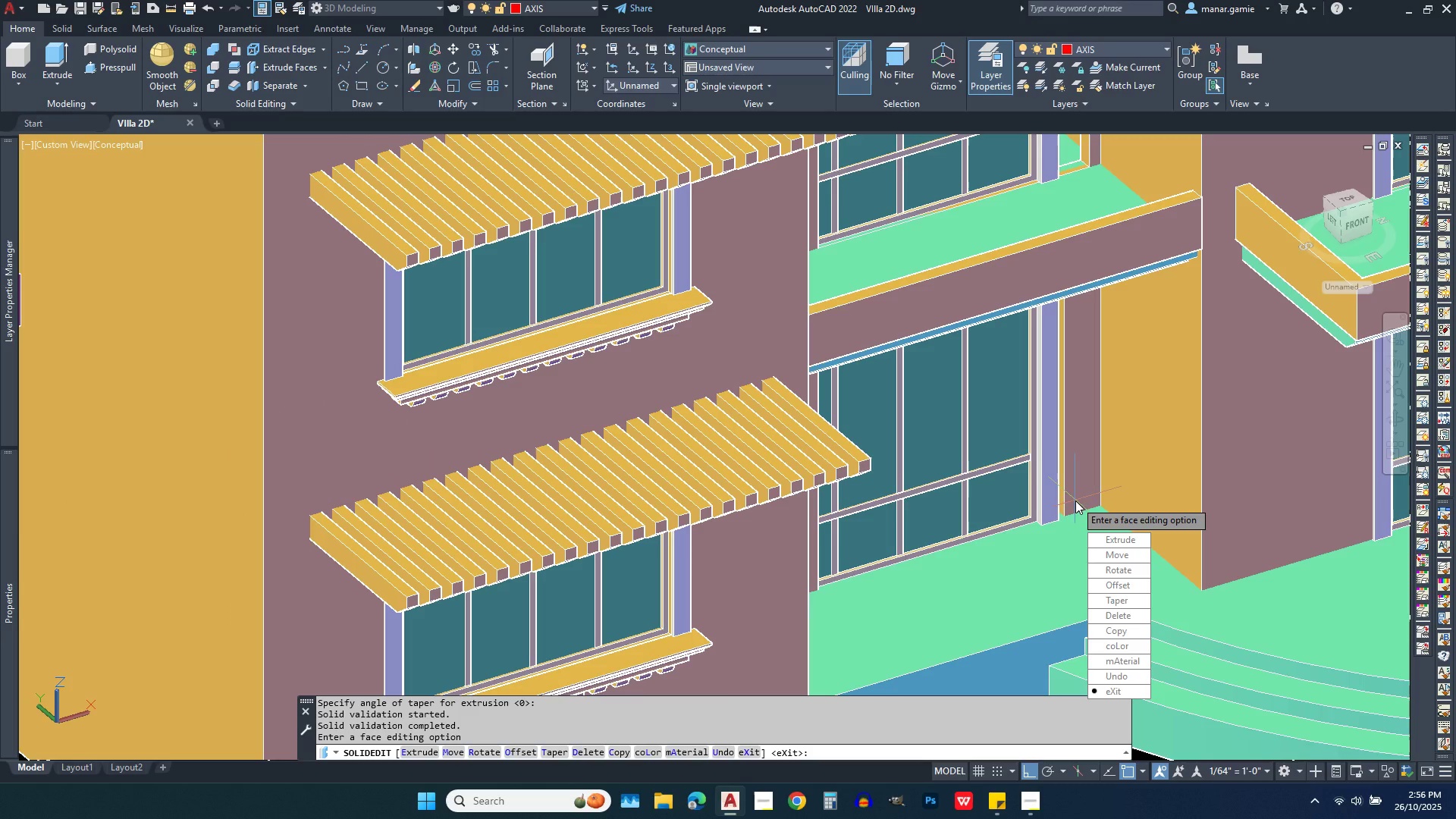 
scroll: coordinate [1110, 461], scroll_direction: up, amount: 3.0
 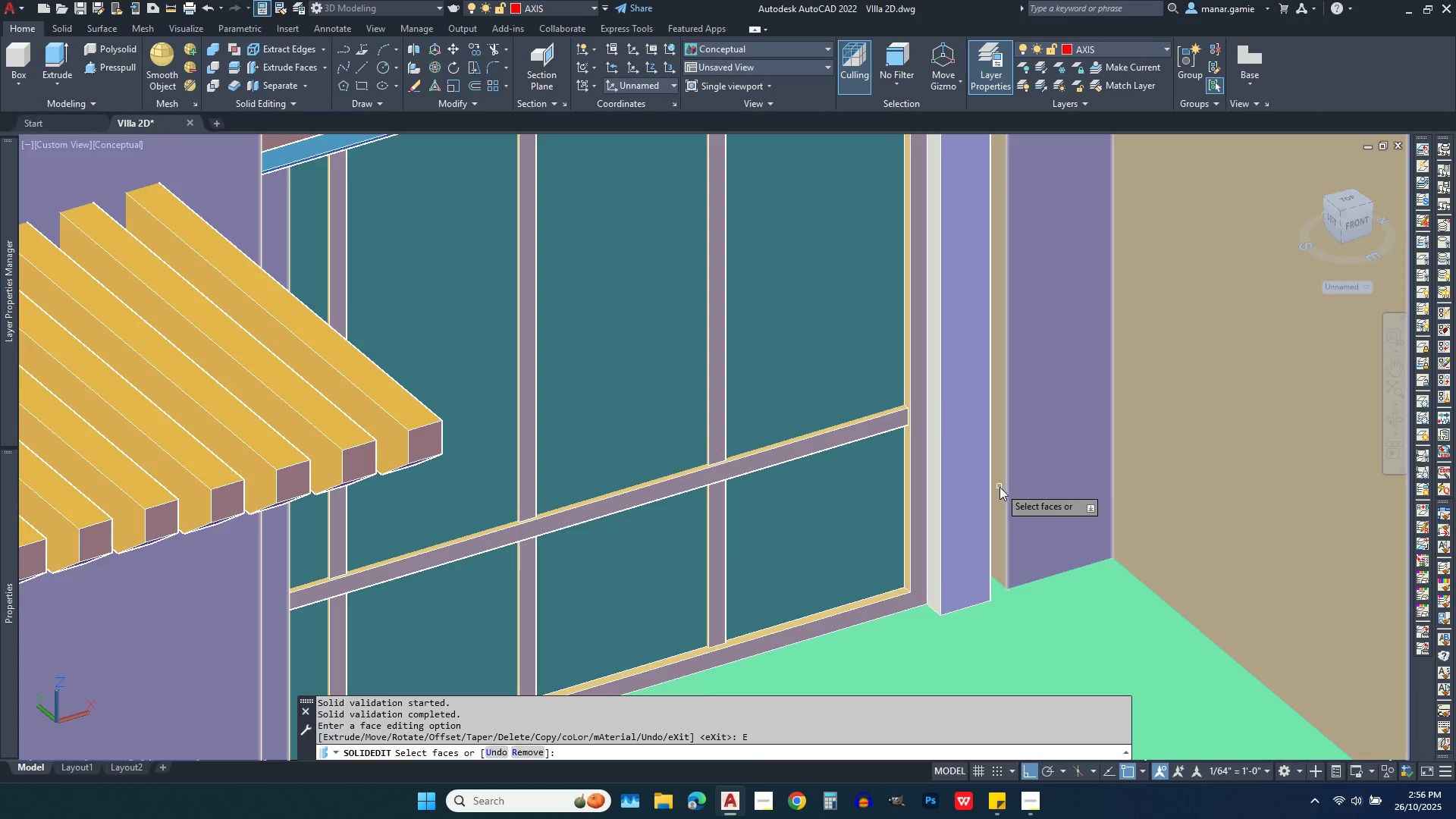 
wait(5.71)
 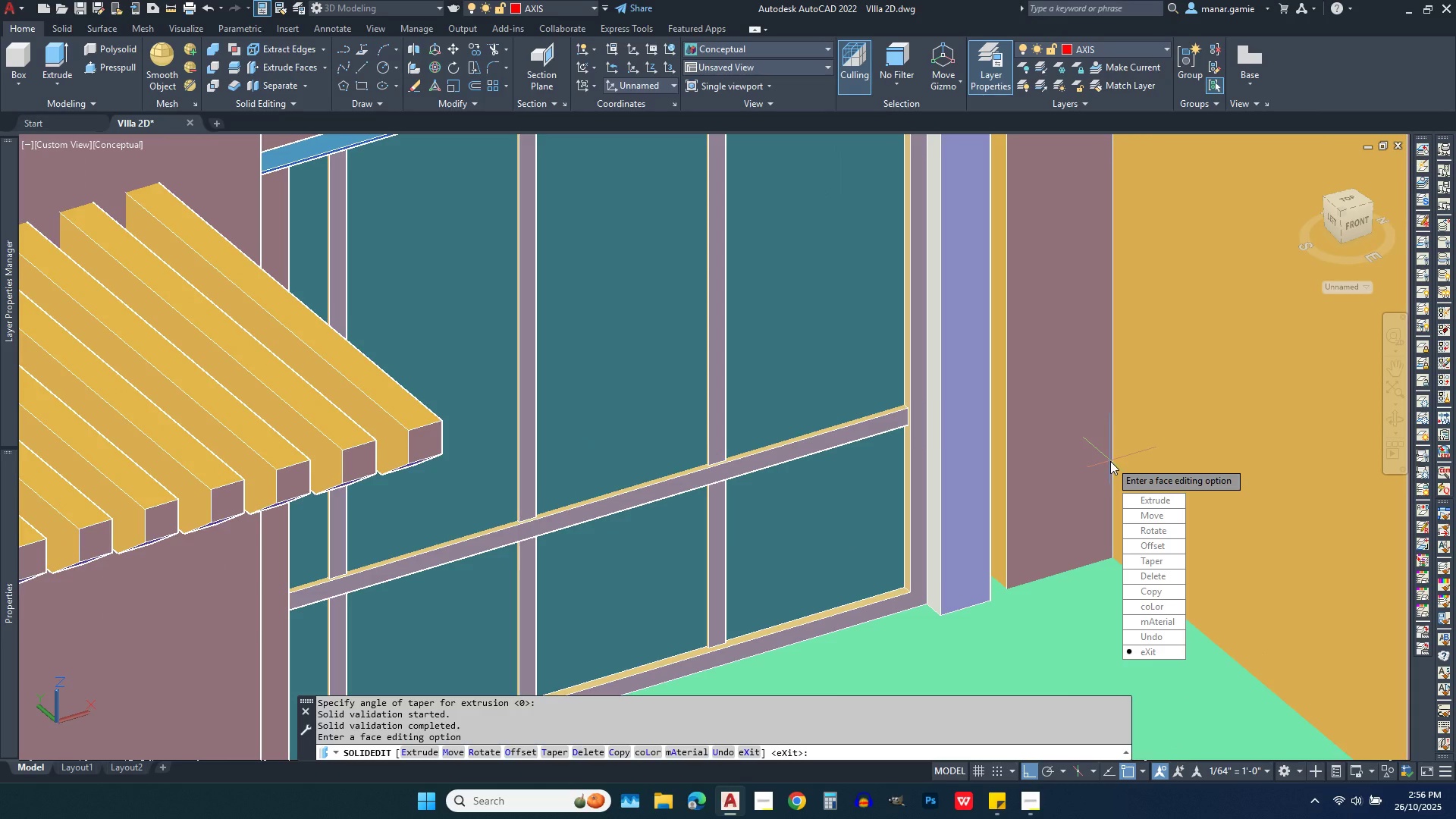 
left_click([999, 485])
 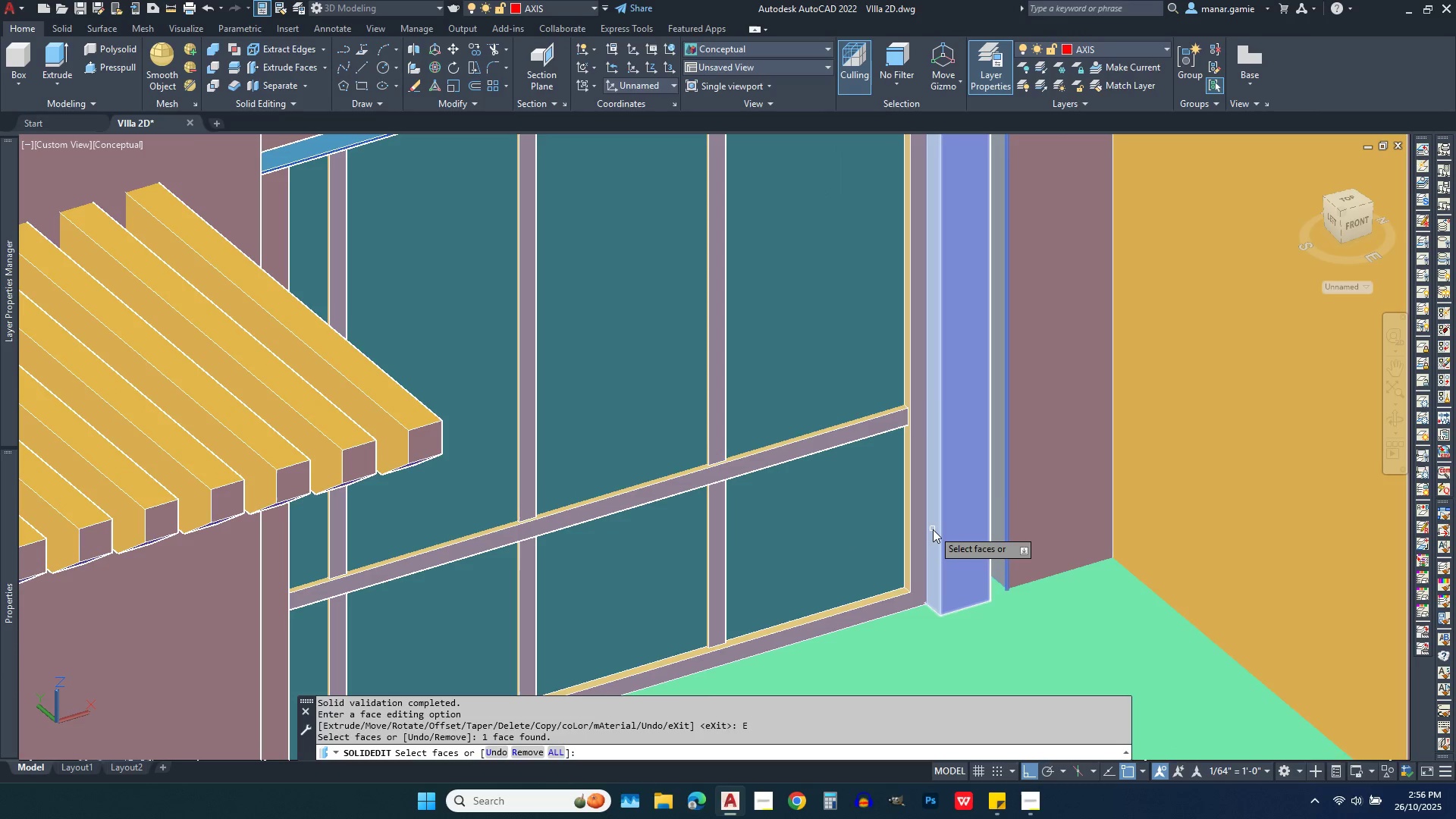 
right_click([933, 529])
 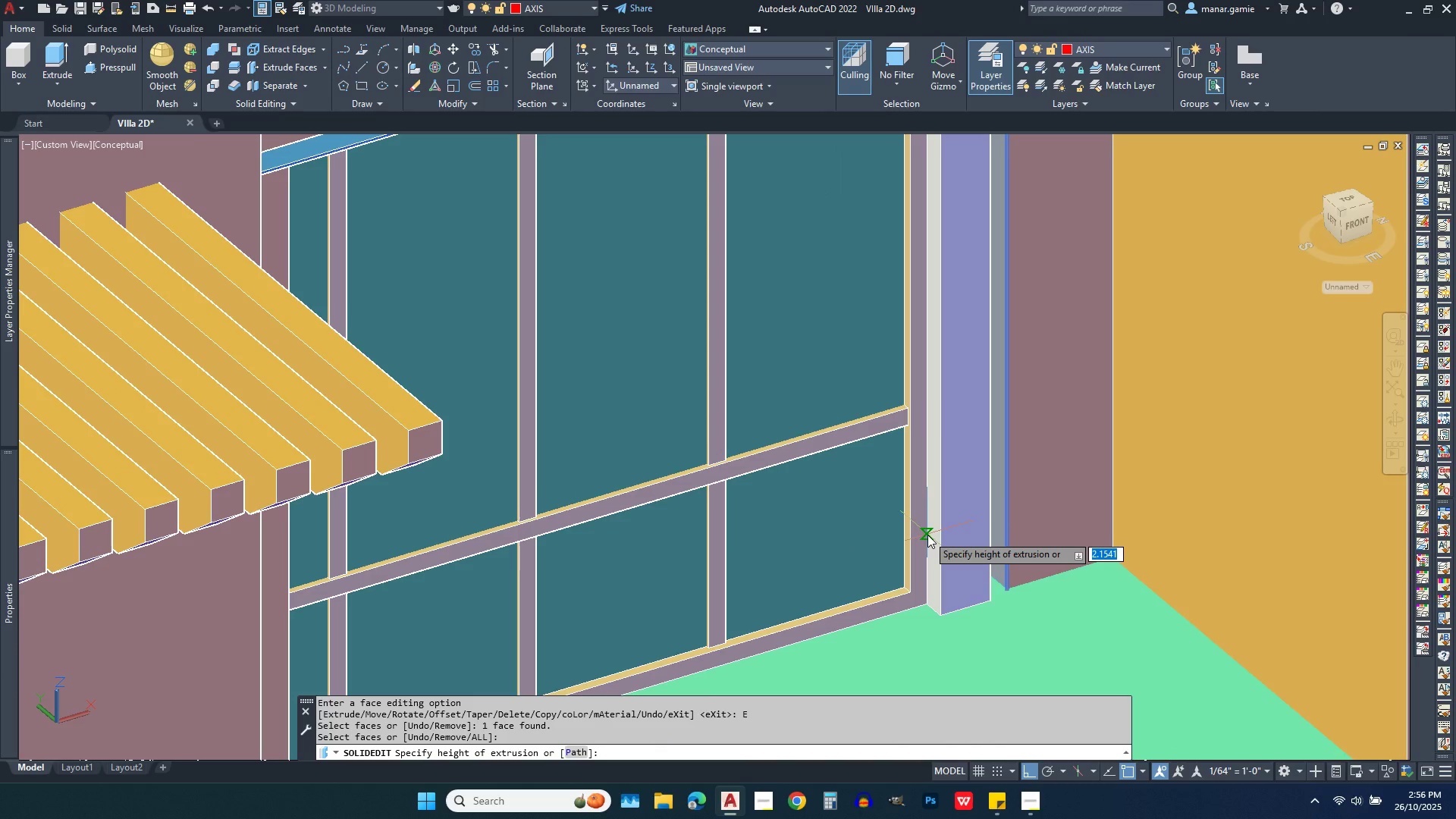 
type(.22)
 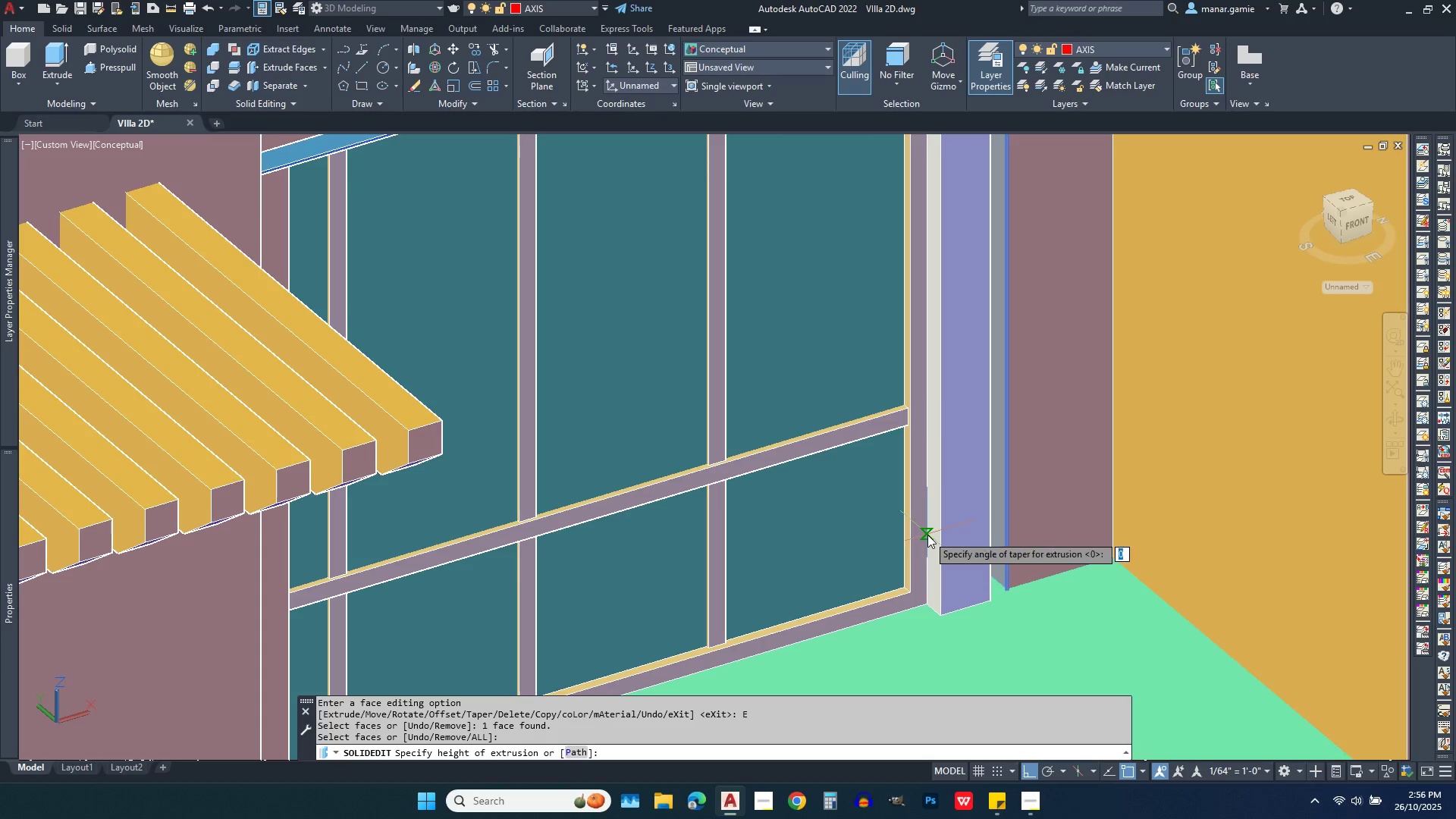 
key(Enter)
 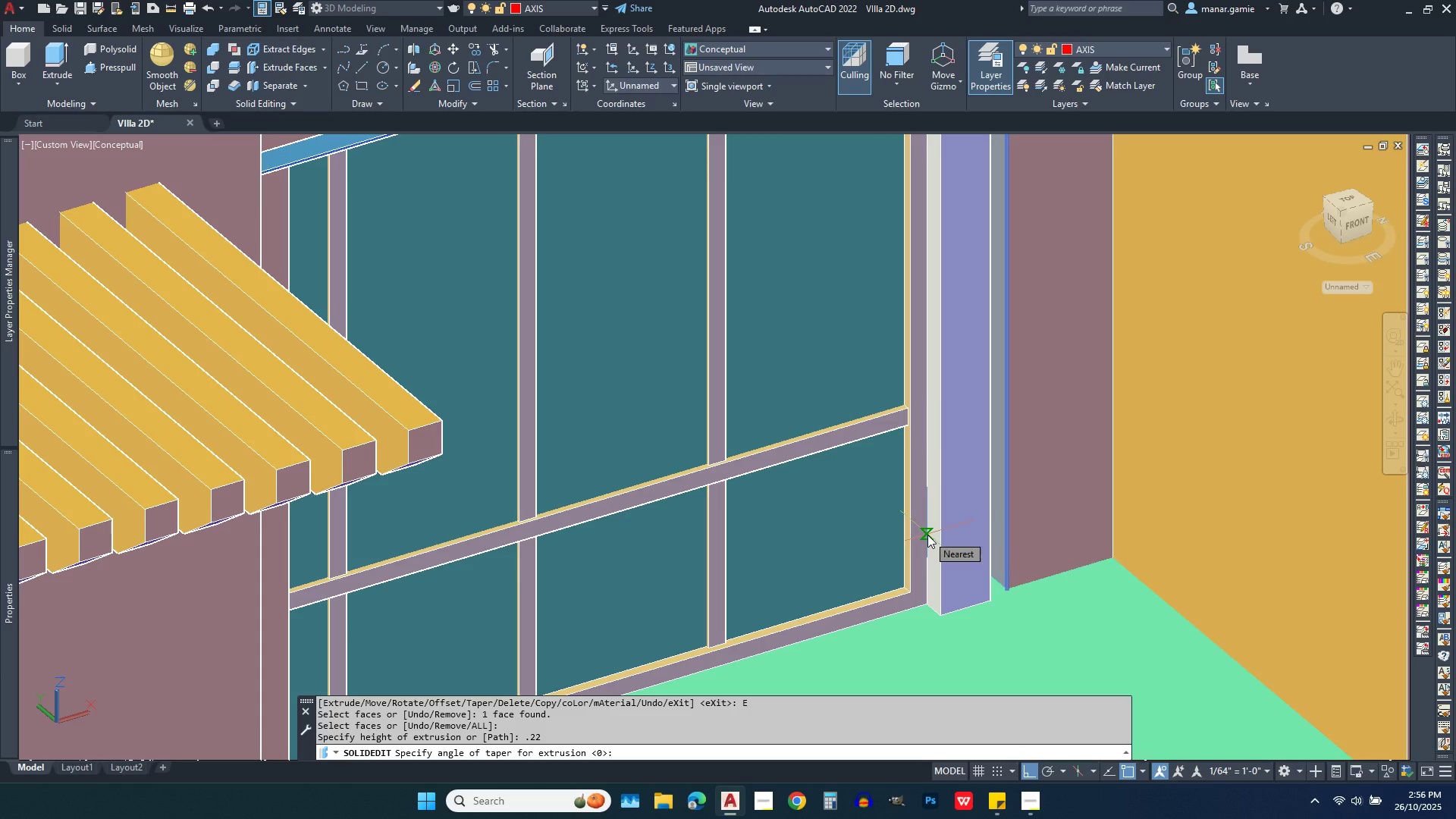 
key(Enter)
 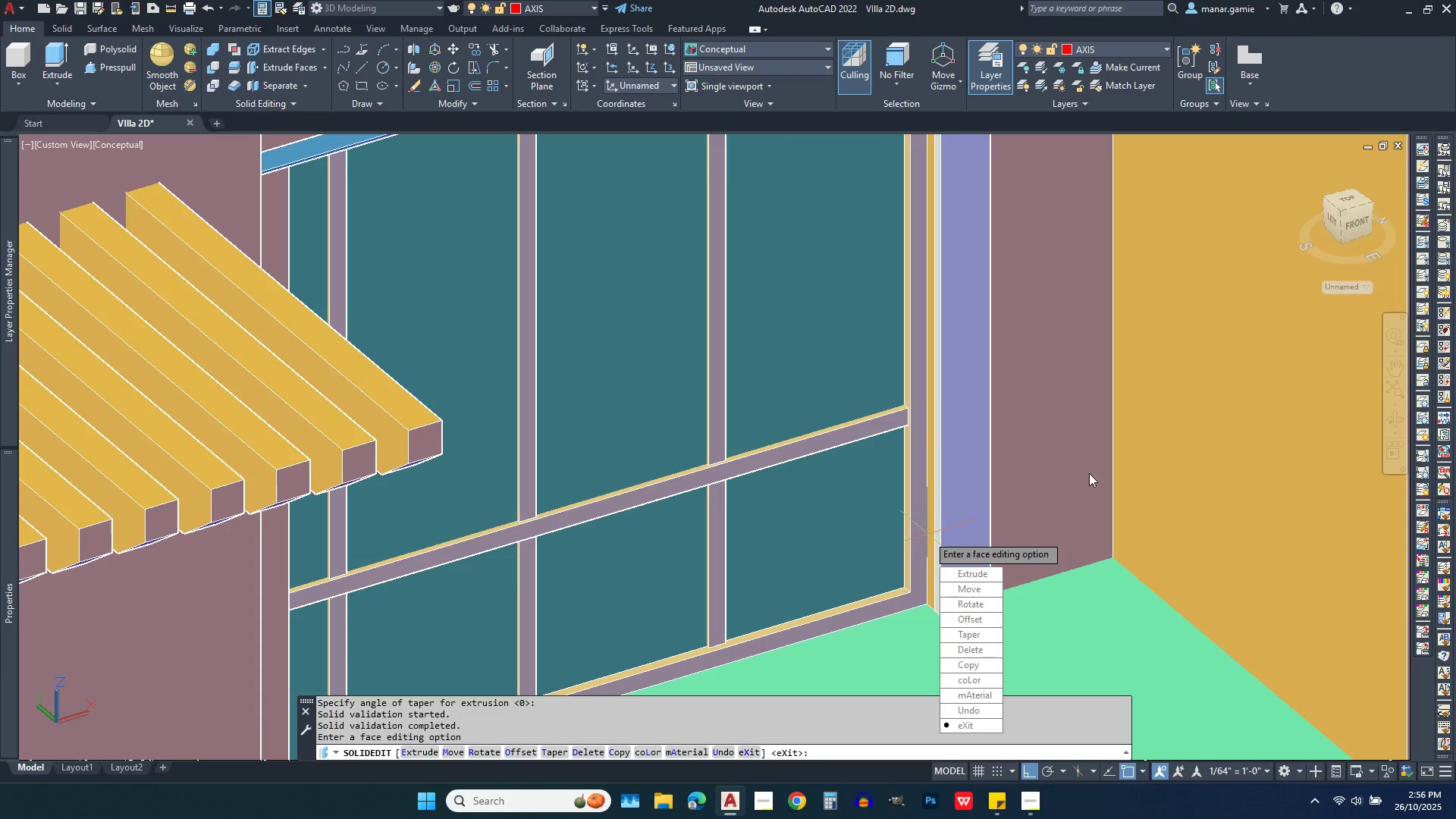 
scroll: coordinate [1140, 482], scroll_direction: down, amount: 2.0
 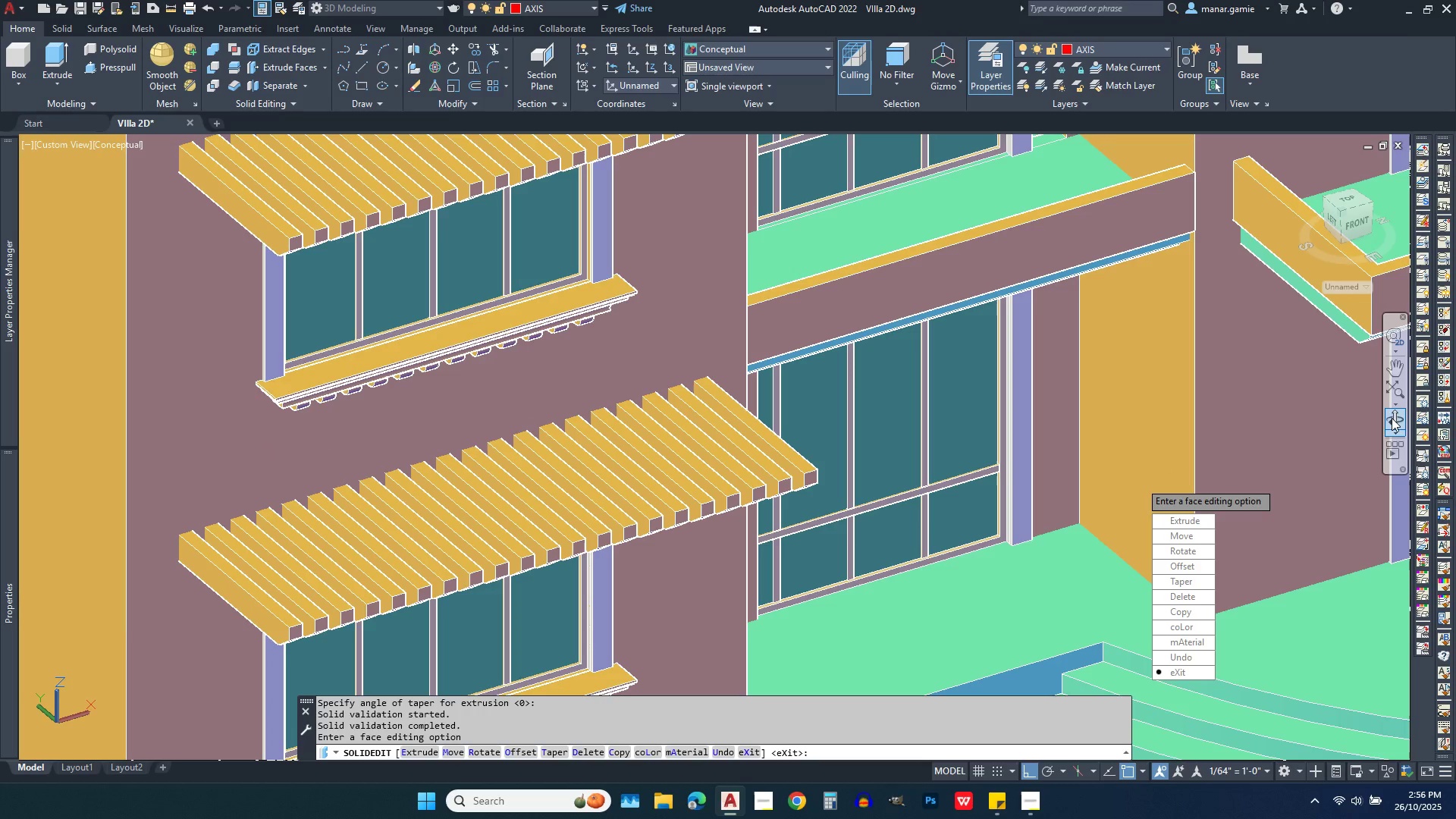 
left_click([1392, 416])
 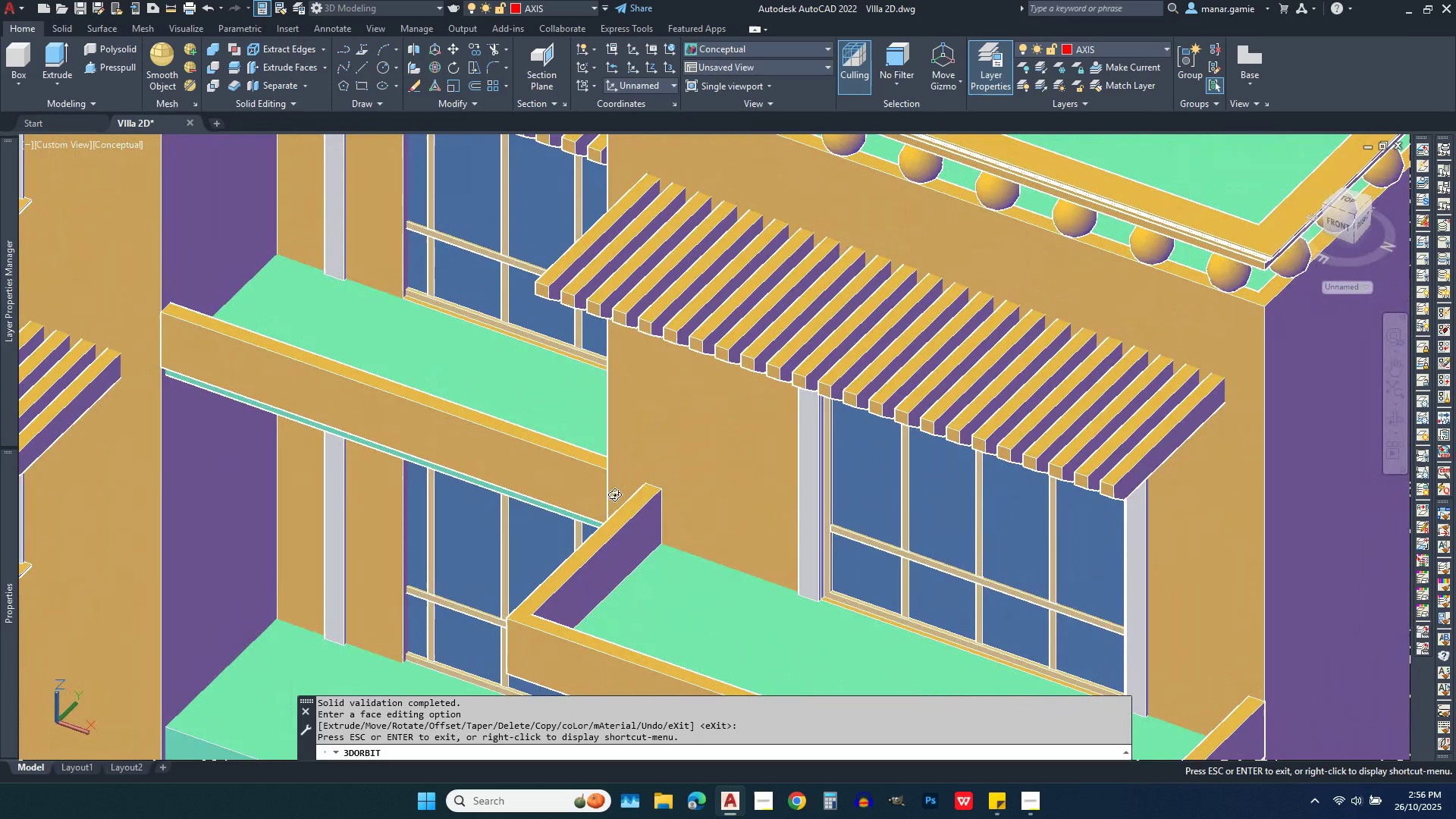 
scroll: coordinate [362, 290], scroll_direction: up, amount: 9.0
 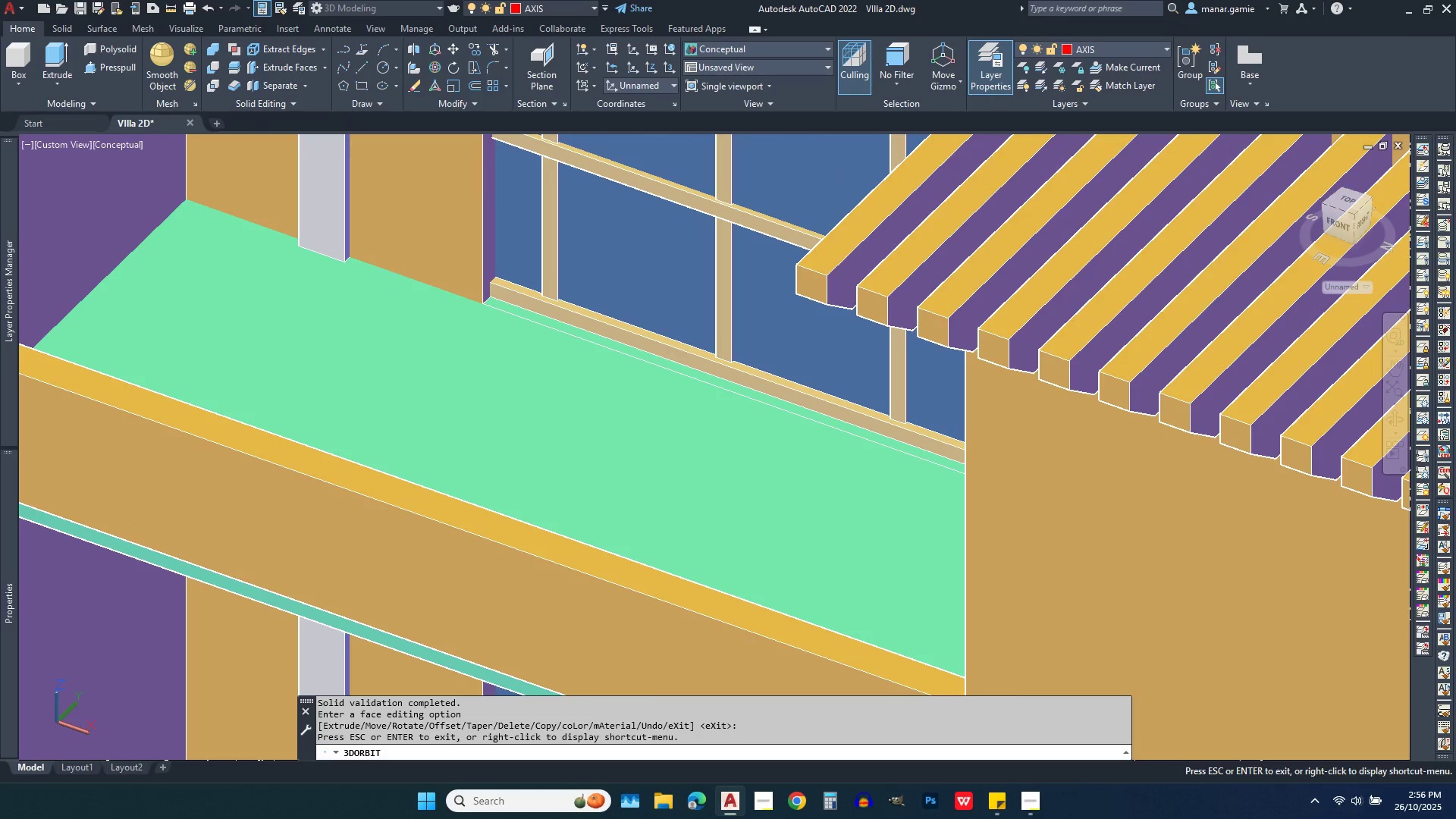 
key(Escape)
 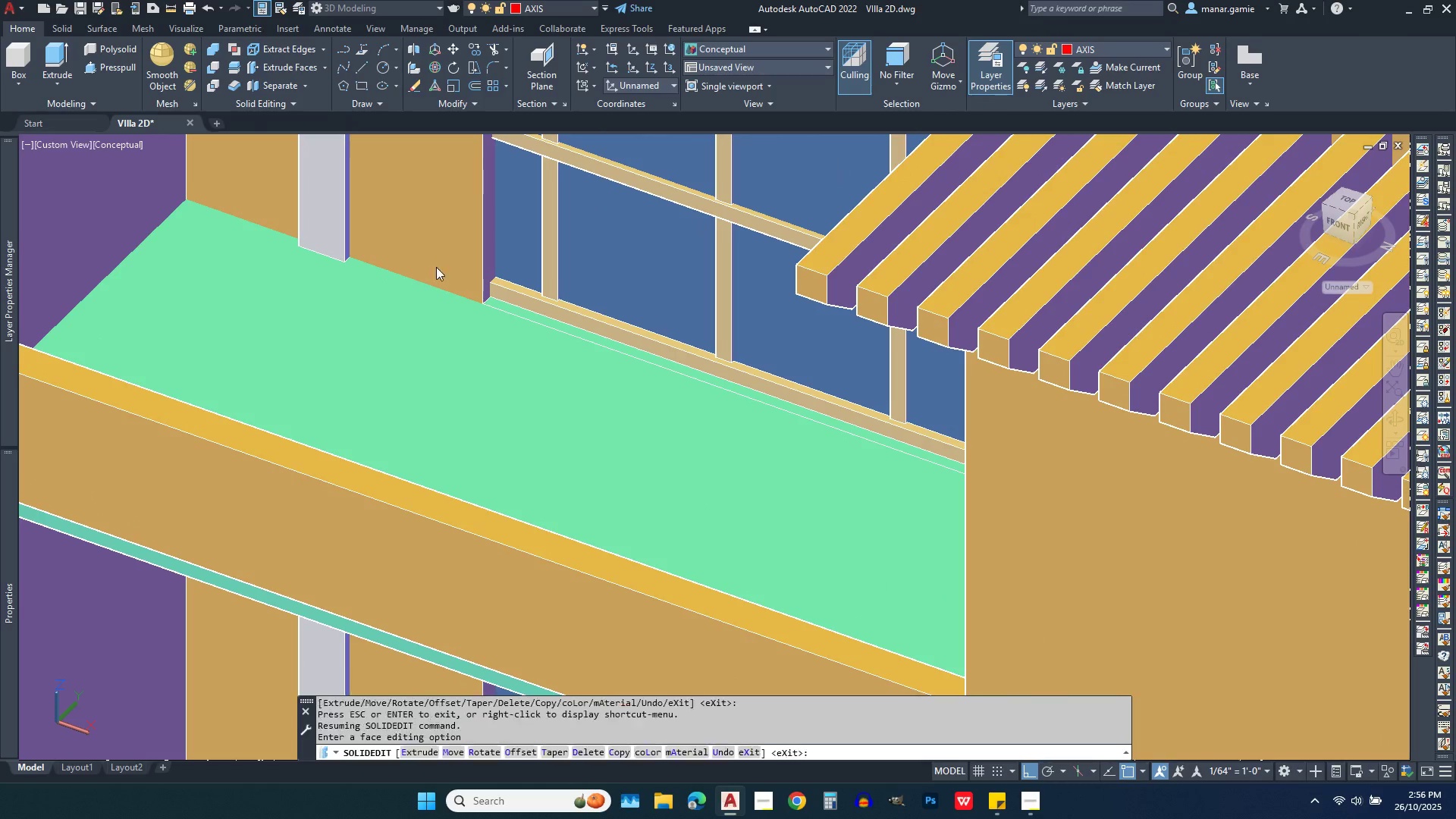 
key(Escape)
 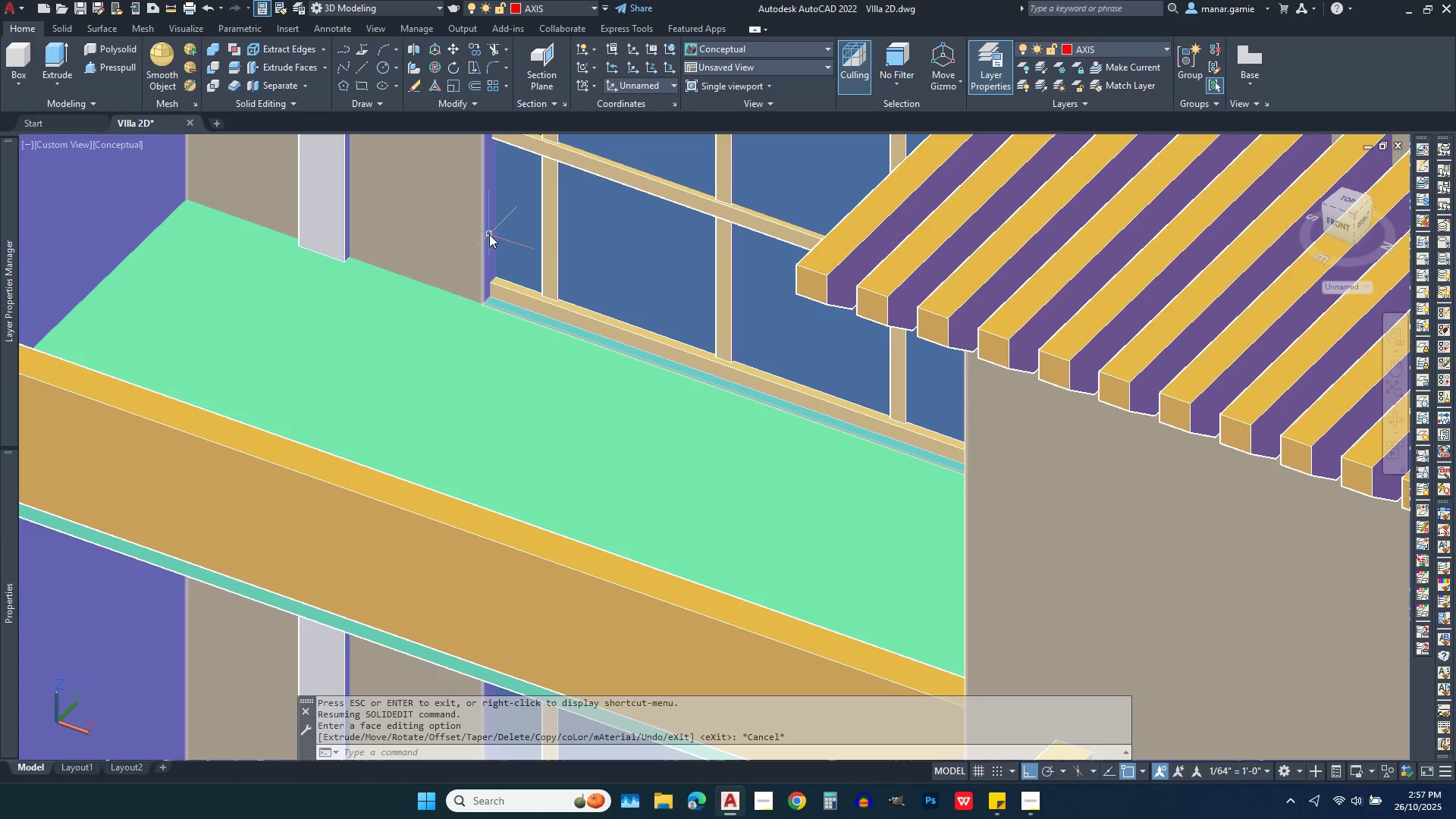 
left_click([489, 234])
 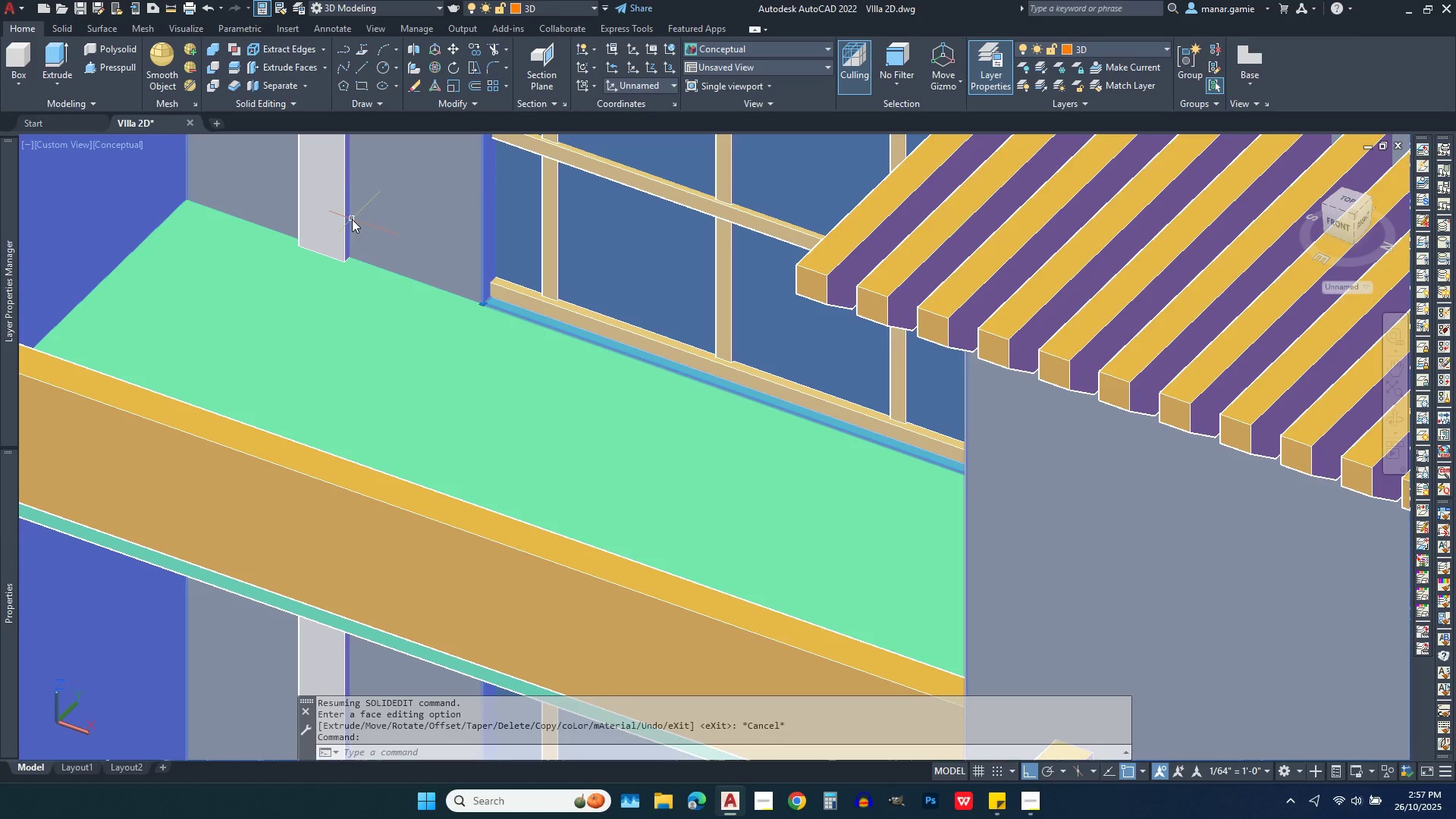 
key(Escape)
 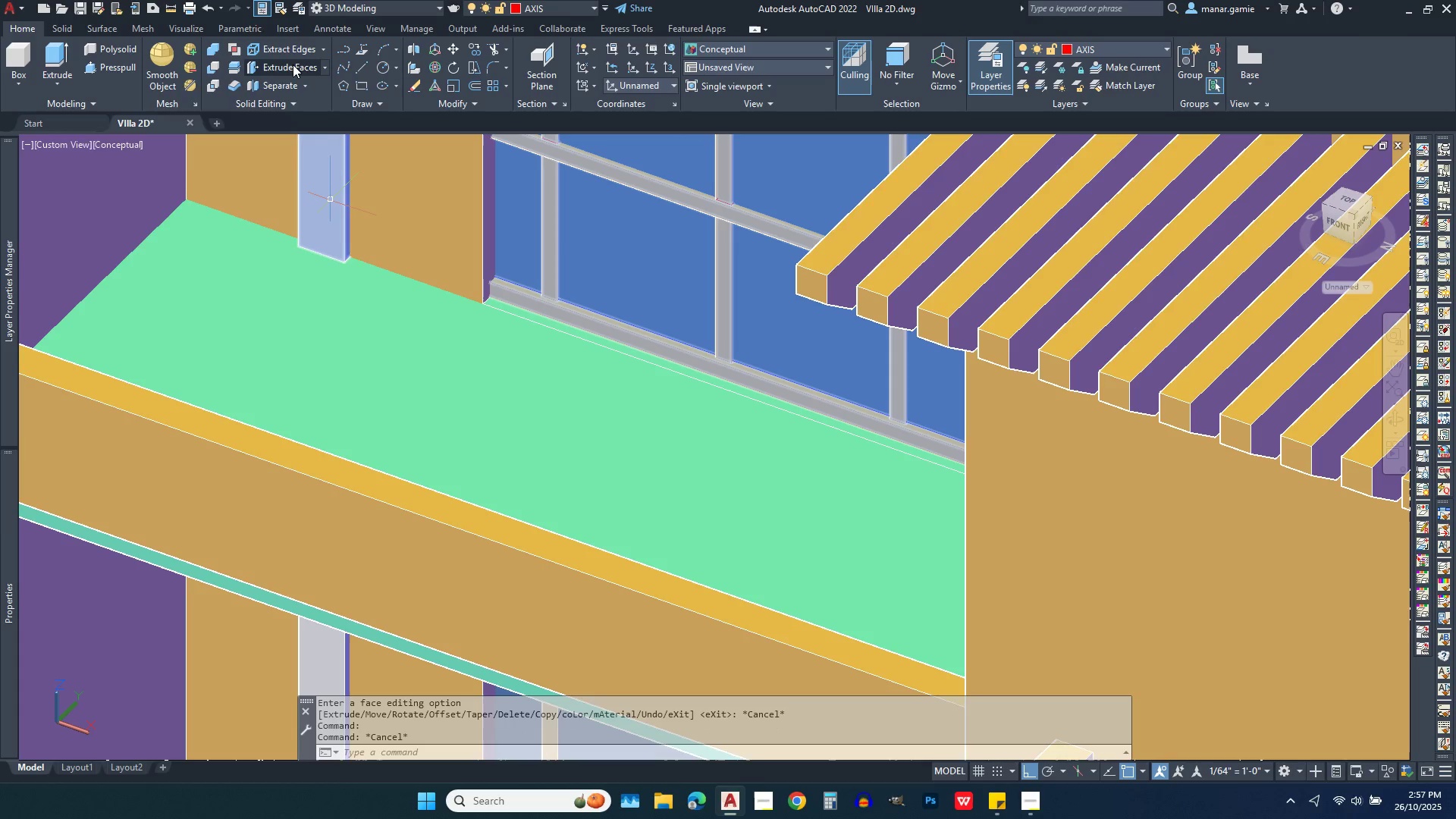 
left_click([296, 67])
 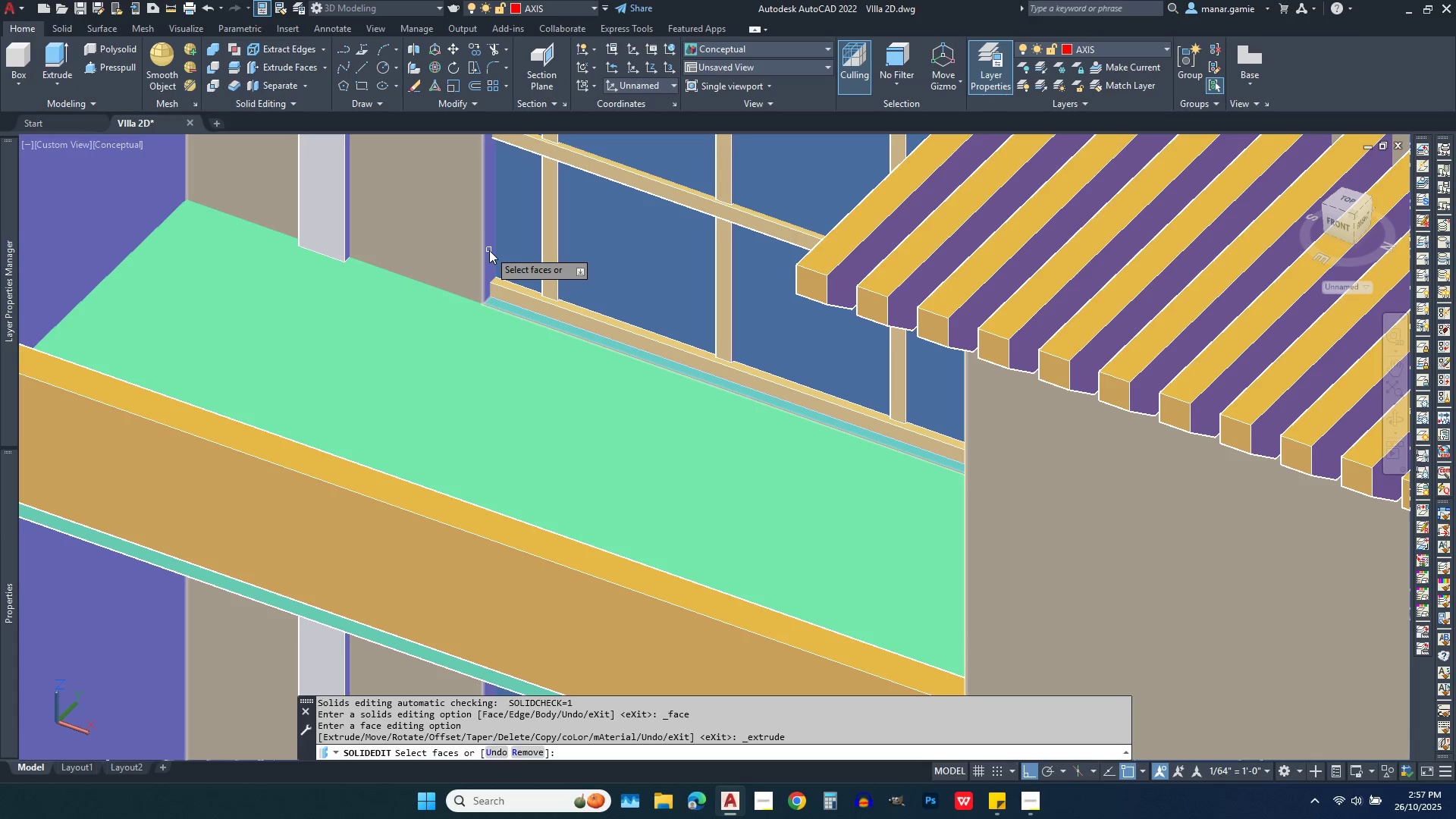 
left_click([489, 250])
 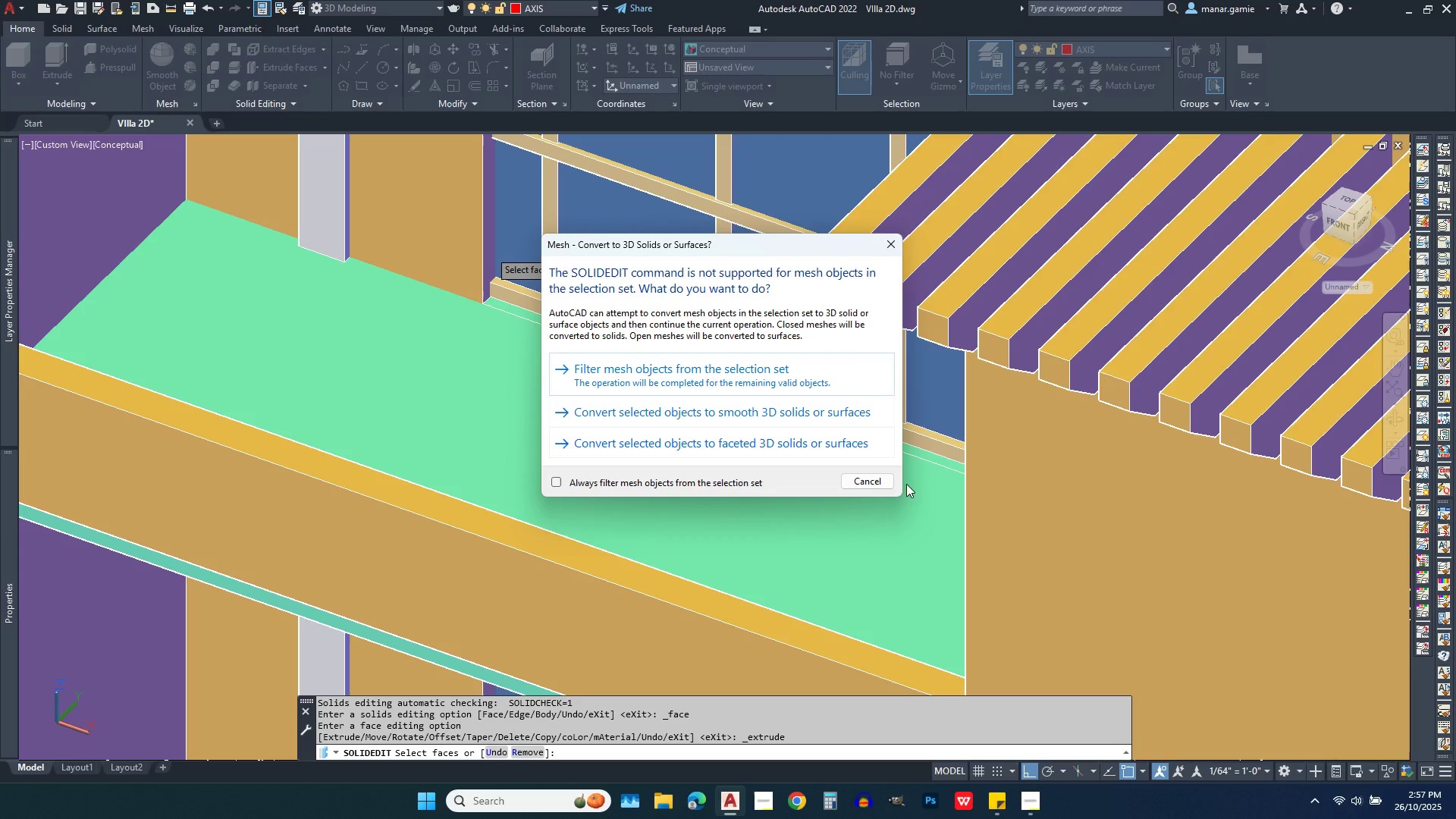 
left_click([877, 479])
 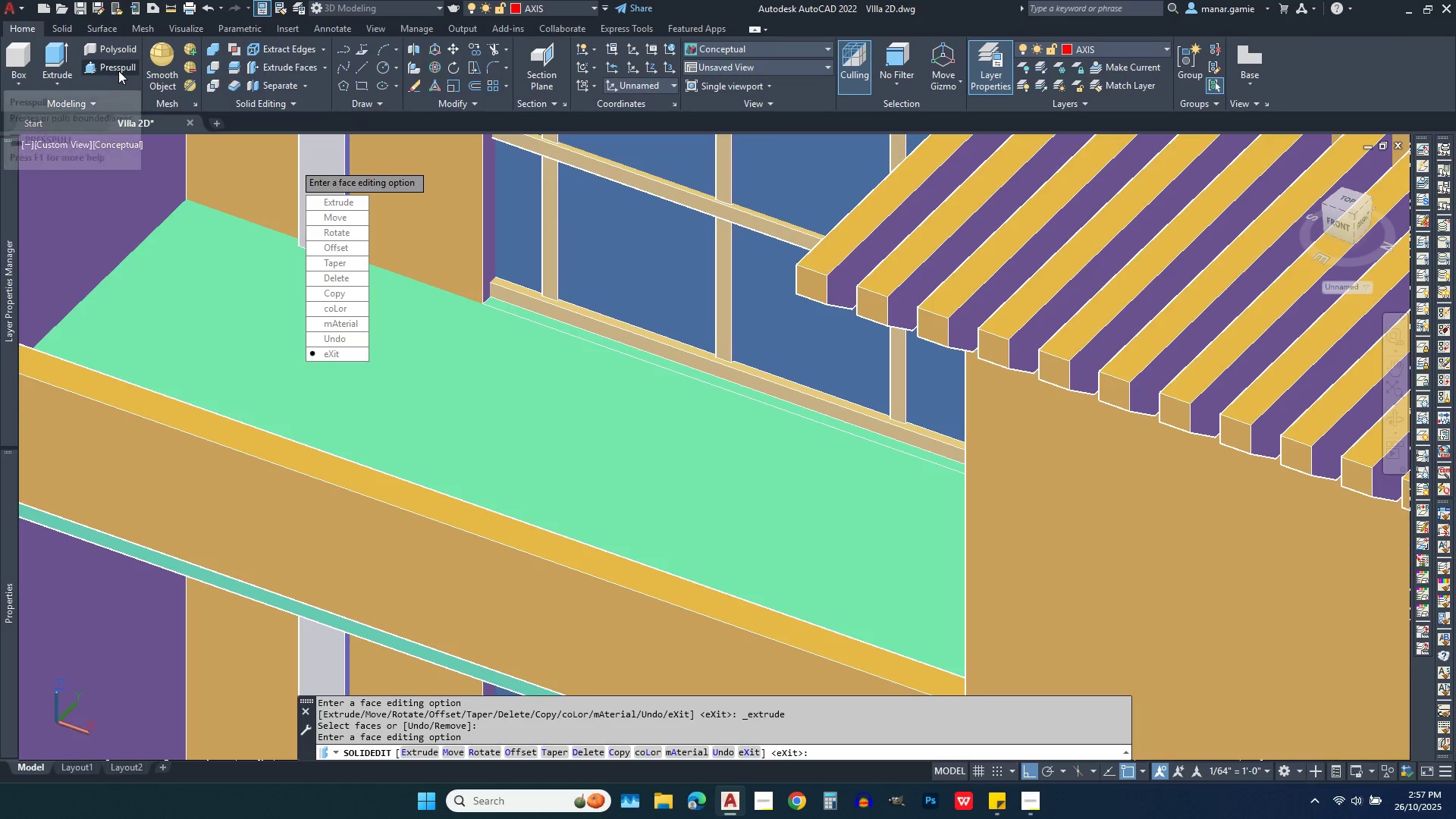 
left_click([118, 67])
 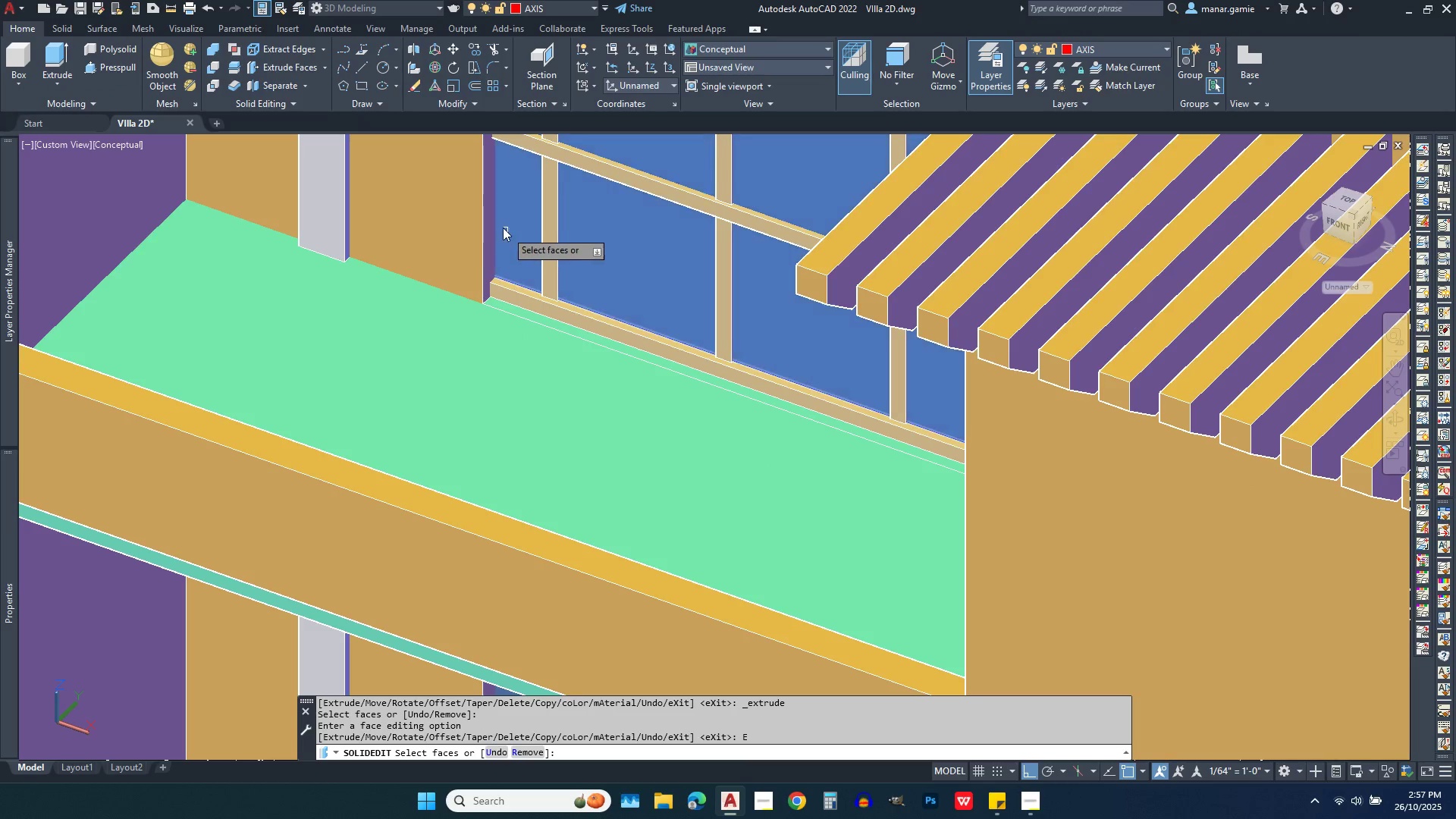 
wait(7.9)
 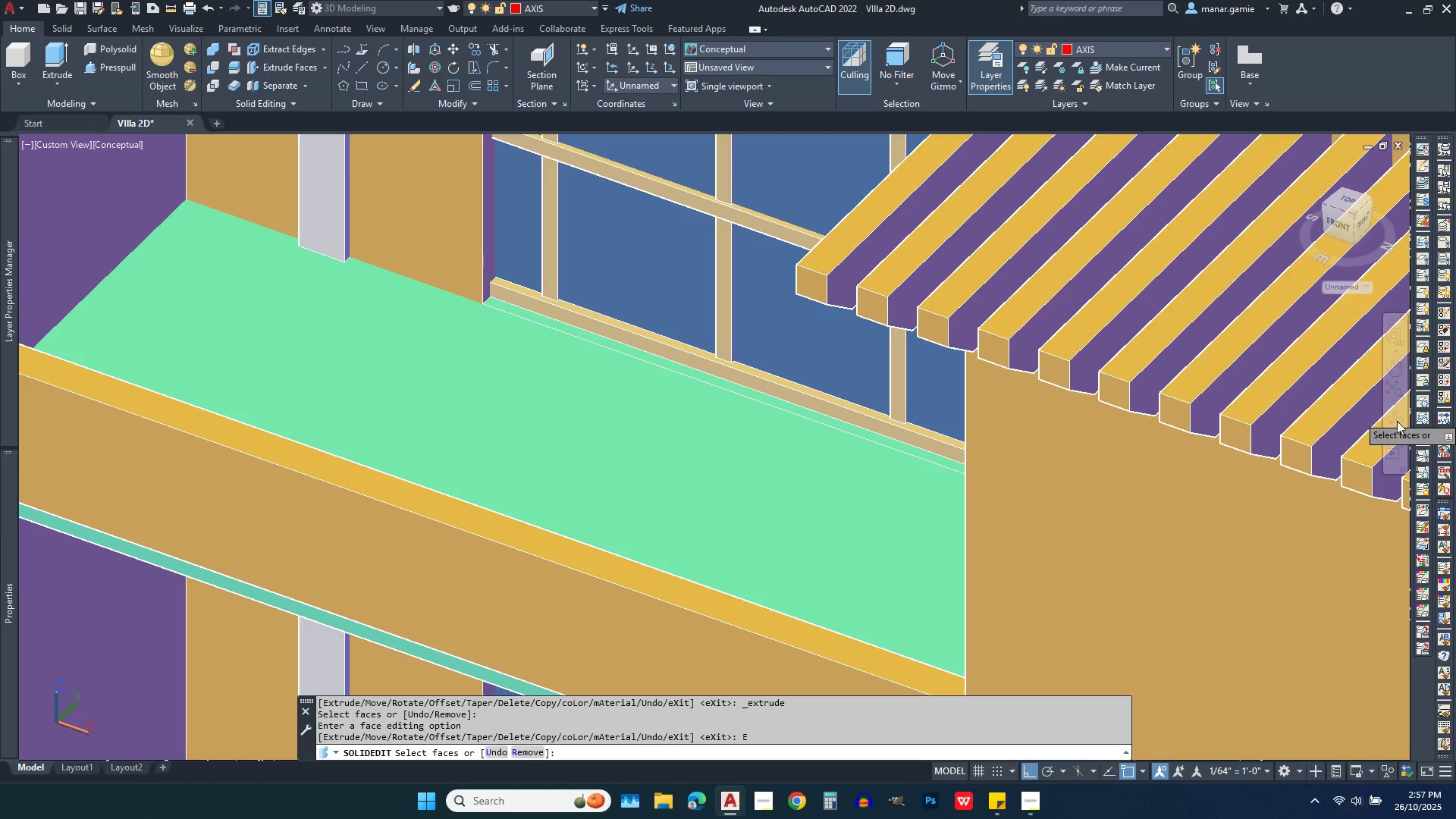 
left_click([489, 219])
 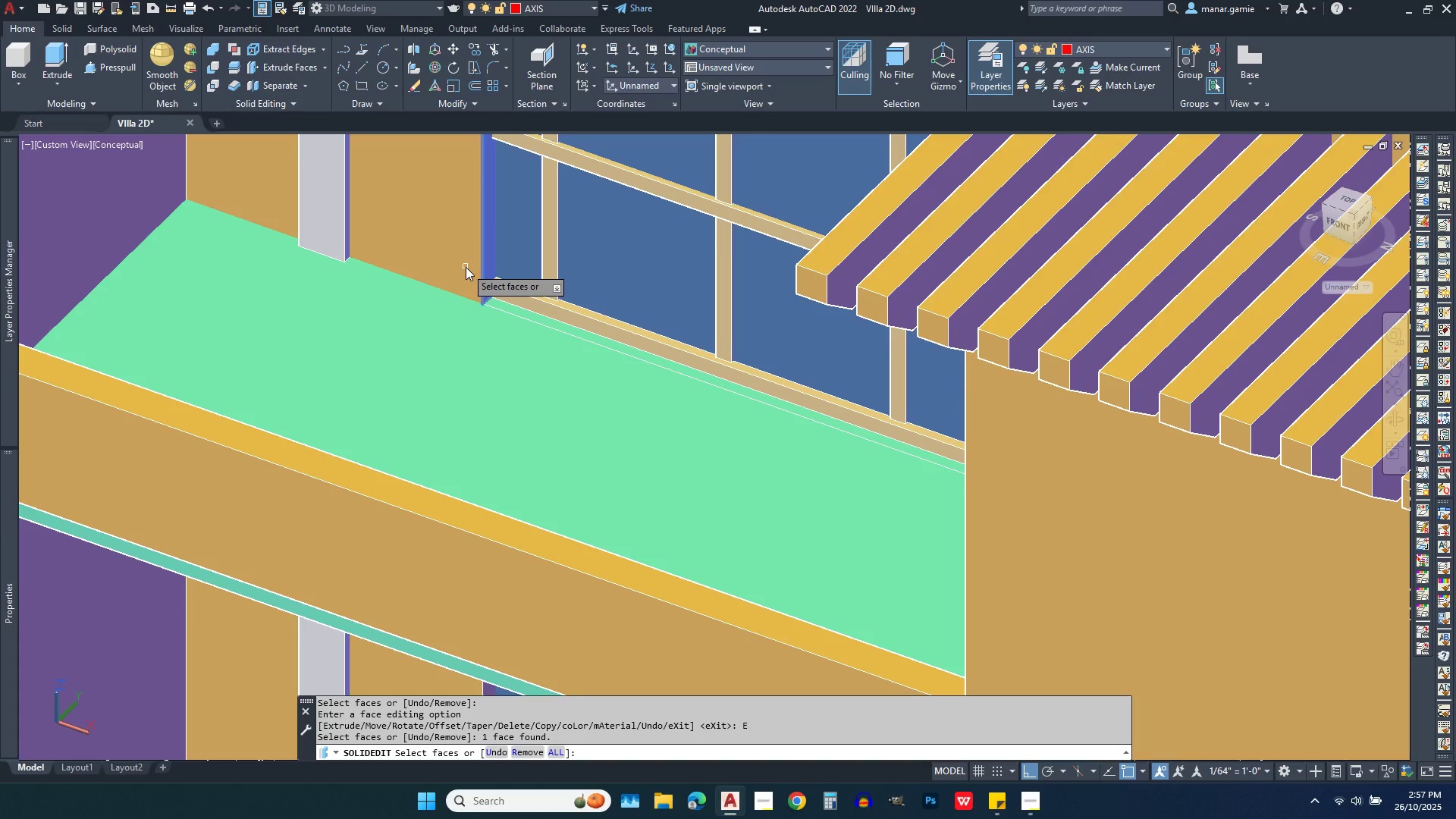 
right_click([466, 267])
 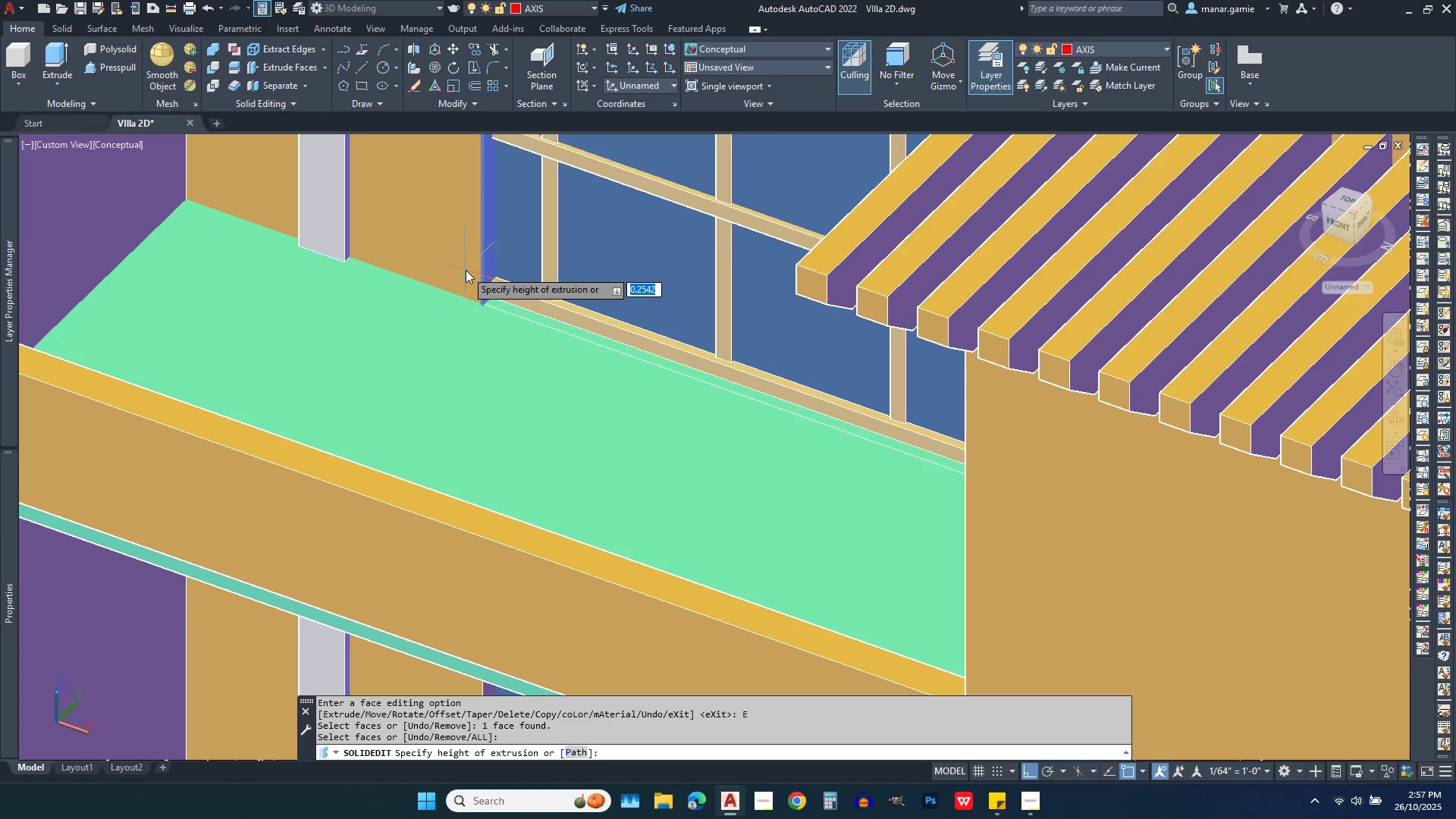 
type(-.44)
 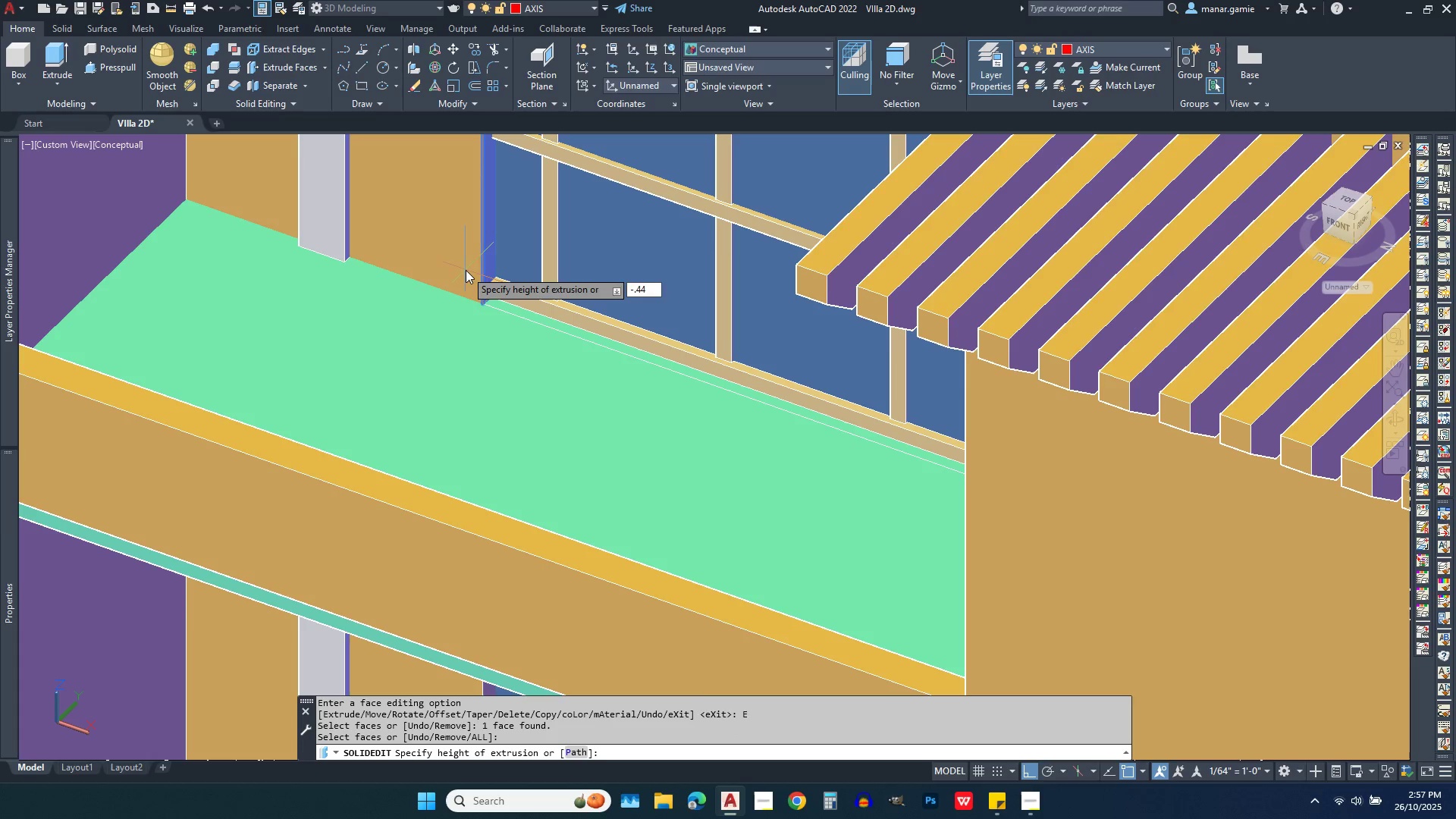 
key(Enter)
 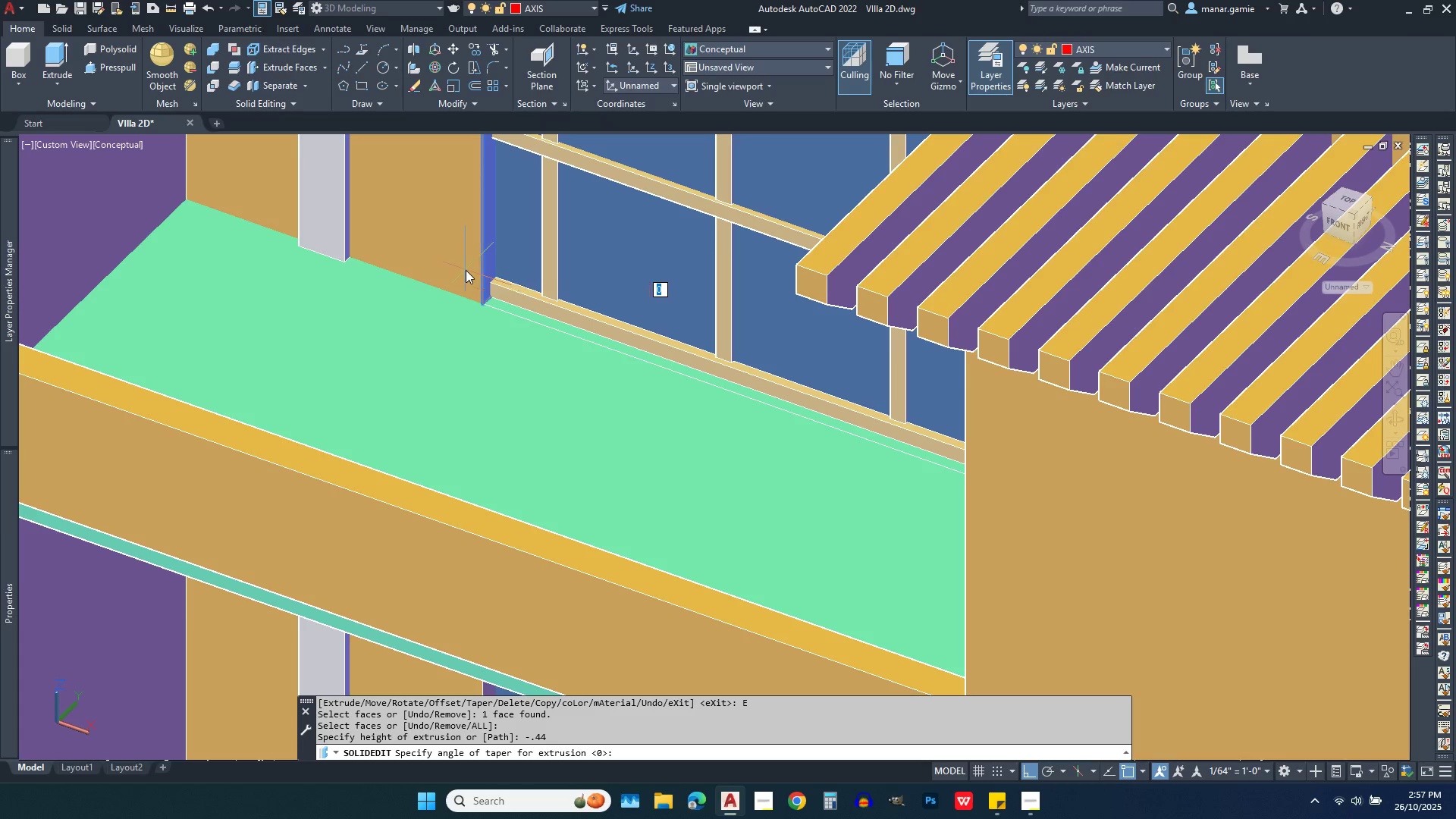 
key(Enter)
 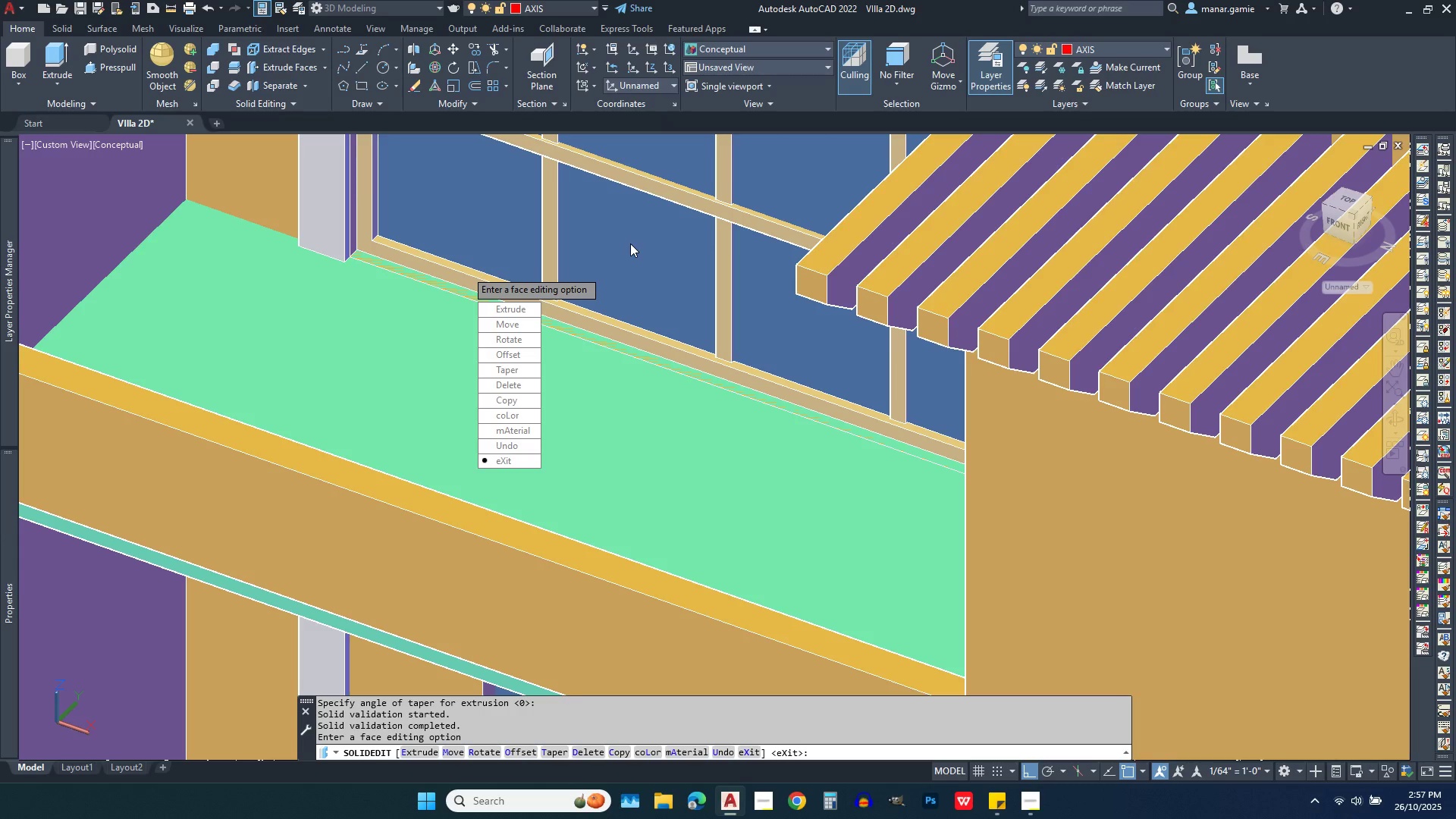 
scroll: coordinate [635, 249], scroll_direction: down, amount: 2.0
 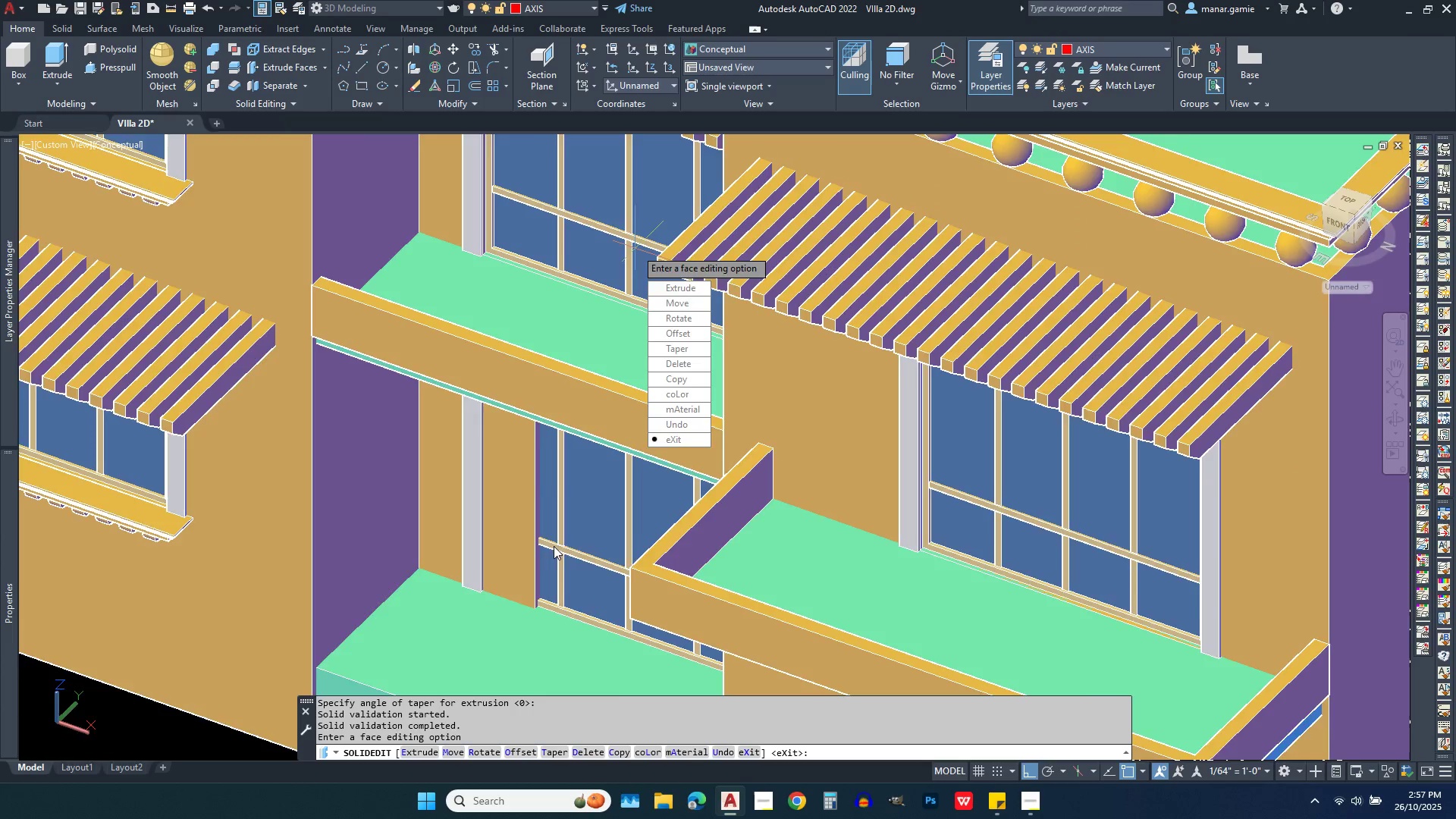 
scroll: coordinate [543, 564], scroll_direction: up, amount: 3.0
 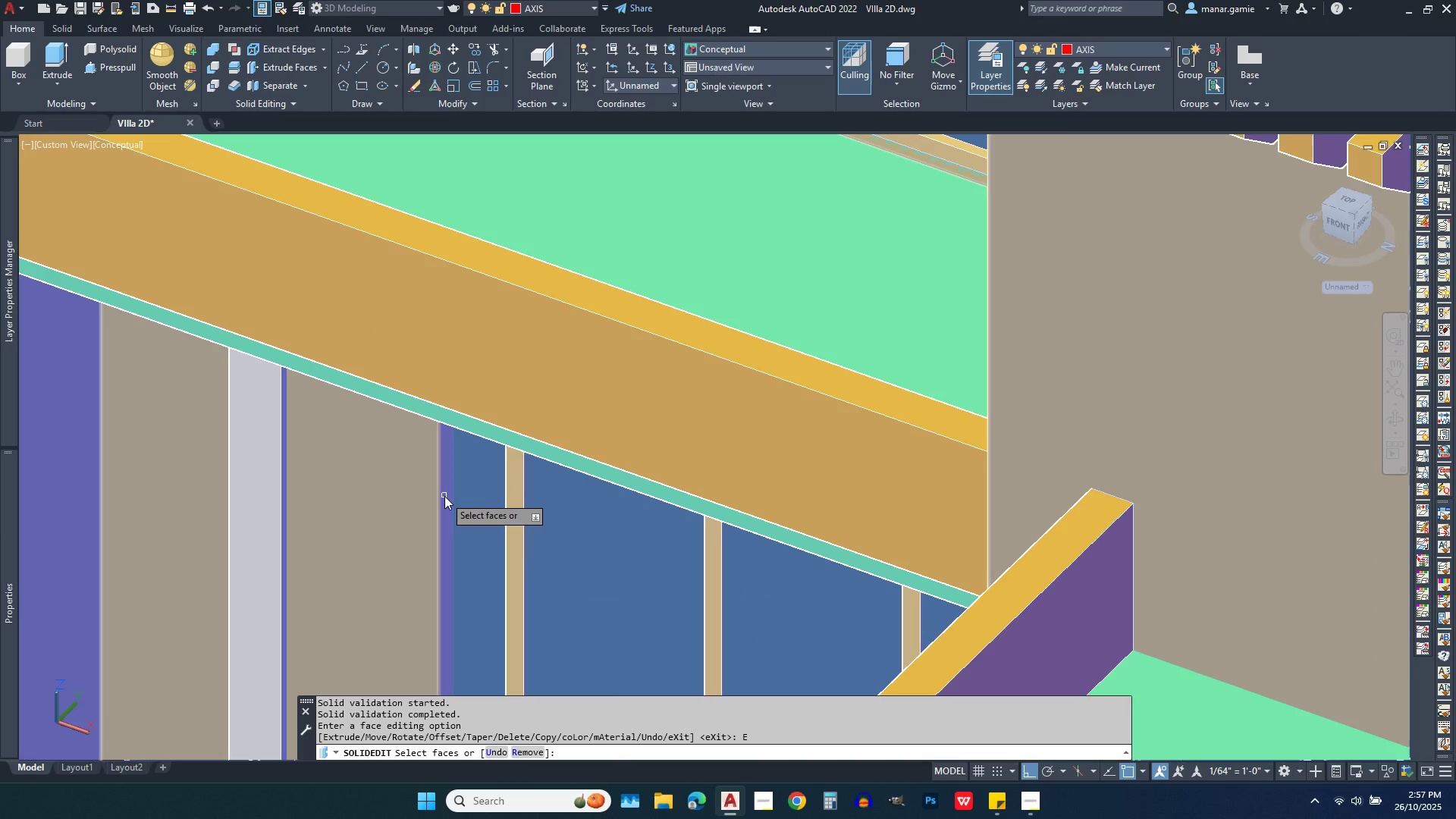 
wait(5.14)
 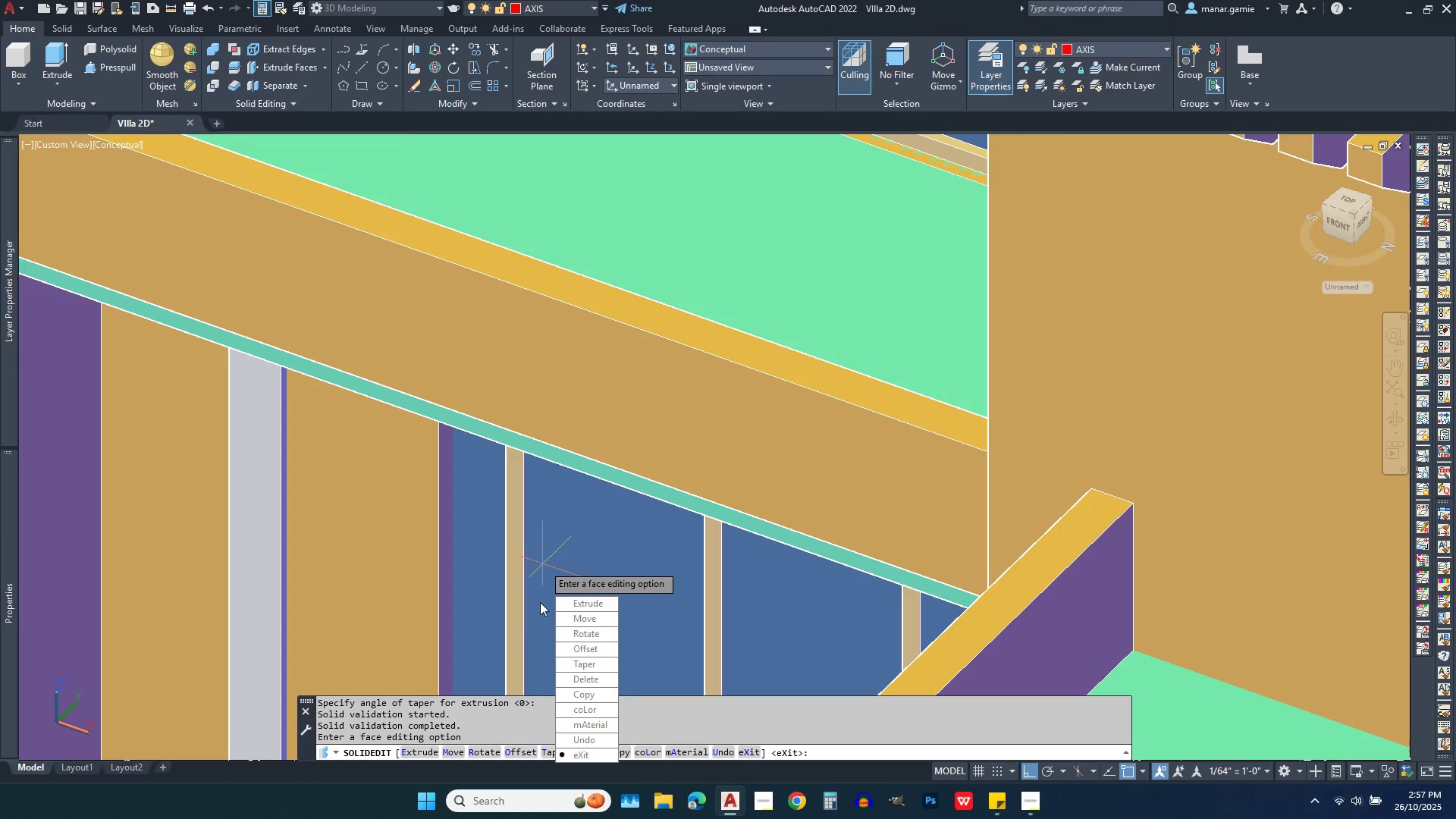 
left_click([444, 496])
 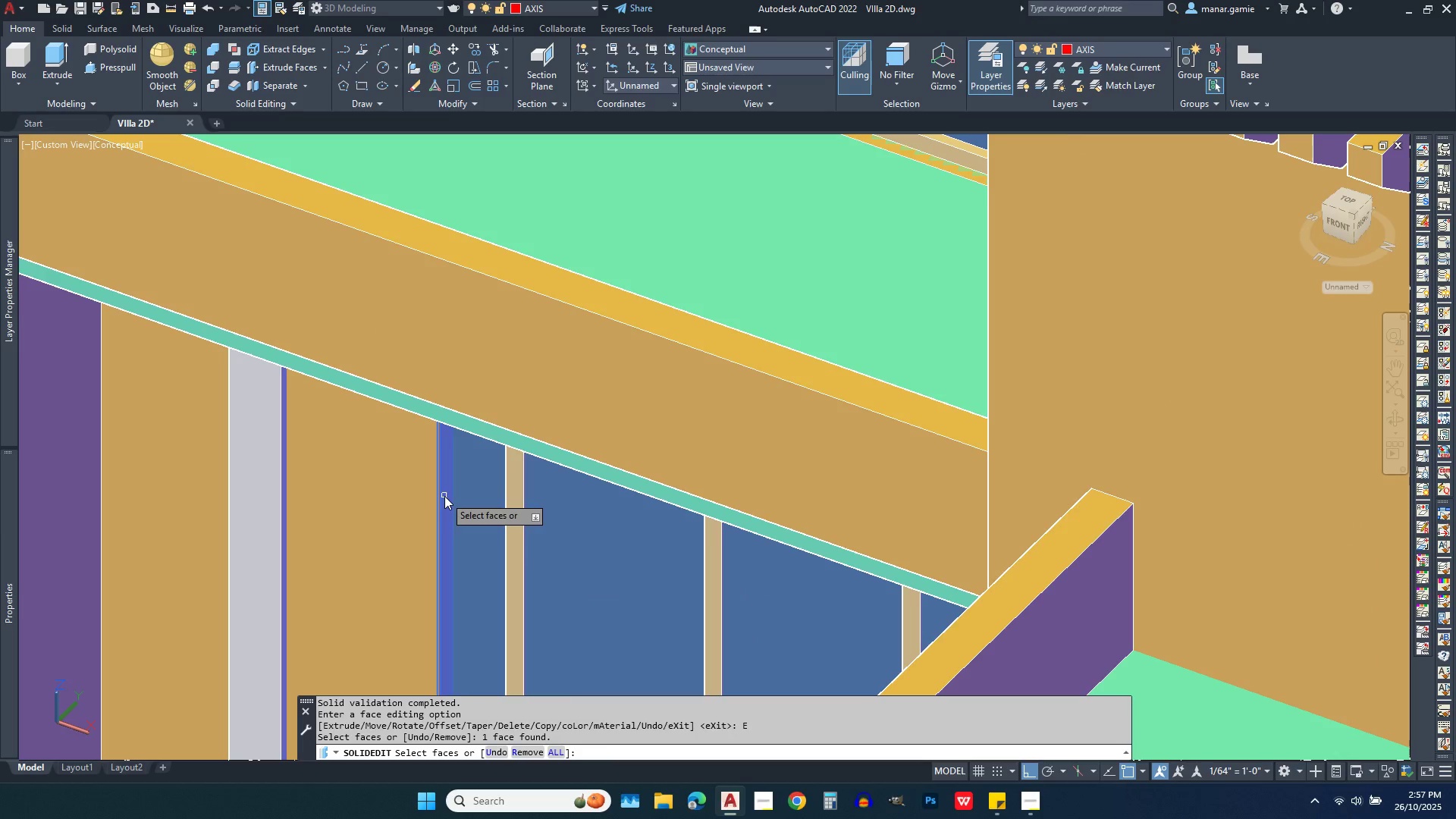 
right_click([444, 496])
 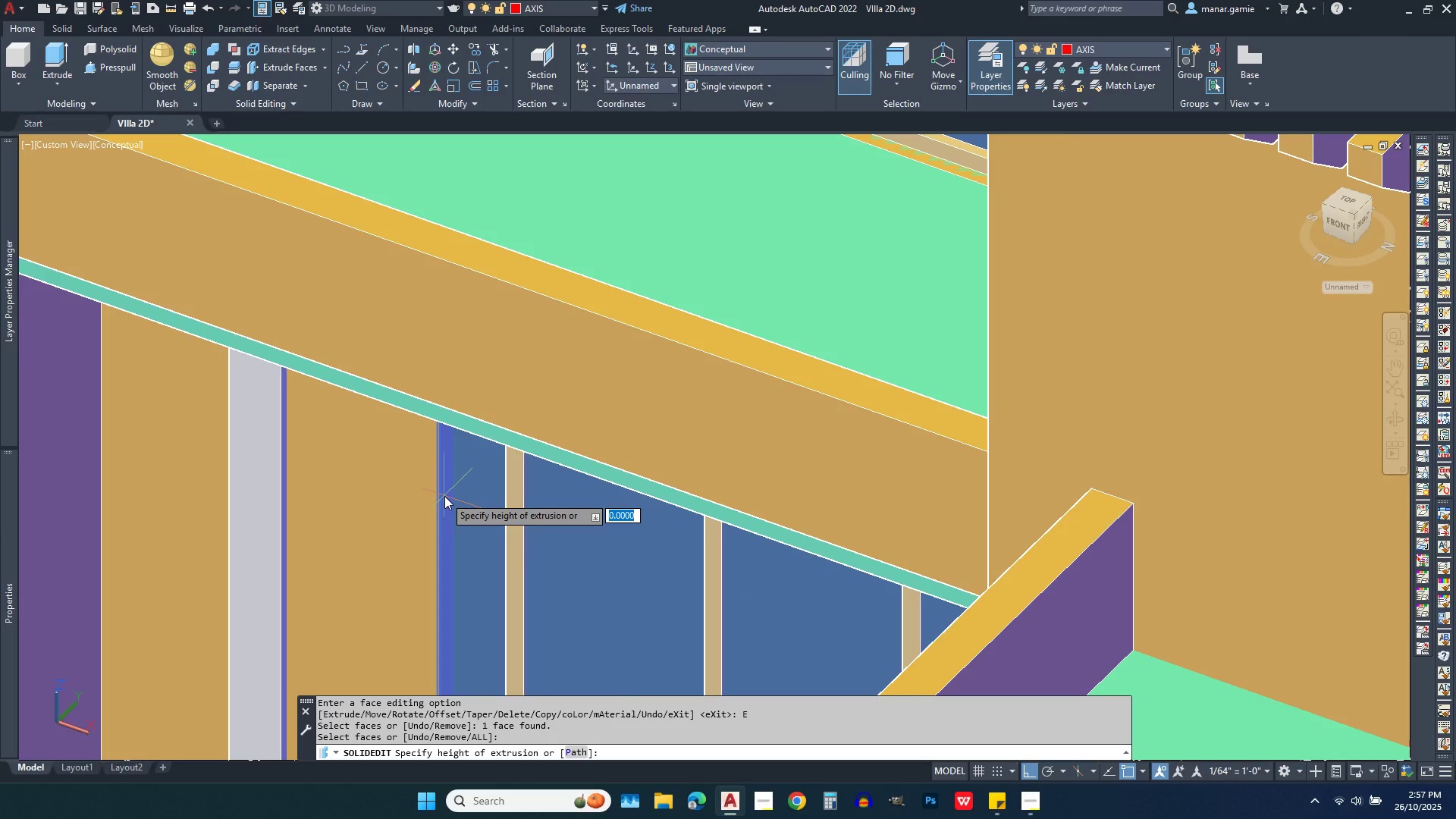 
type(-.44)
 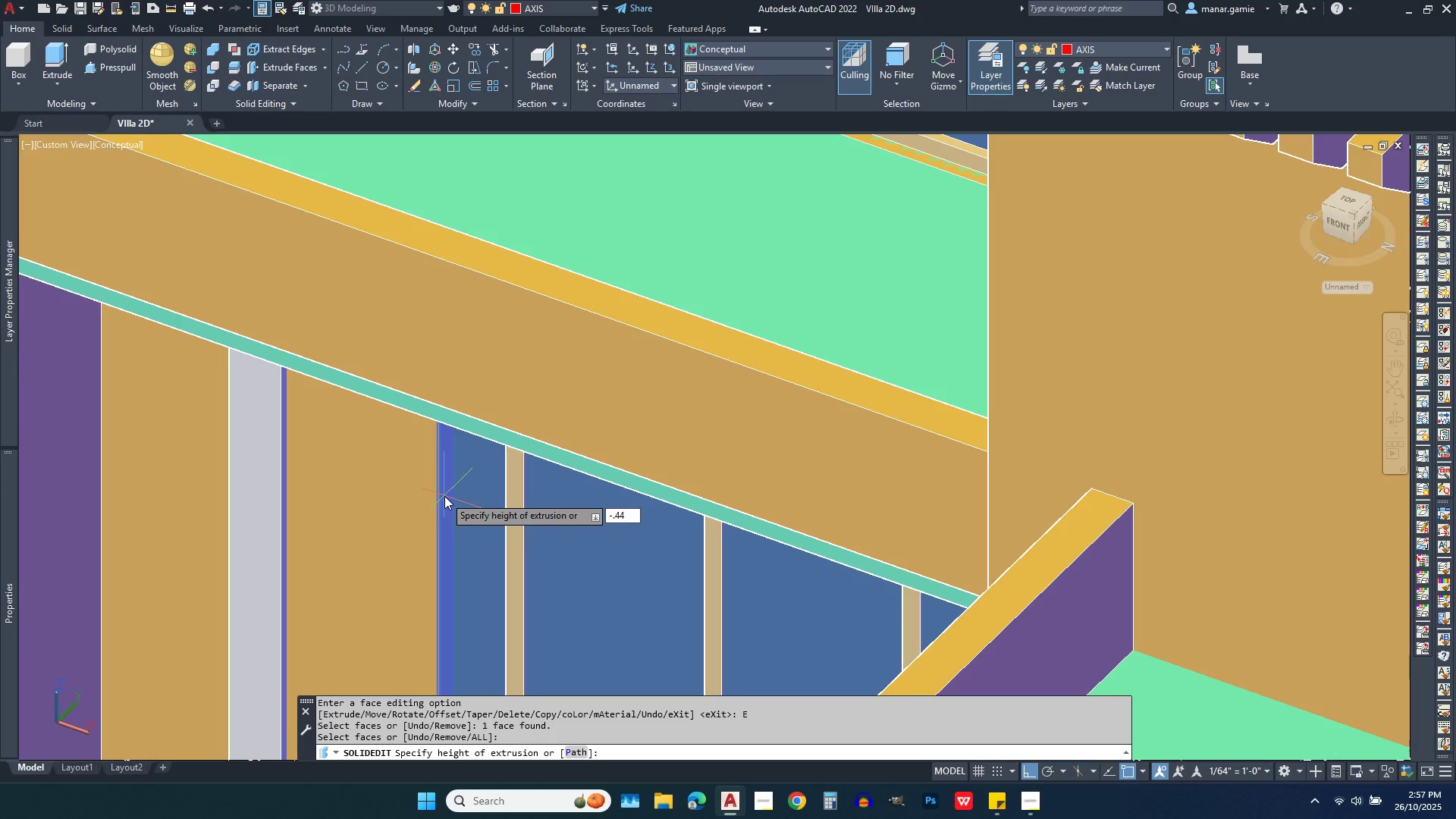 
key(Enter)
 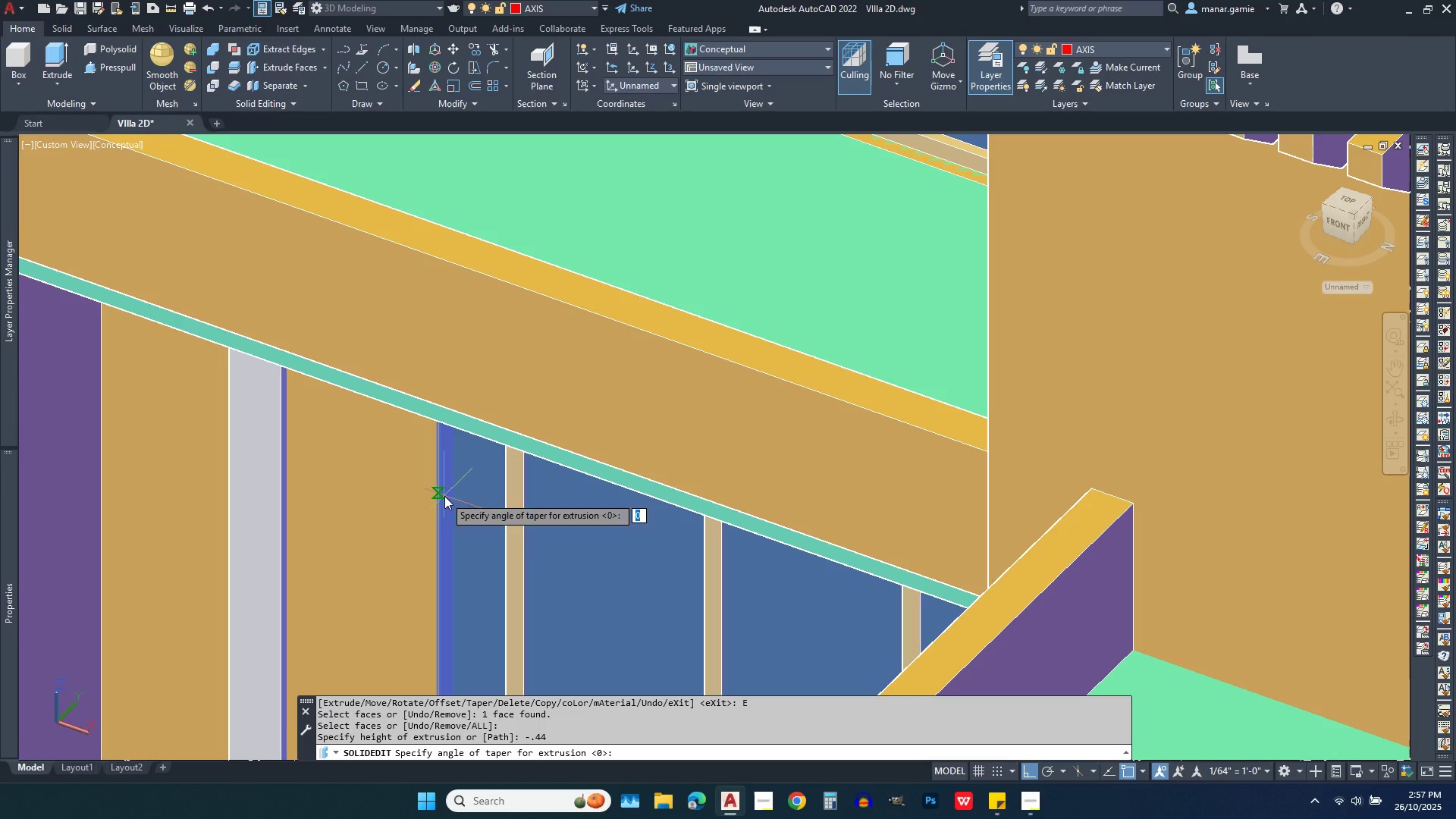 
key(Enter)
 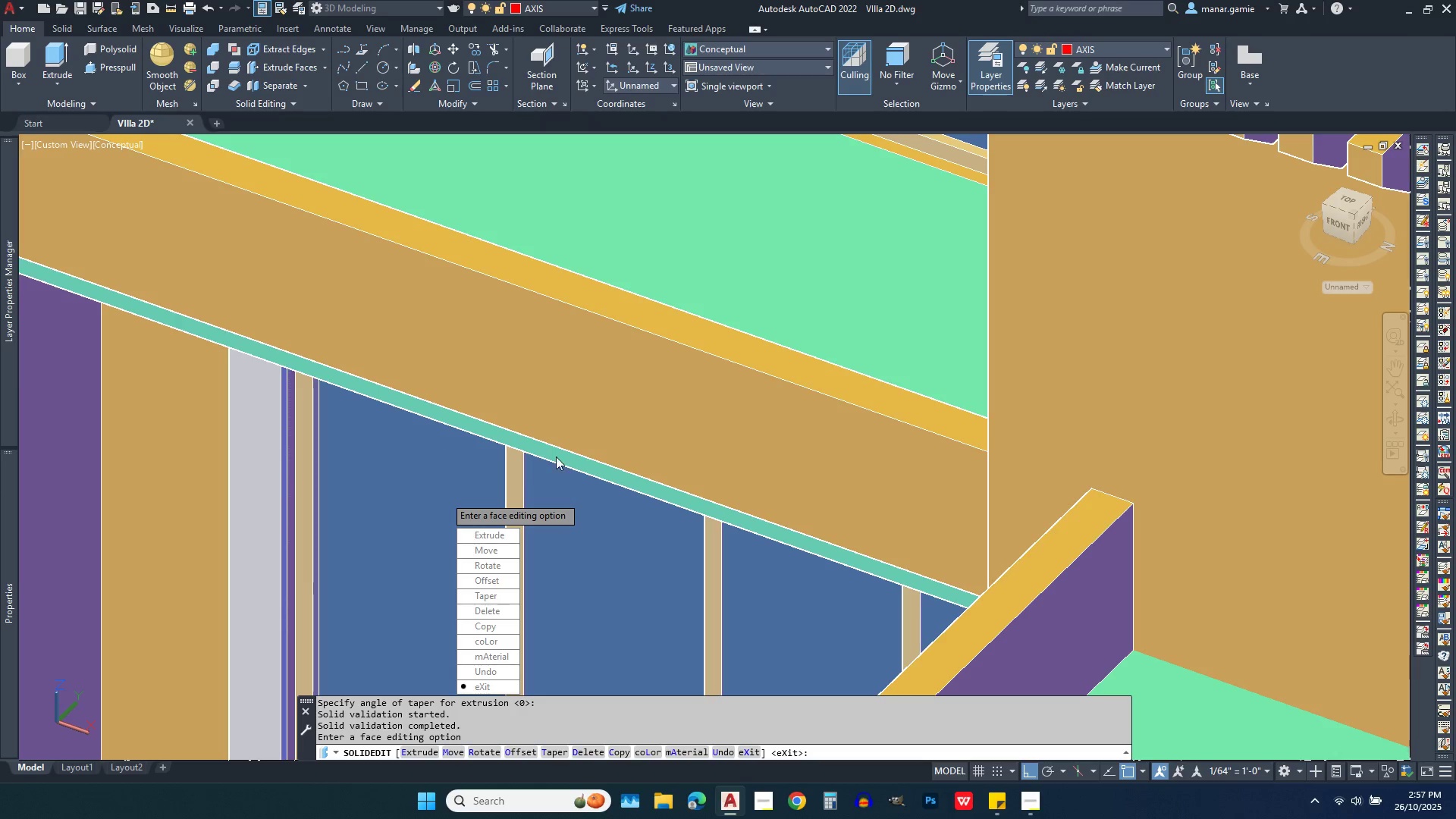 
scroll: coordinate [649, 453], scroll_direction: down, amount: 2.0
 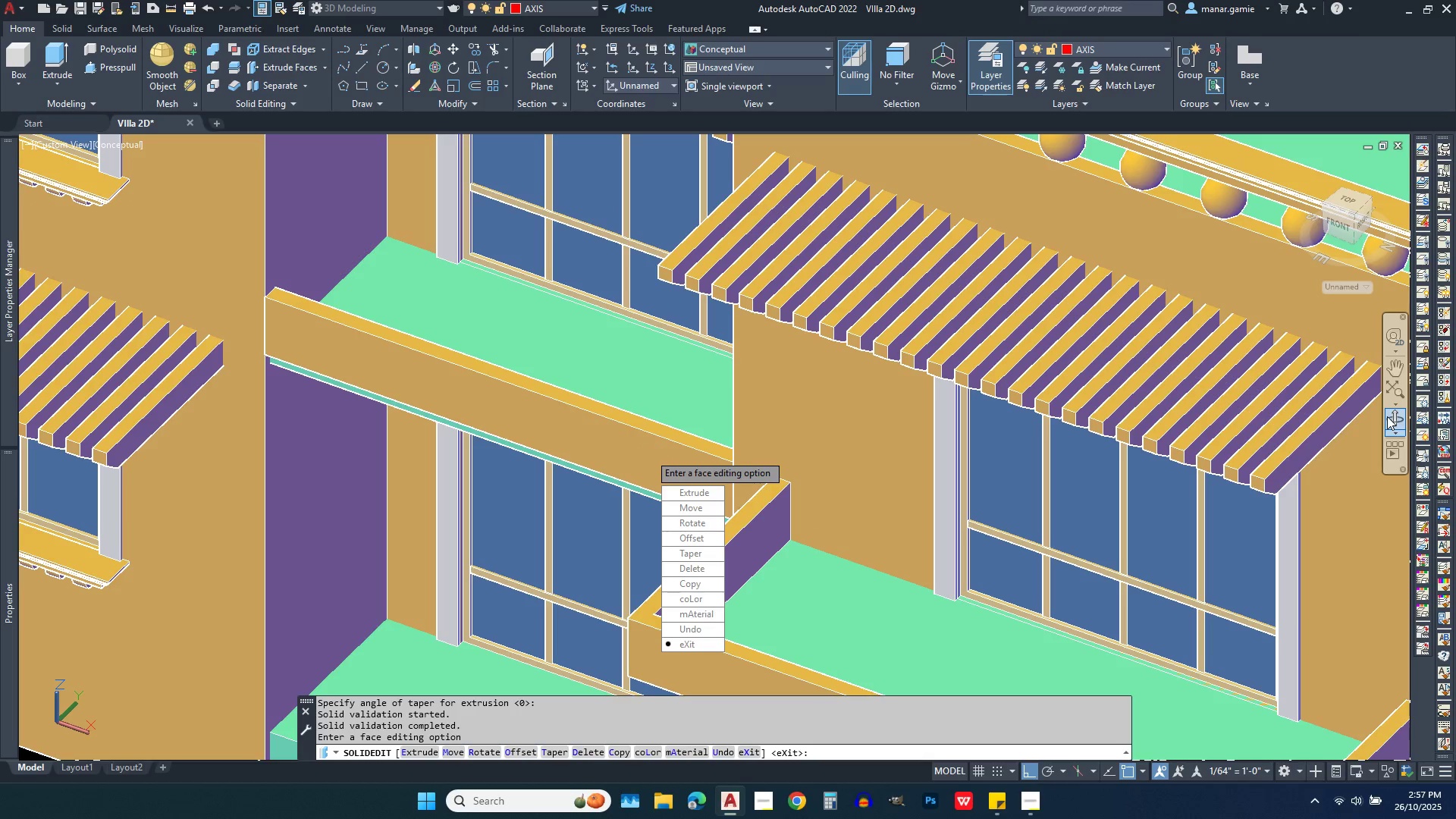 
left_click([1387, 414])
 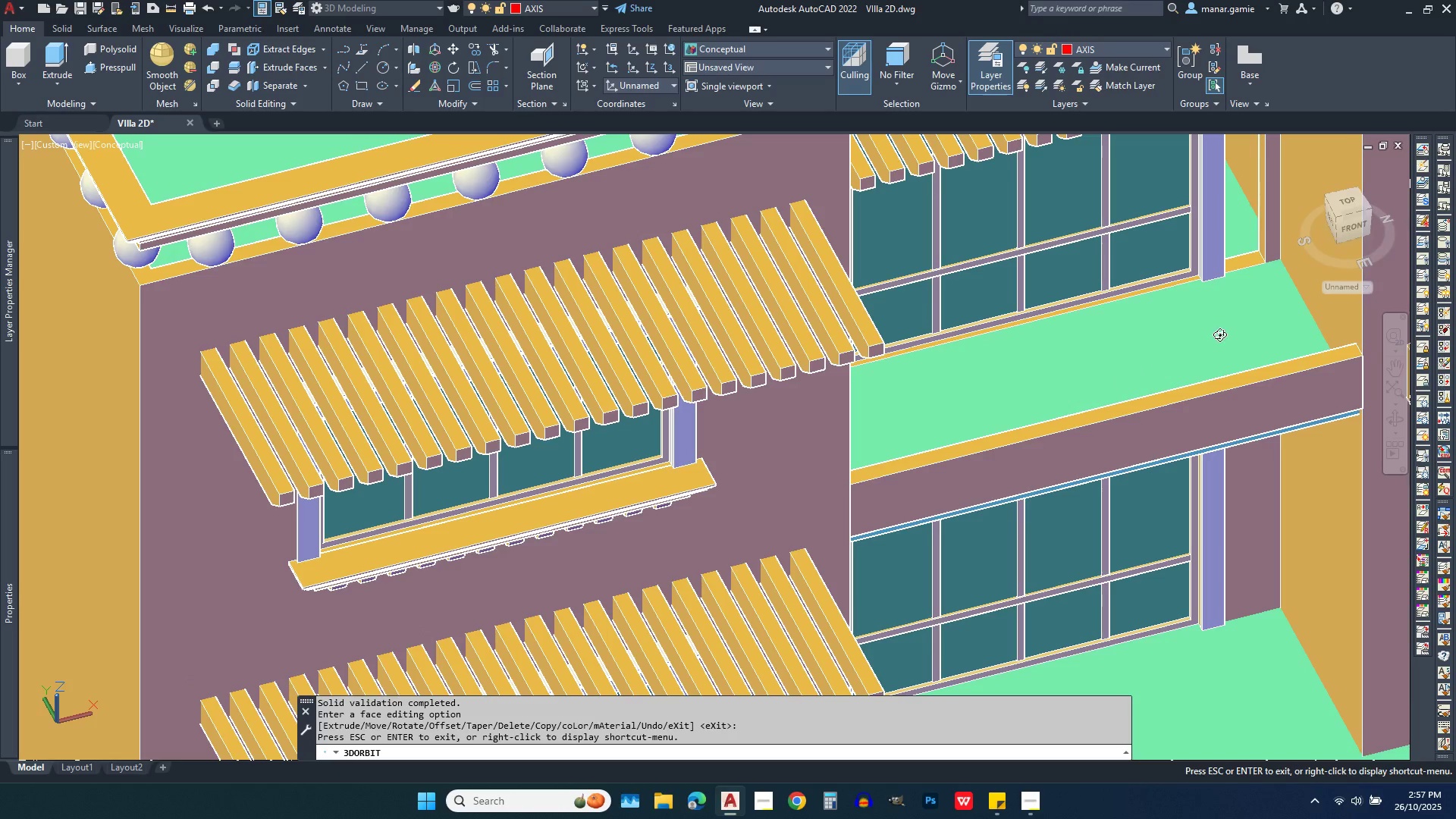 
scroll: coordinate [1247, 286], scroll_direction: up, amount: 16.0
 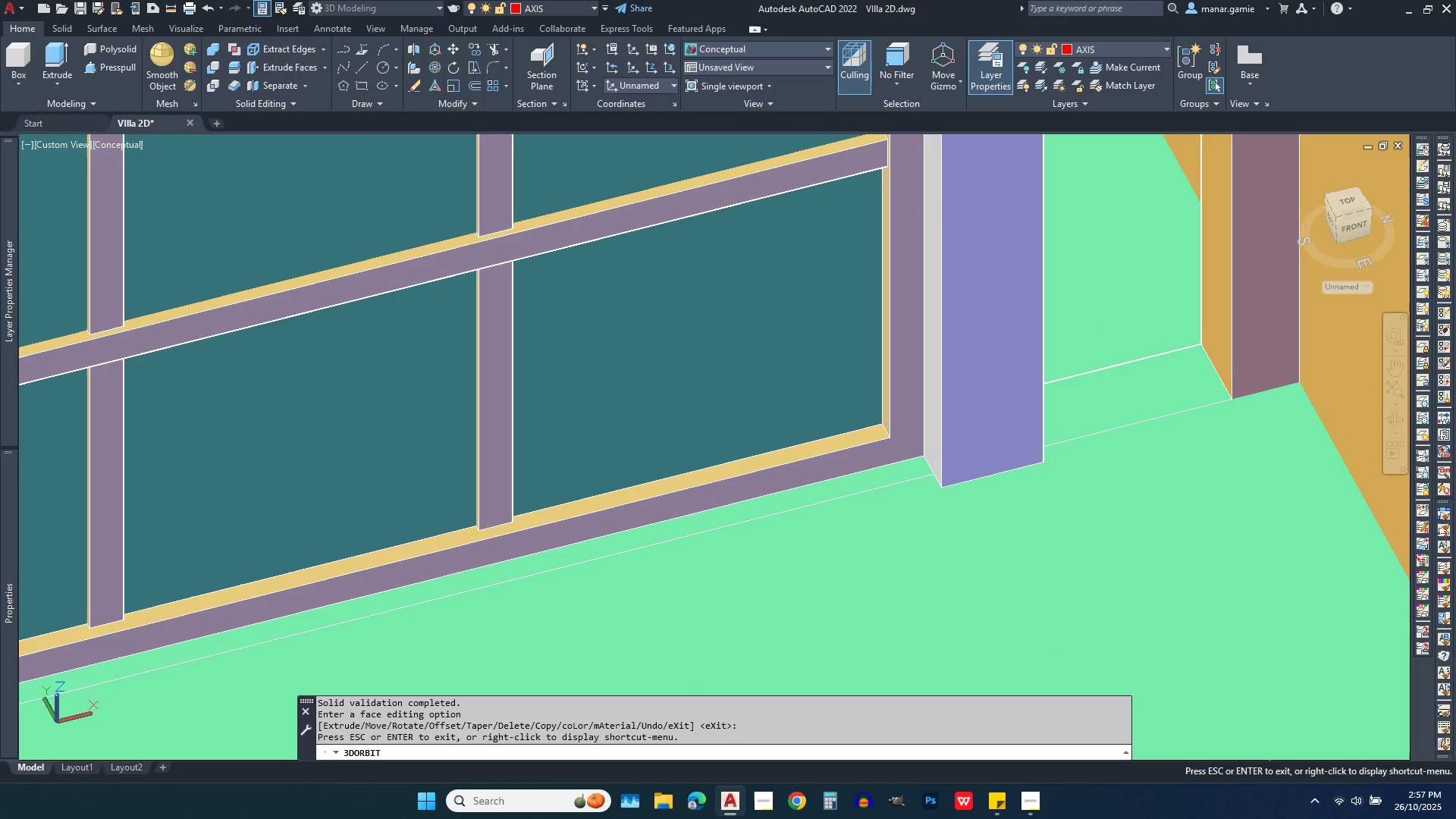 
key(Escape)
 